 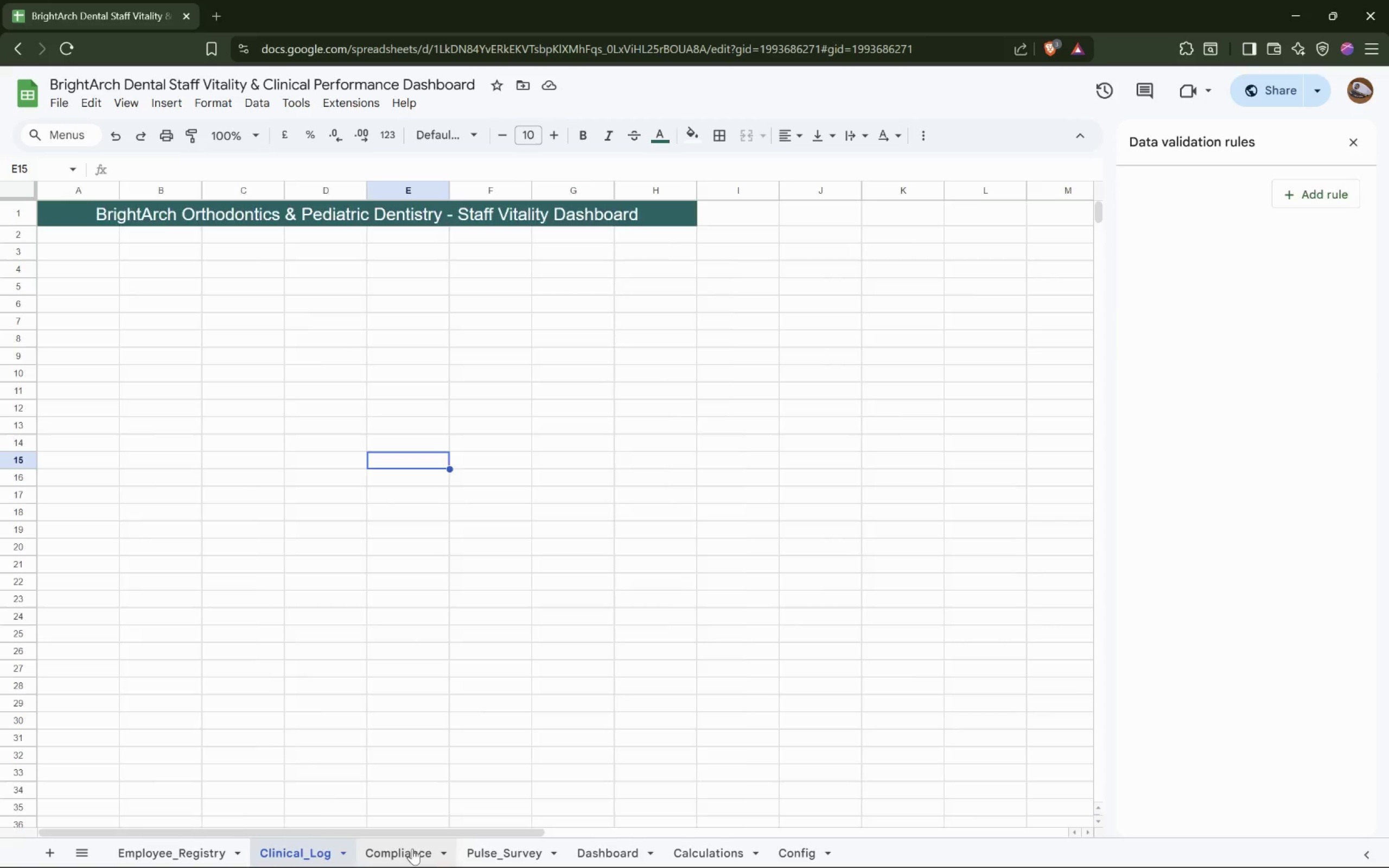 
scroll: coordinate [347, 505], scroll_direction: down, amount: 5.0
 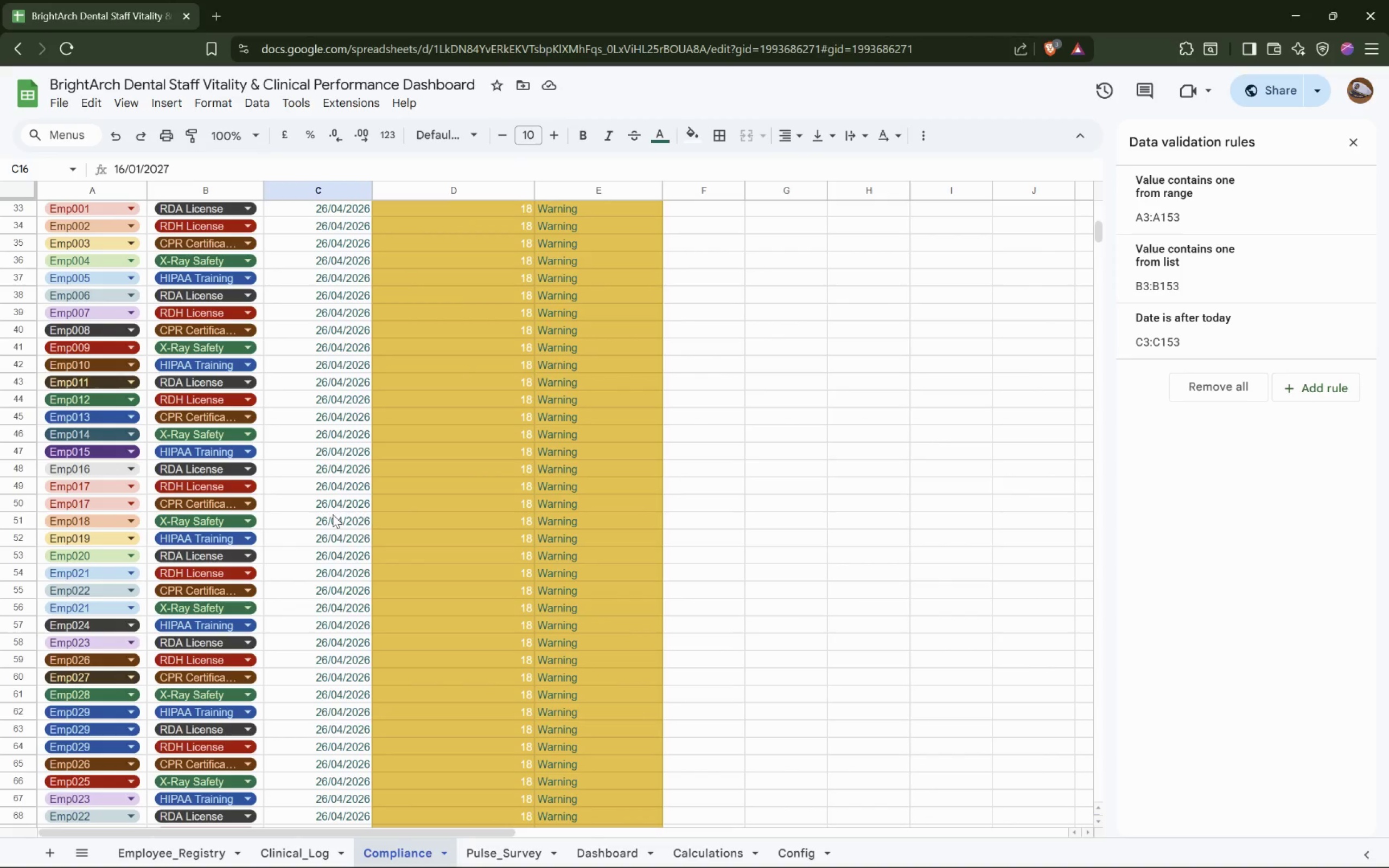 
scroll: coordinate [392, 503], scroll_direction: up, amount: 13.0
 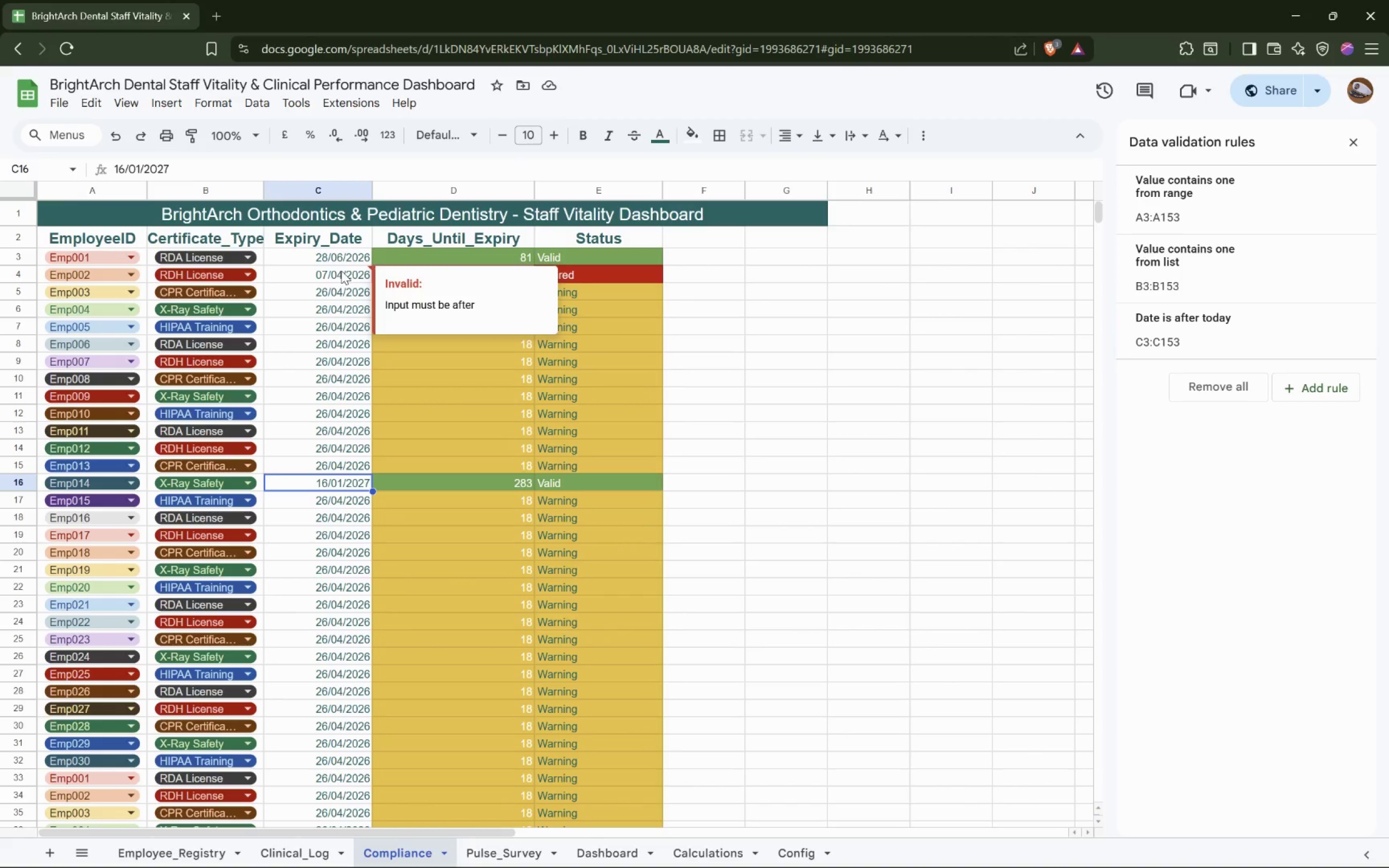 
left_click([351, 261])
 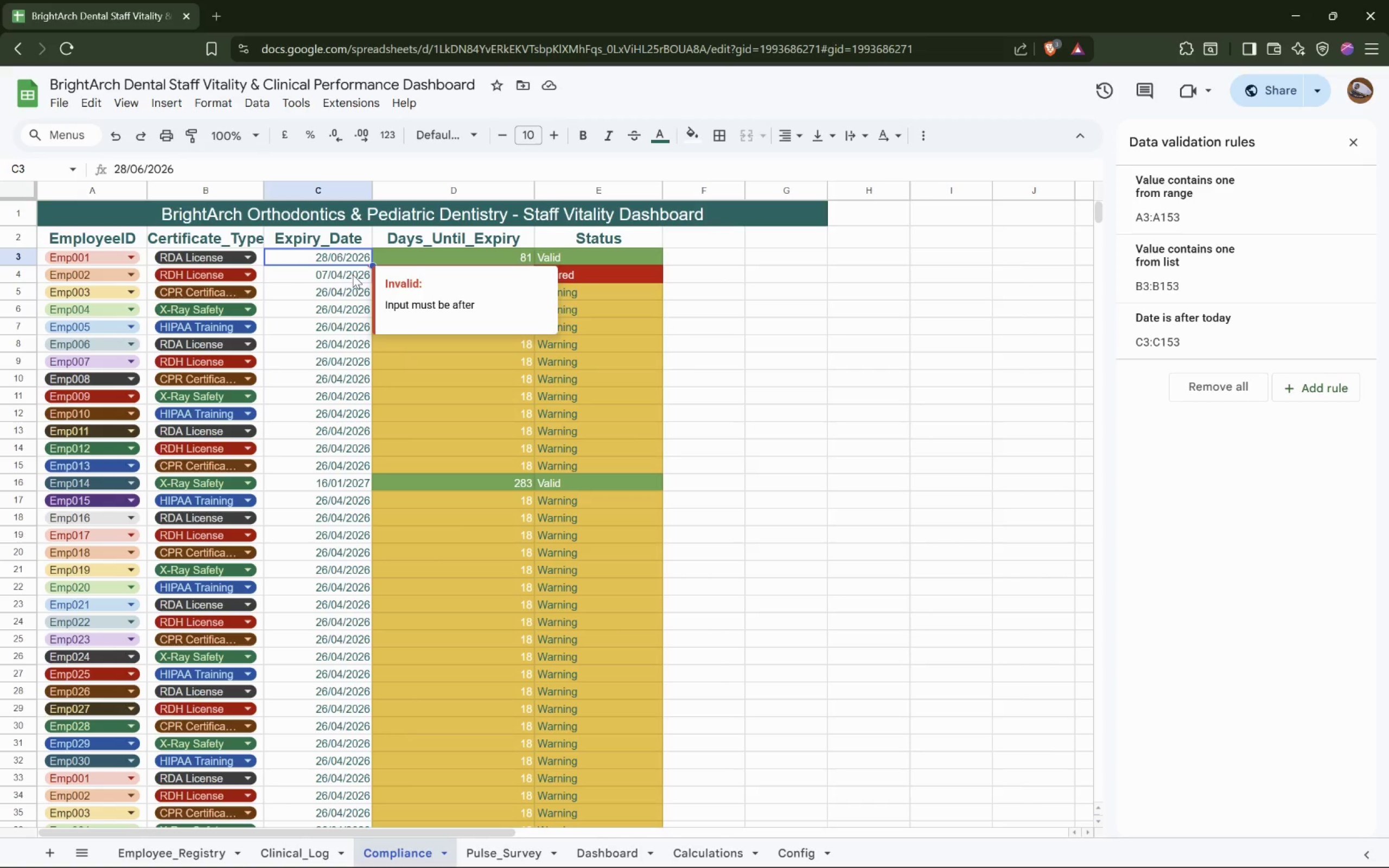 
hold_key(key=ShiftLeft, duration=0.56)
left_click([353, 275])
 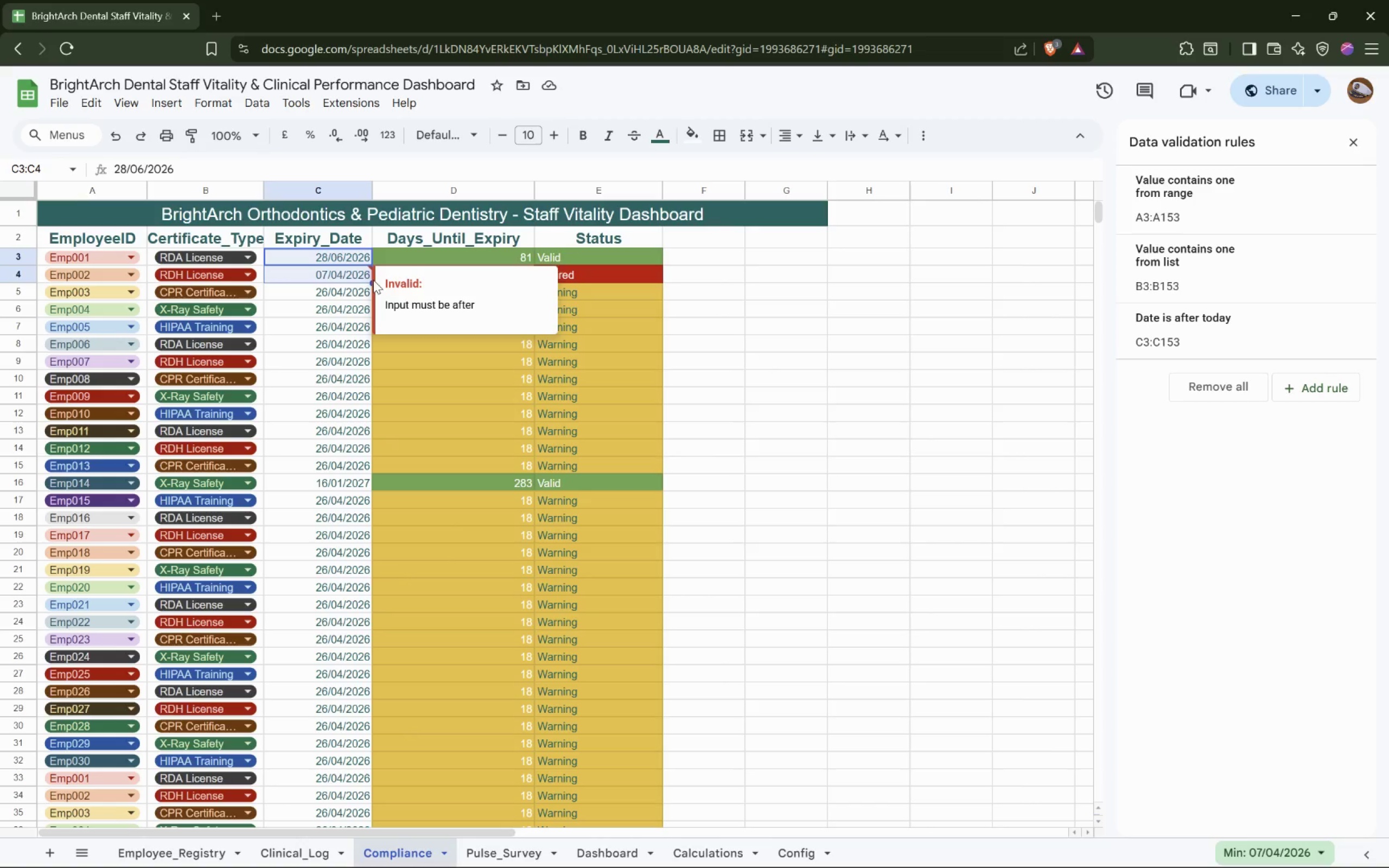 
left_click_drag(start_coordinate=[372, 282], to_coordinate=[378, 405])
 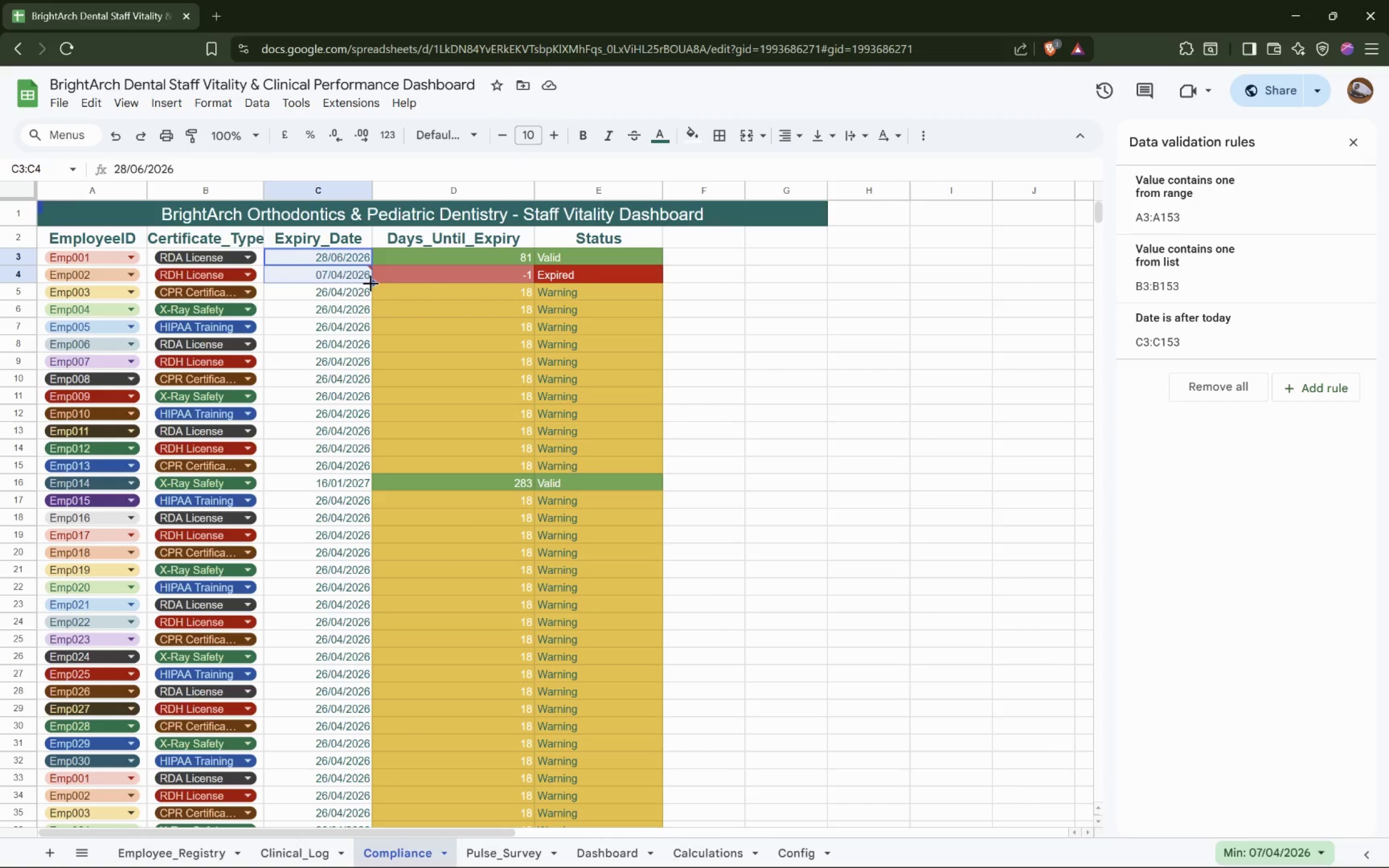 
left_click_drag(start_coordinate=[371, 283], to_coordinate=[415, 714])
 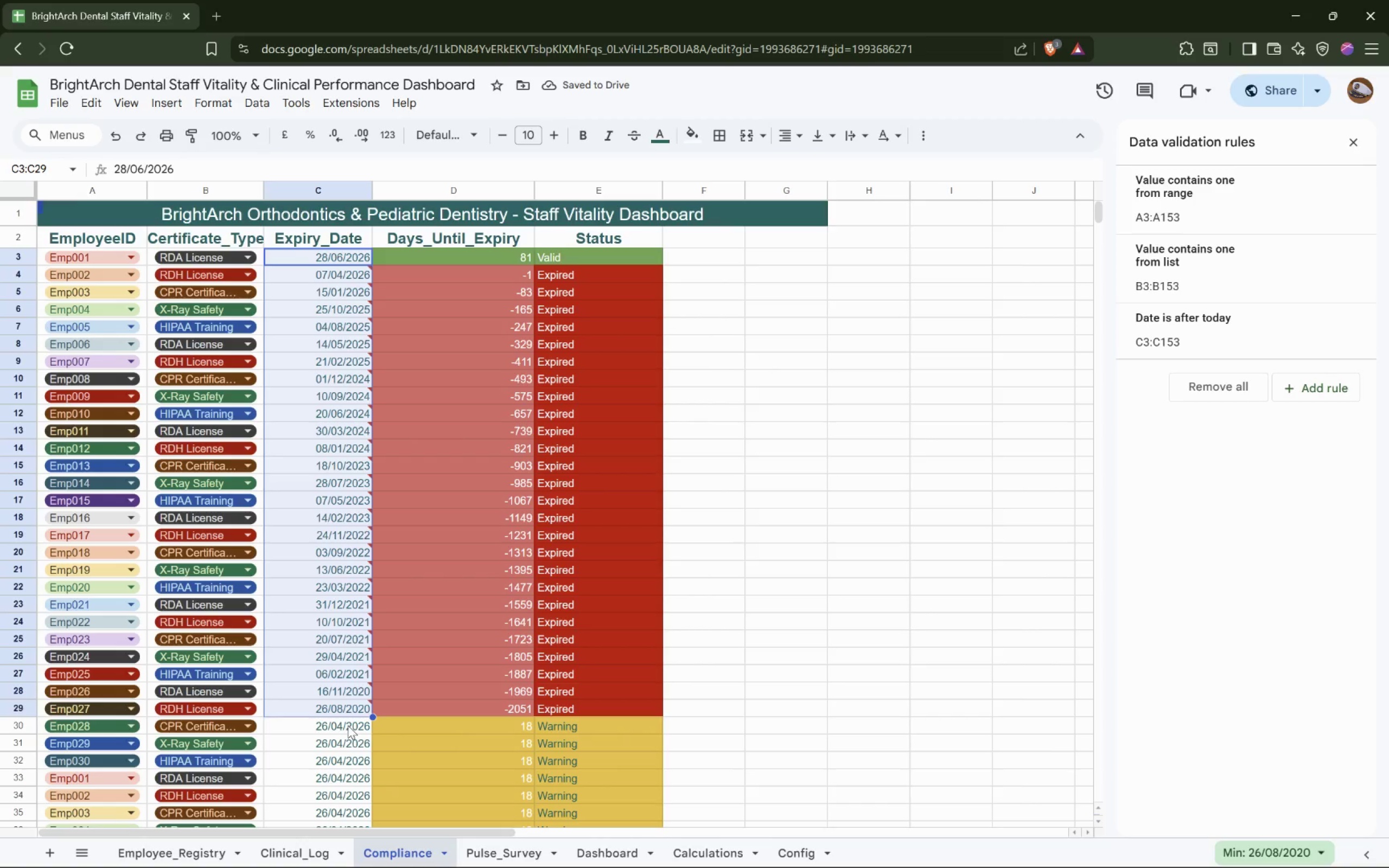 
left_click([348, 724])
 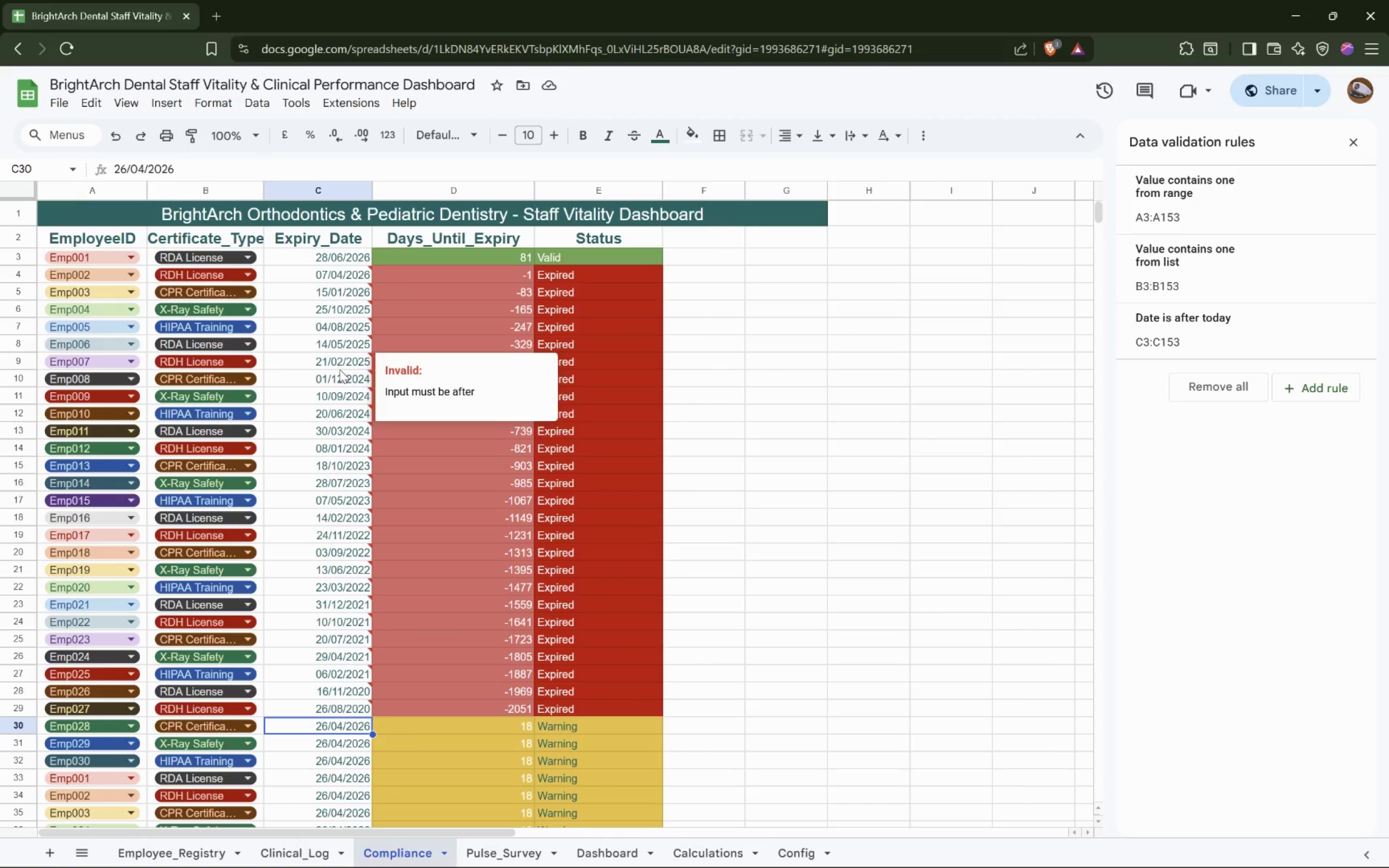 
left_click([344, 356])
 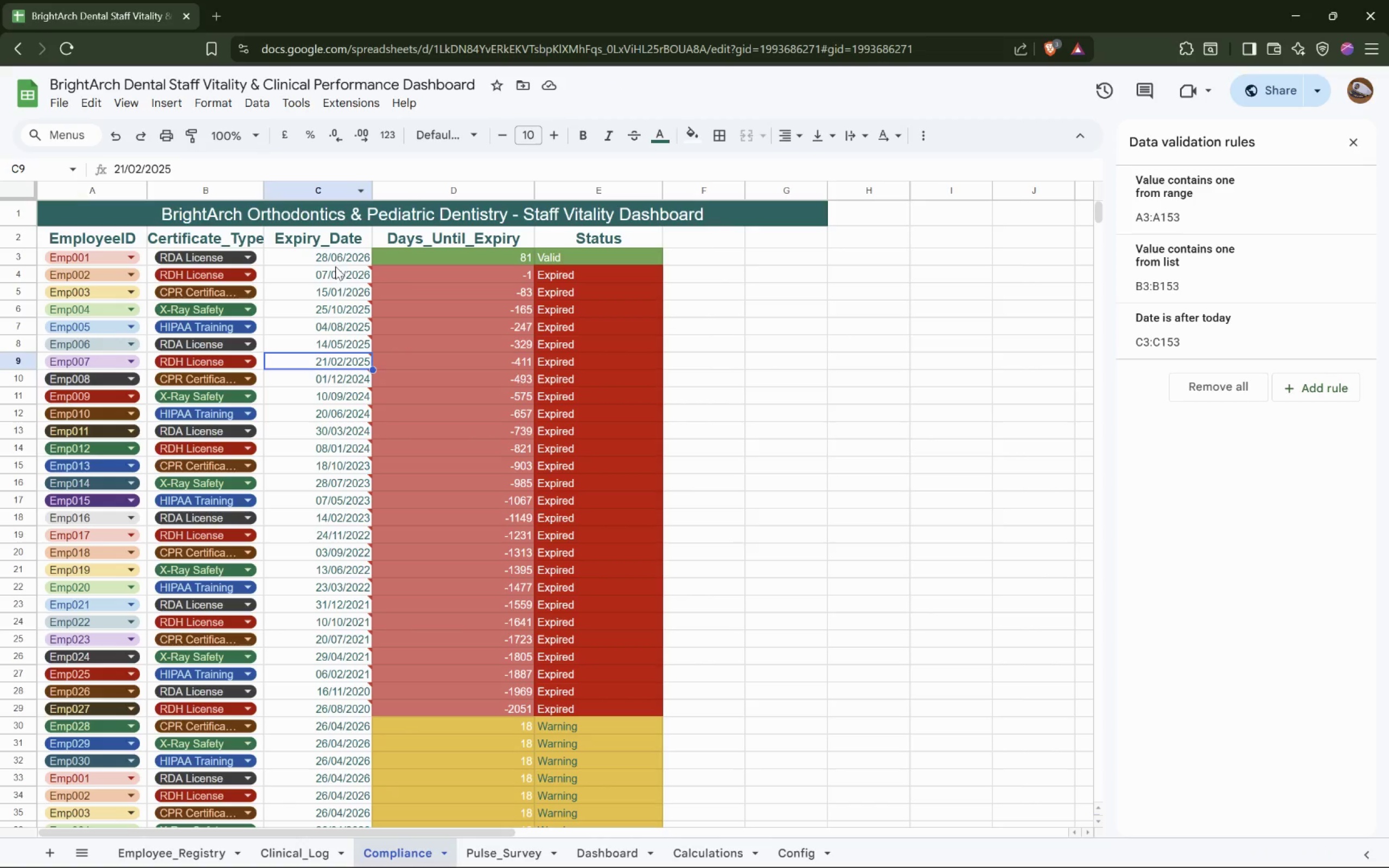 
left_click([341, 257])
 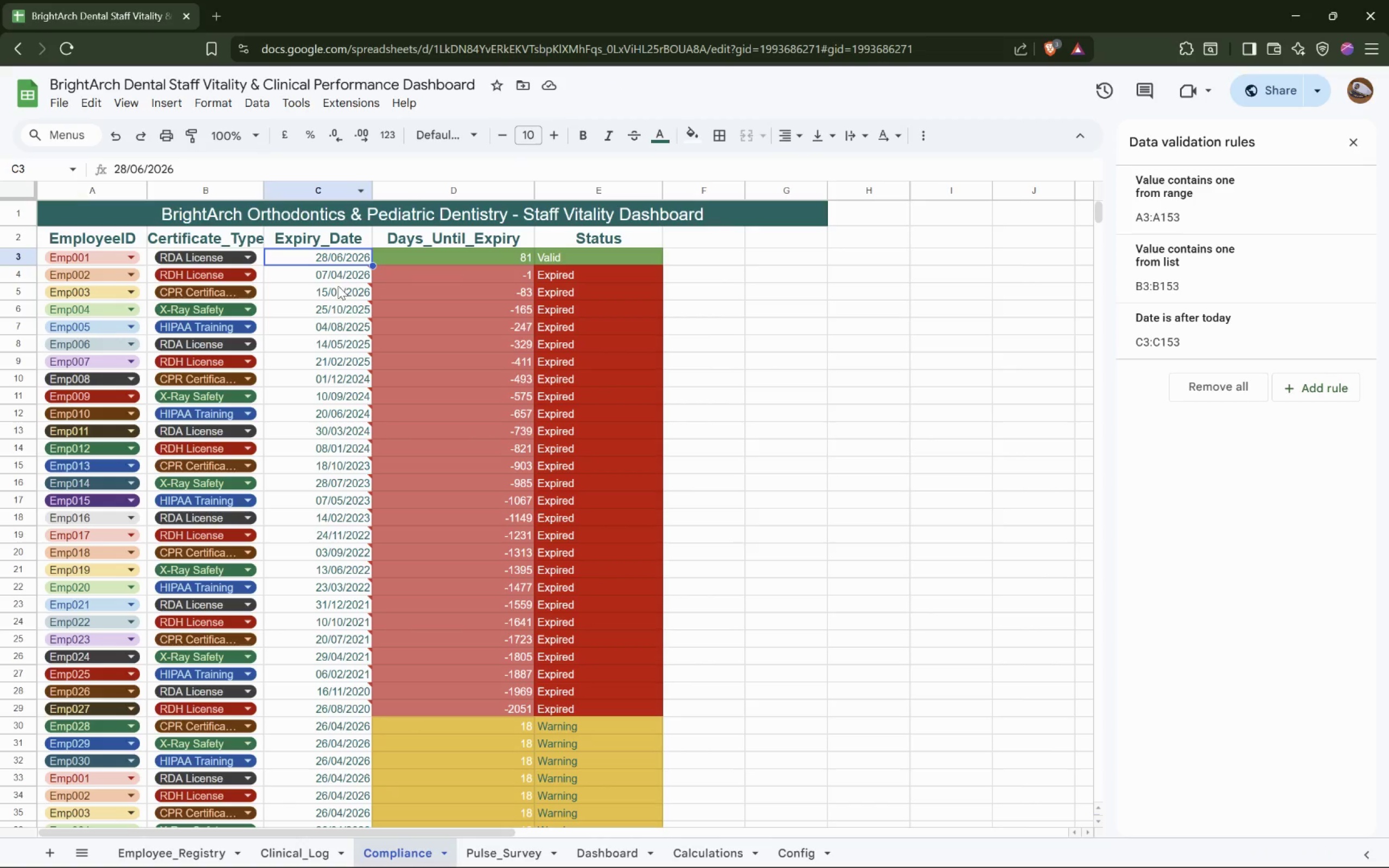 
scroll: coordinate [350, 330], scroll_direction: down, amount: 32.0
 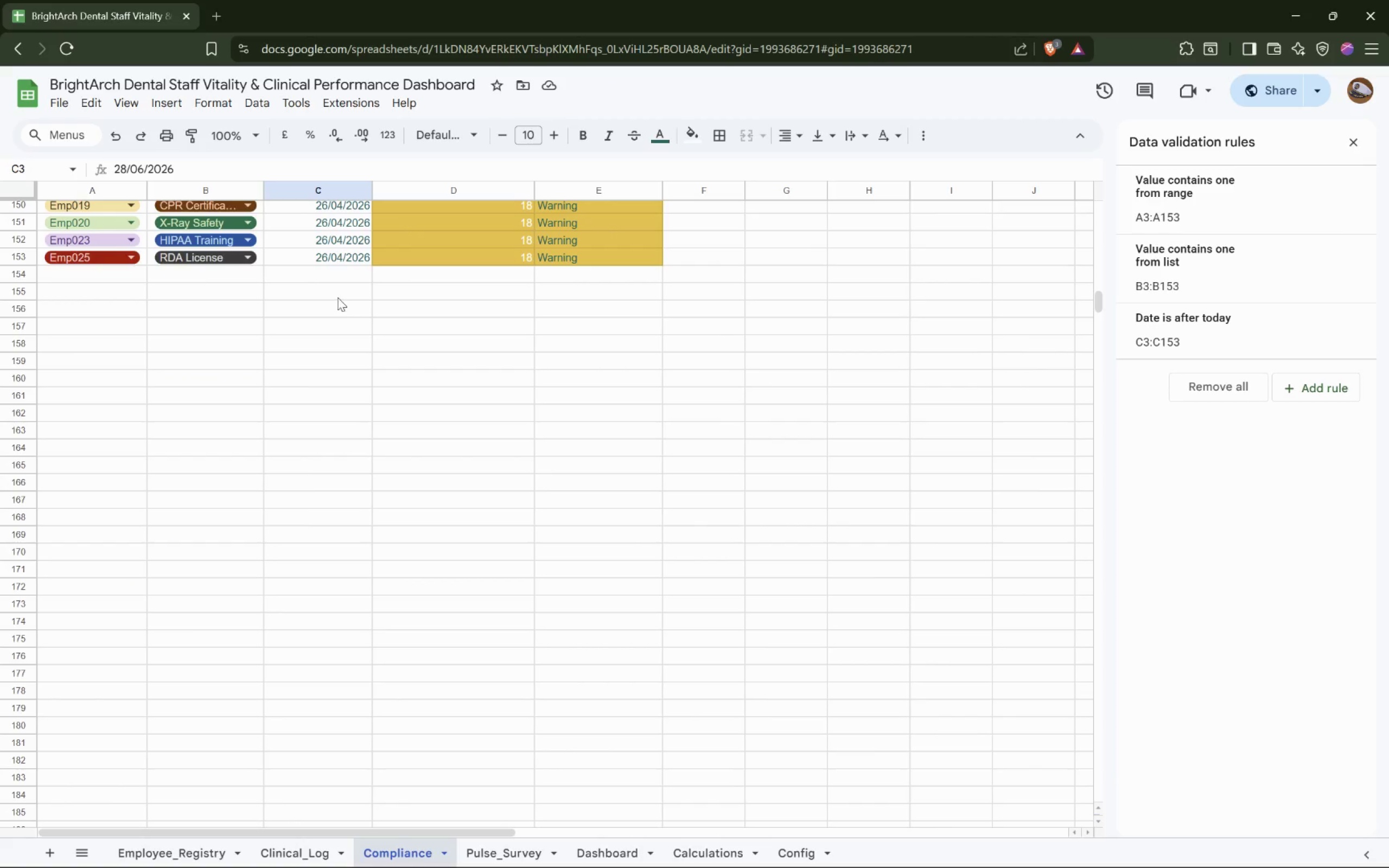 
hold_key(key=CapsLock, duration=0.47)
 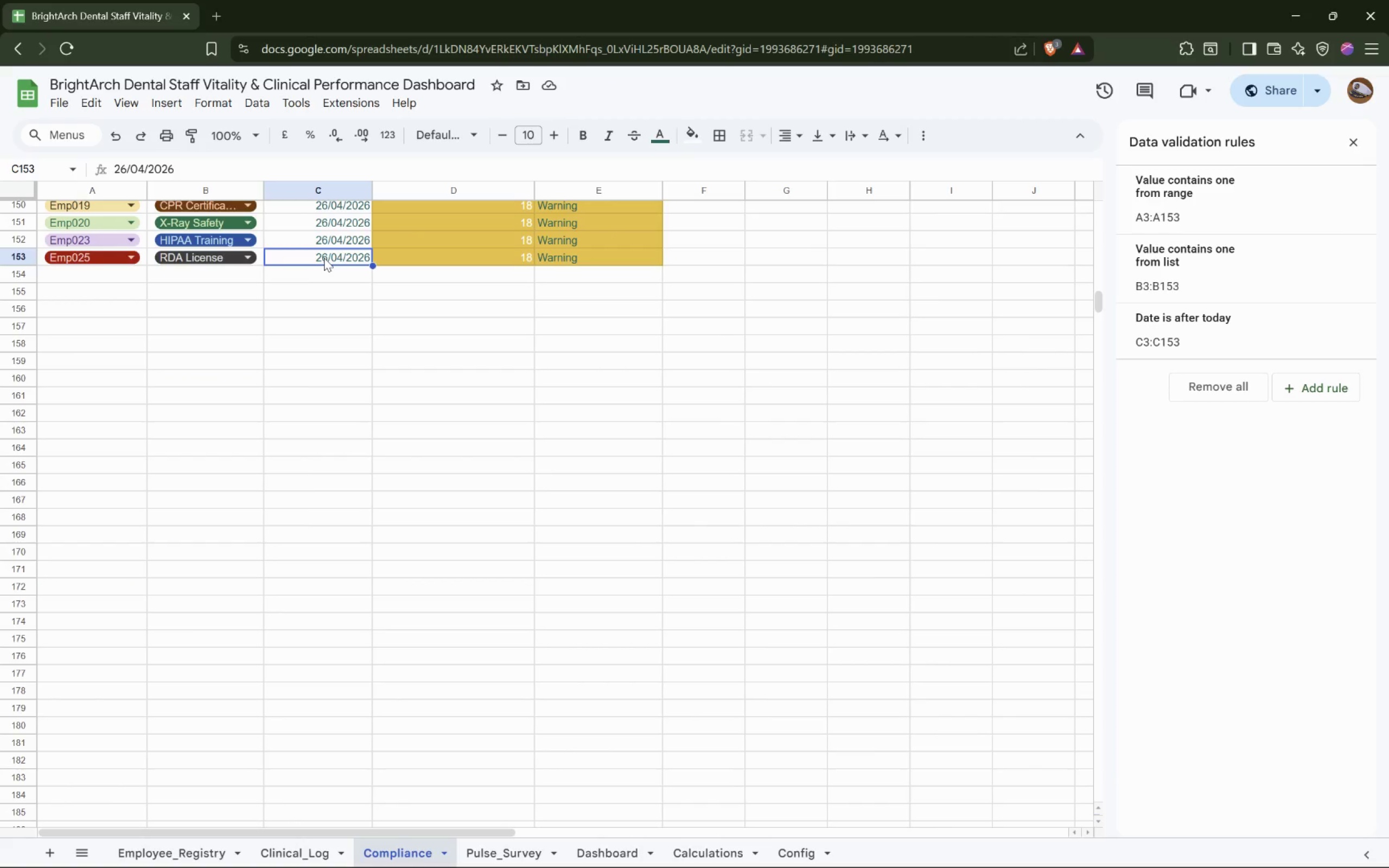 
left_click([334, 256])
 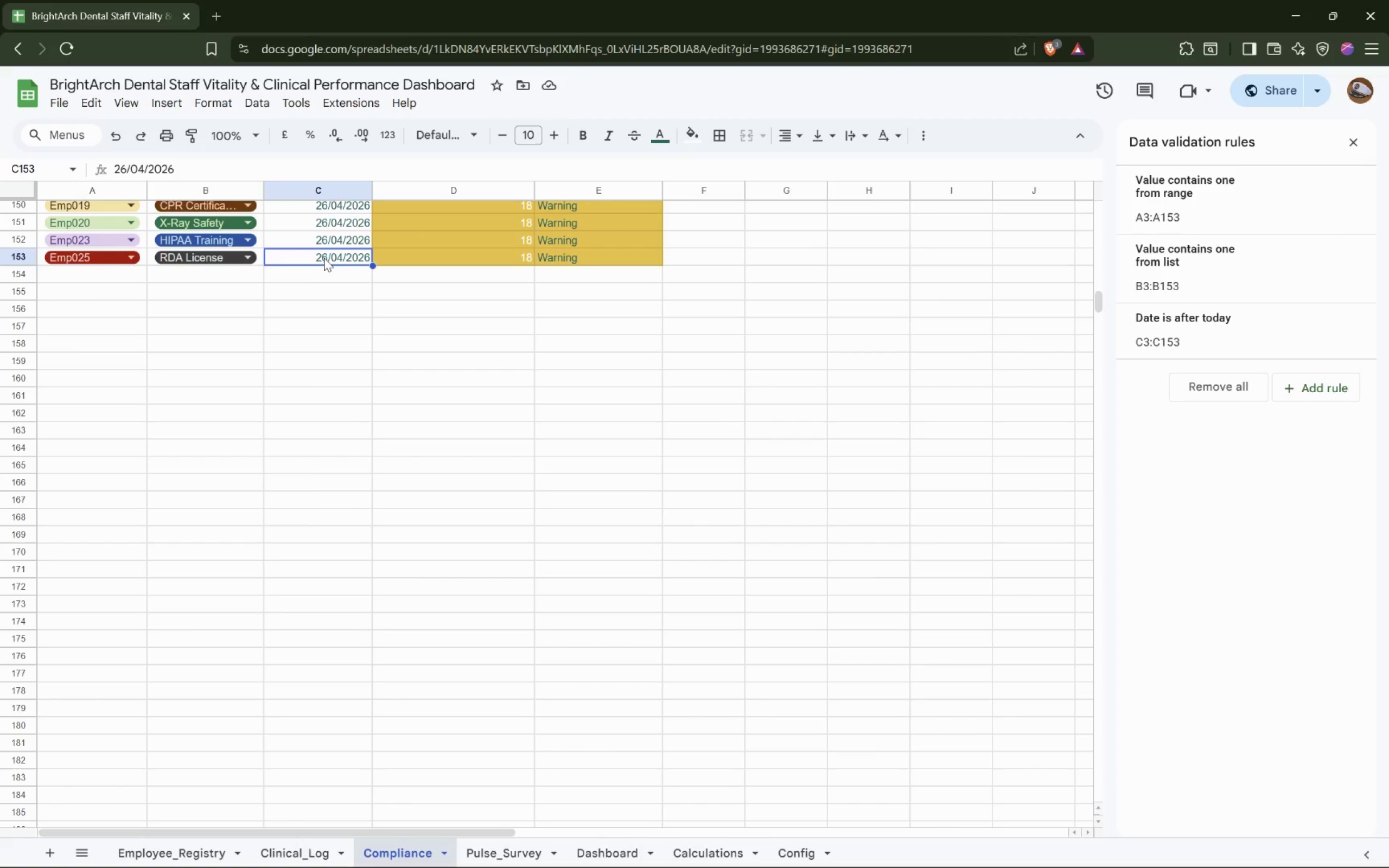 
key(CapsLock)
 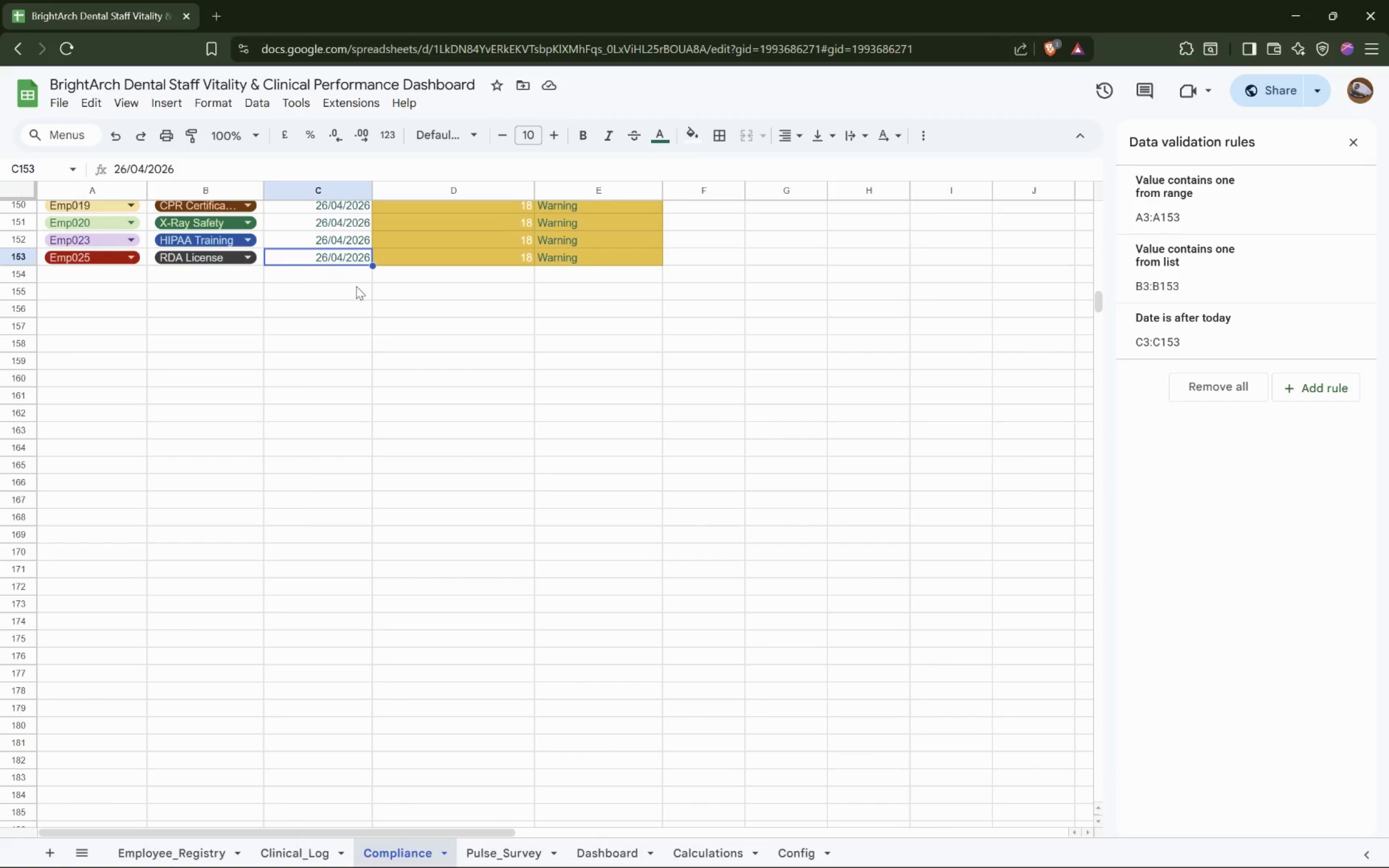 
hold_key(key=ShiftLeft, duration=1.02)
 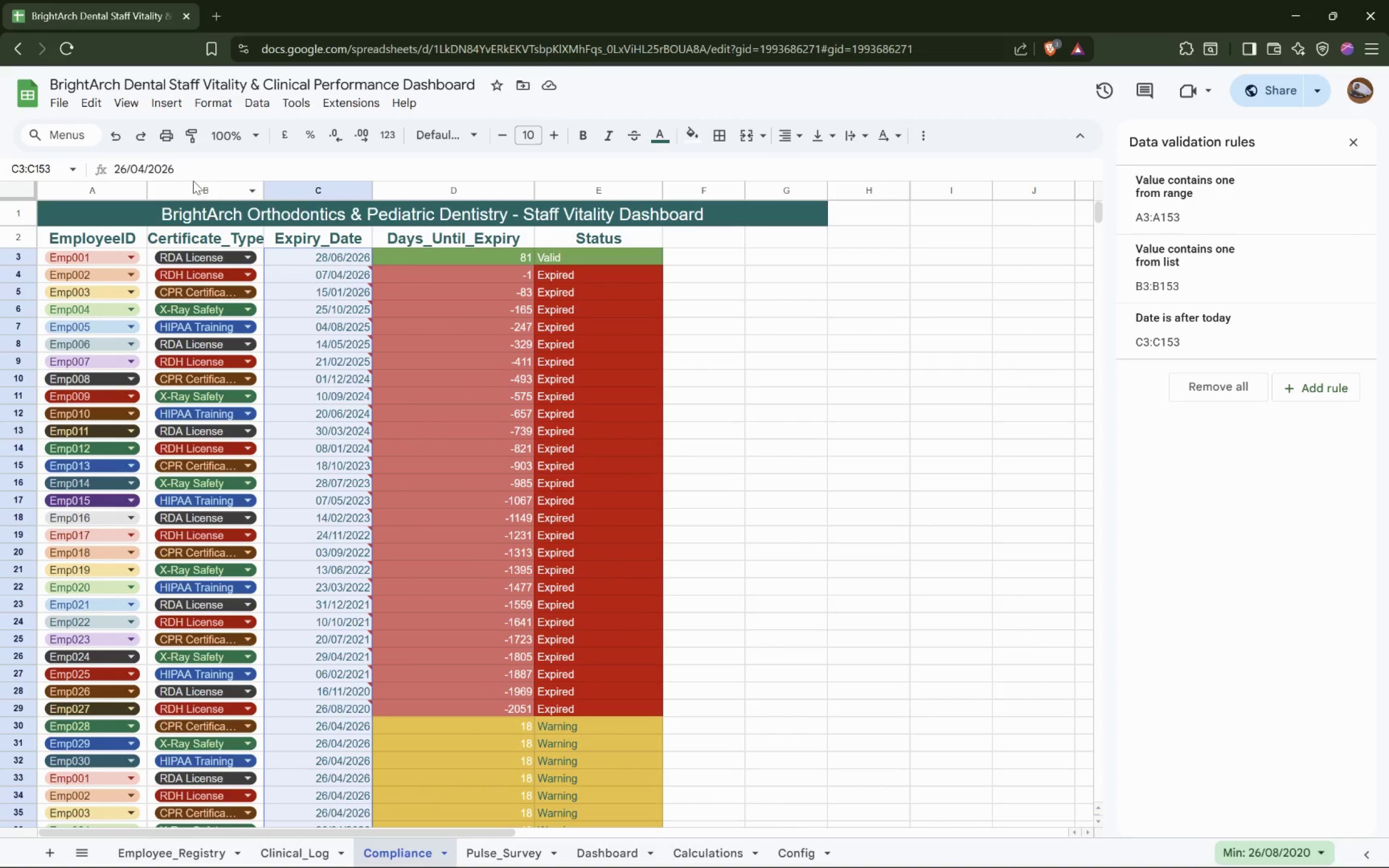 
scroll: coordinate [401, 354], scroll_direction: up, amount: 34.0
 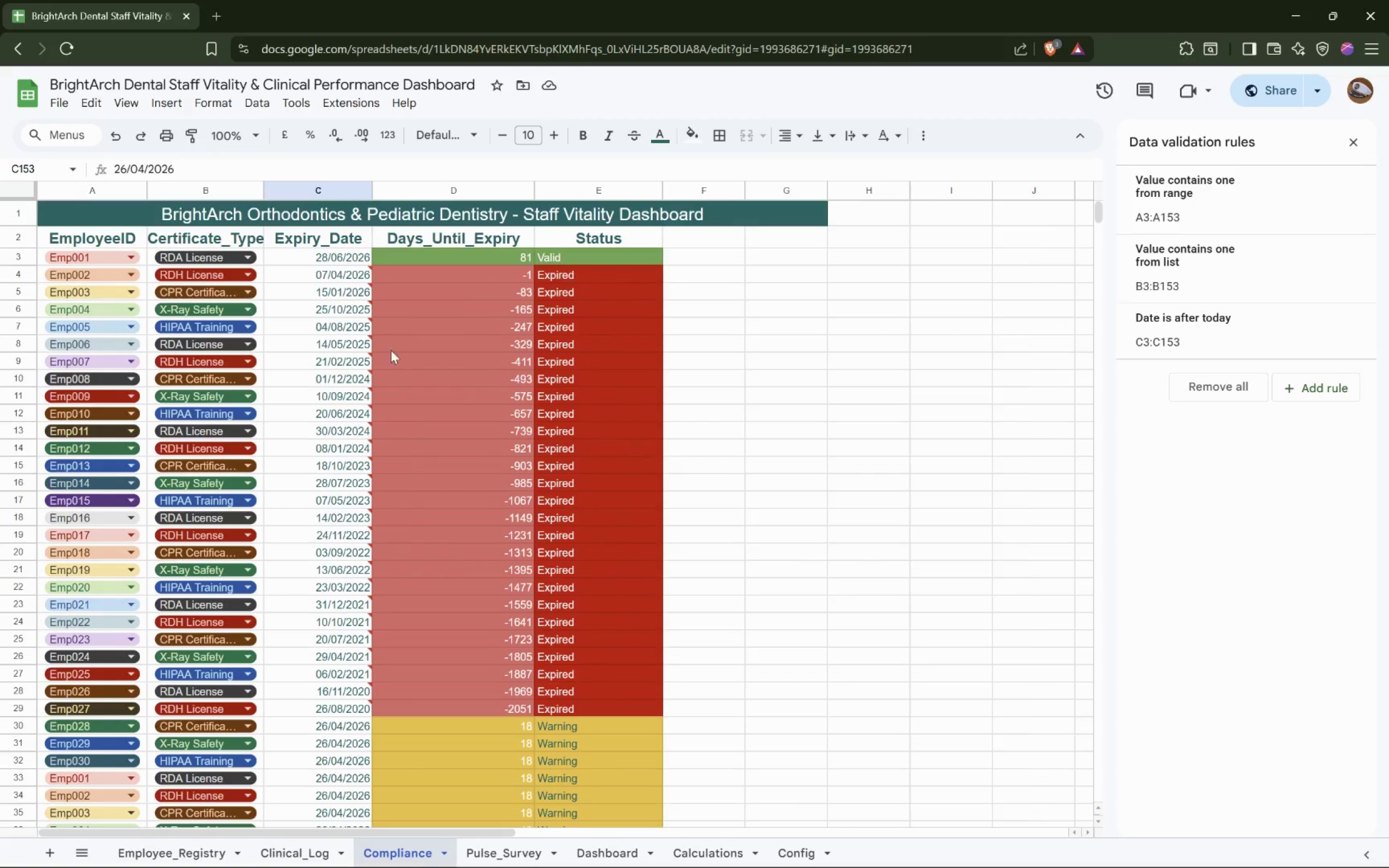 
left_click([333, 259])
 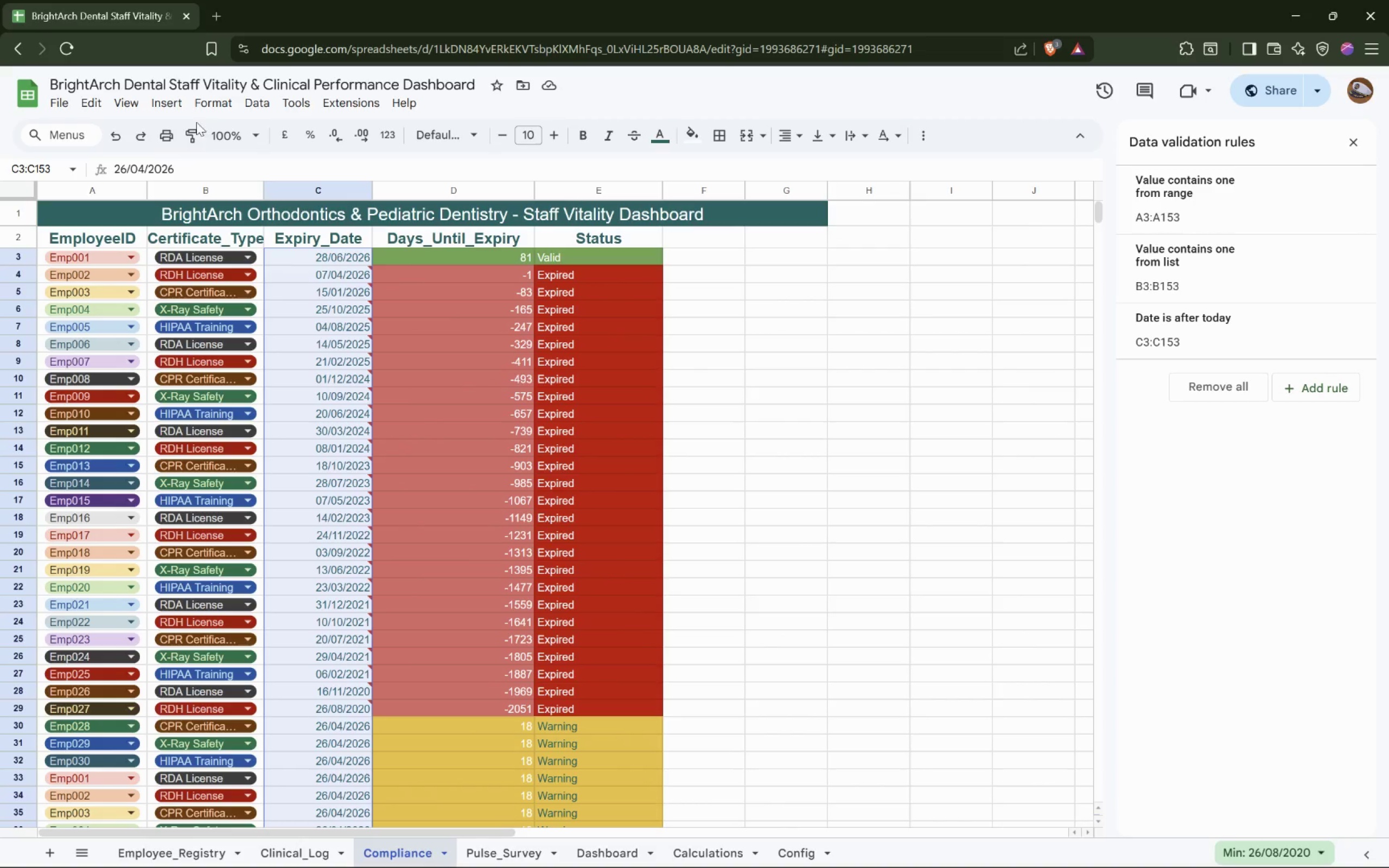 
left_click([213, 107])
 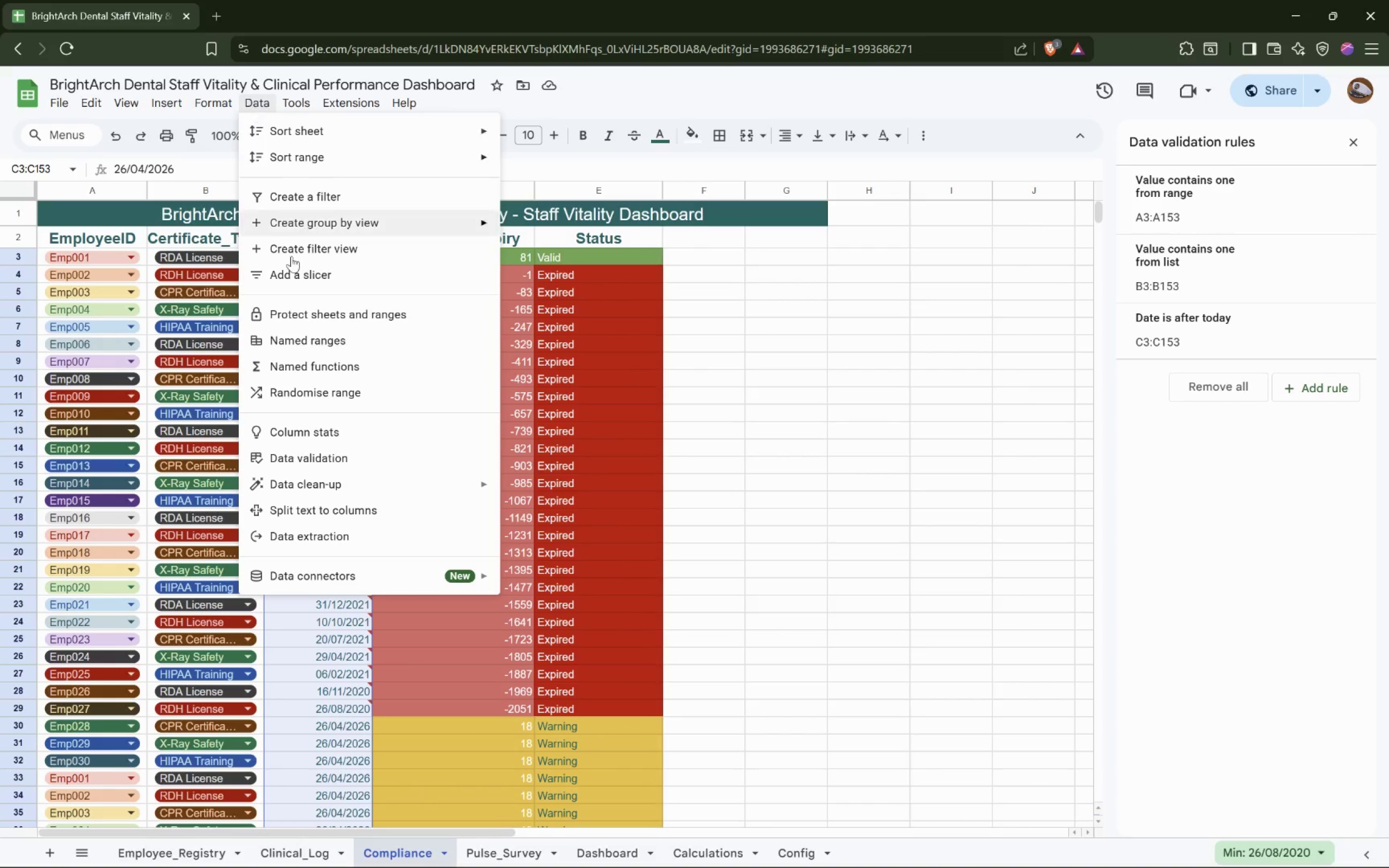 
left_click([335, 457])
 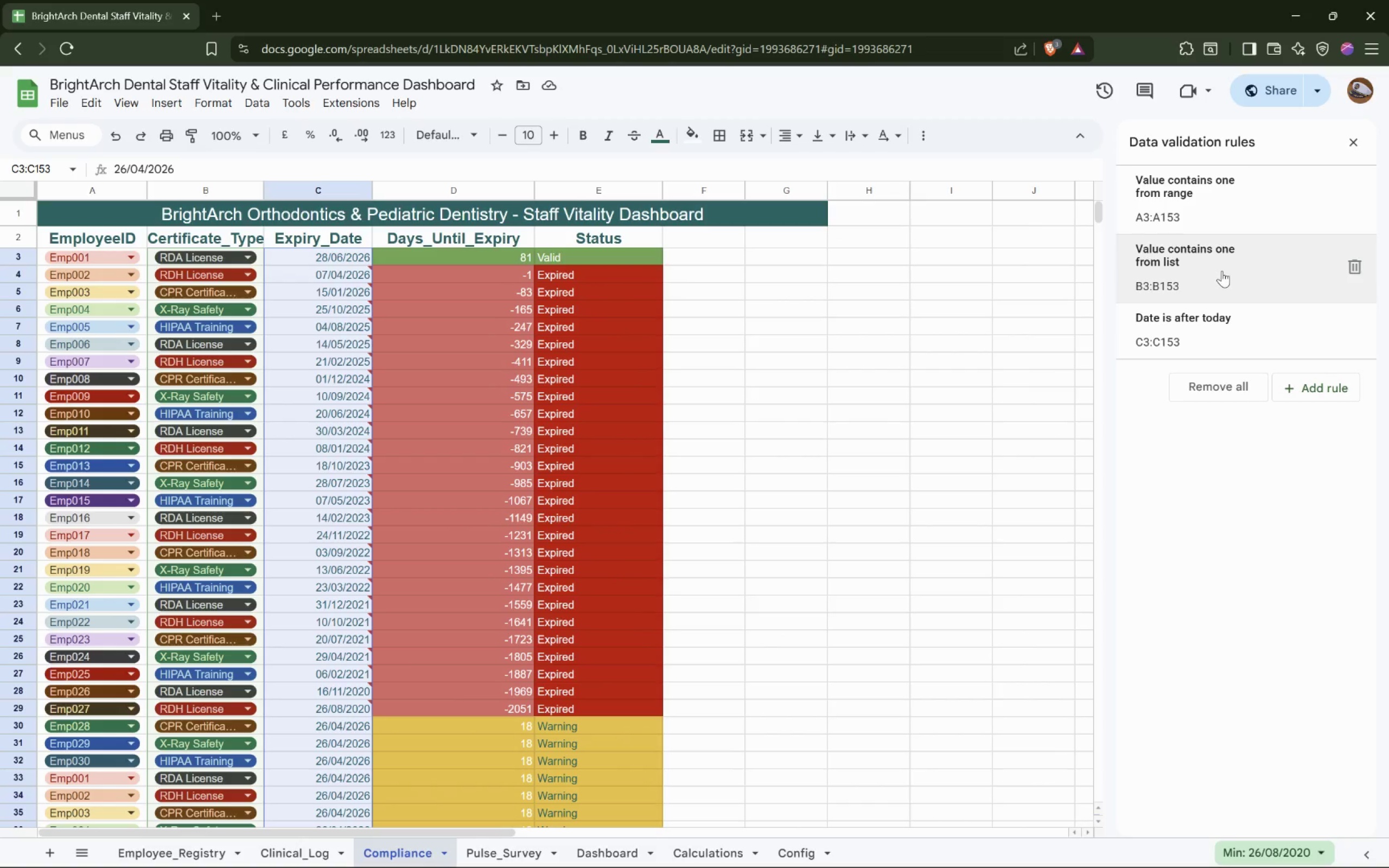 
left_click([1218, 349])
 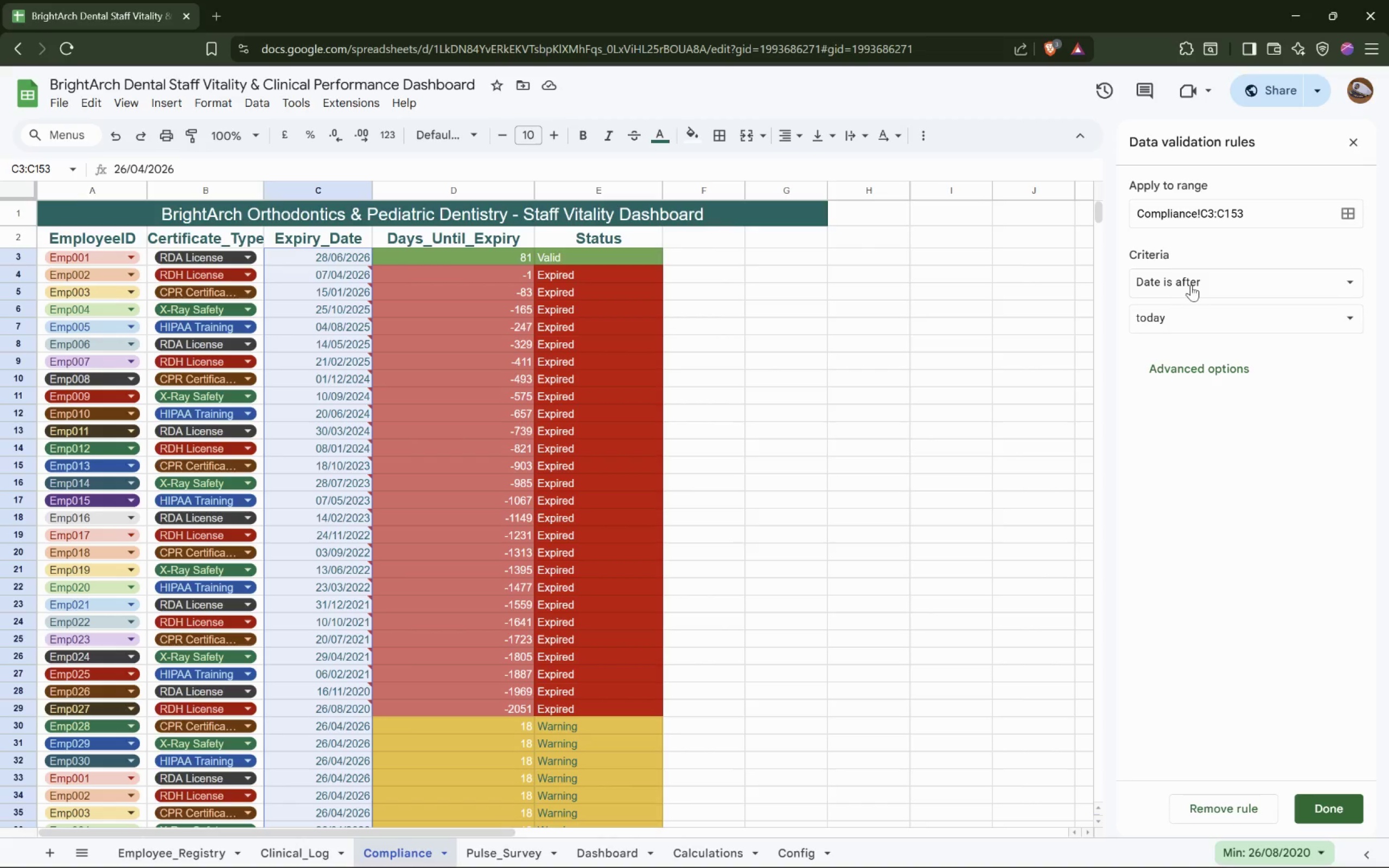 
left_click([1193, 285])
 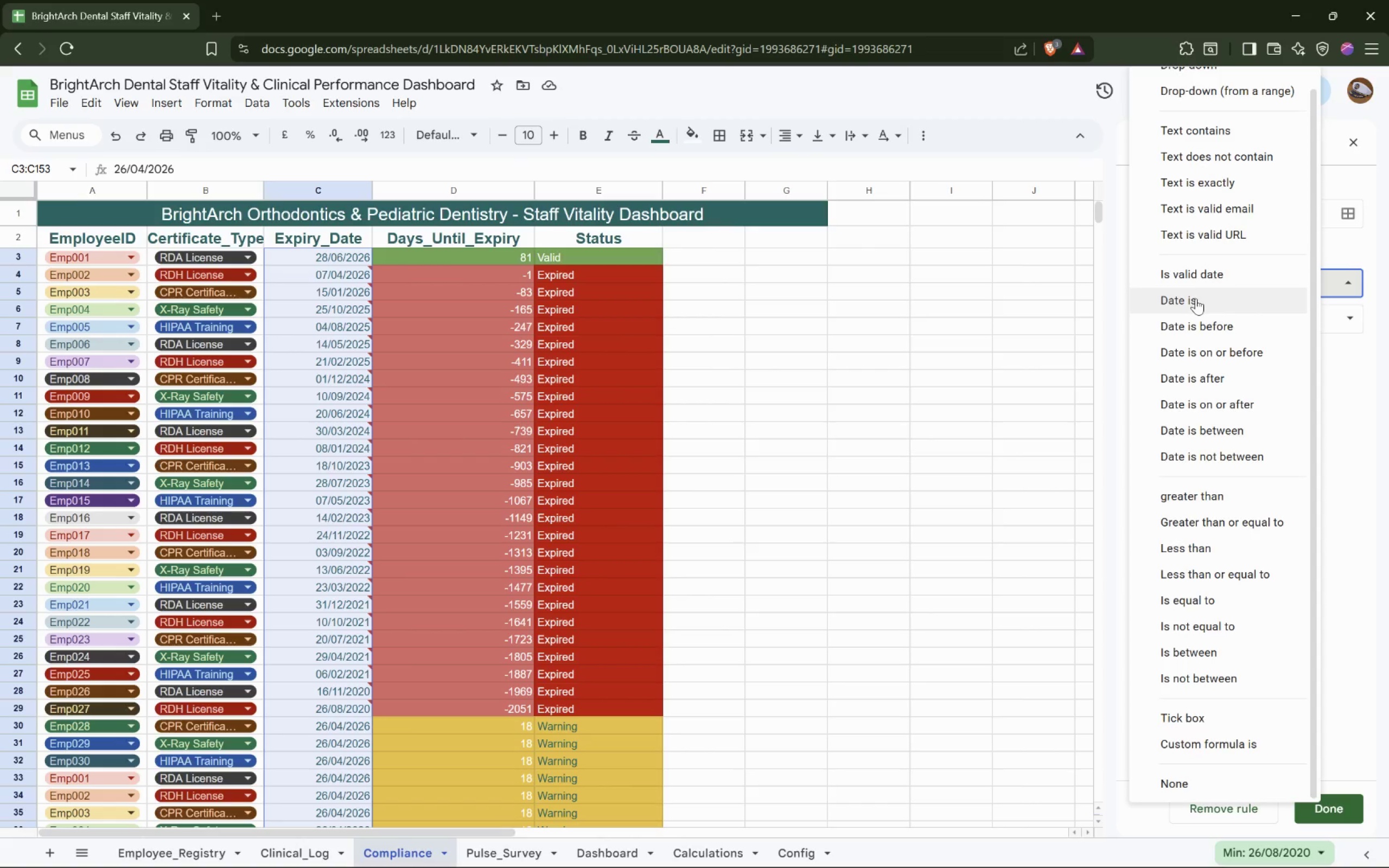 
left_click([1196, 298])
 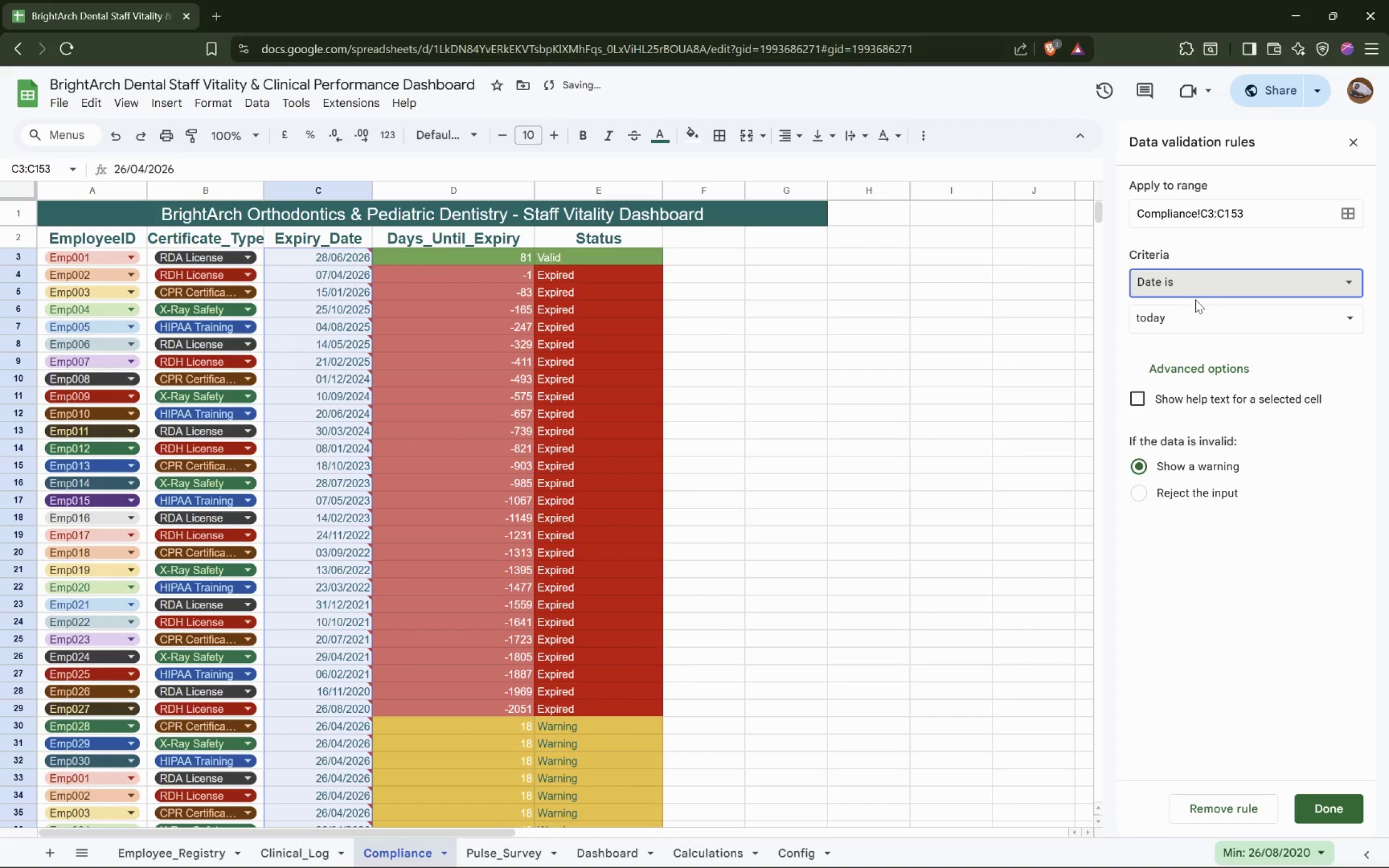 
left_click([1192, 282])
 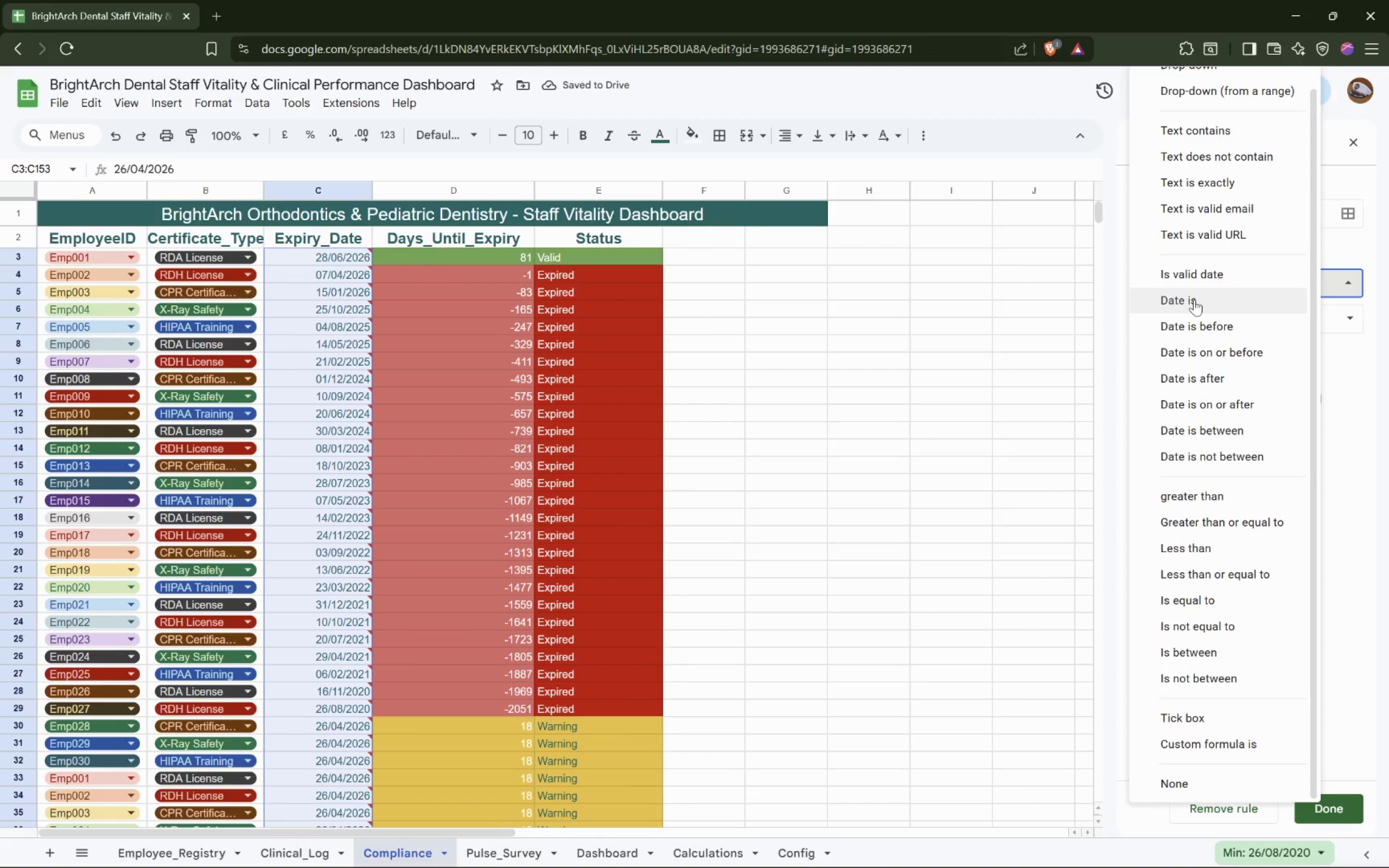 
left_click([1206, 270])
 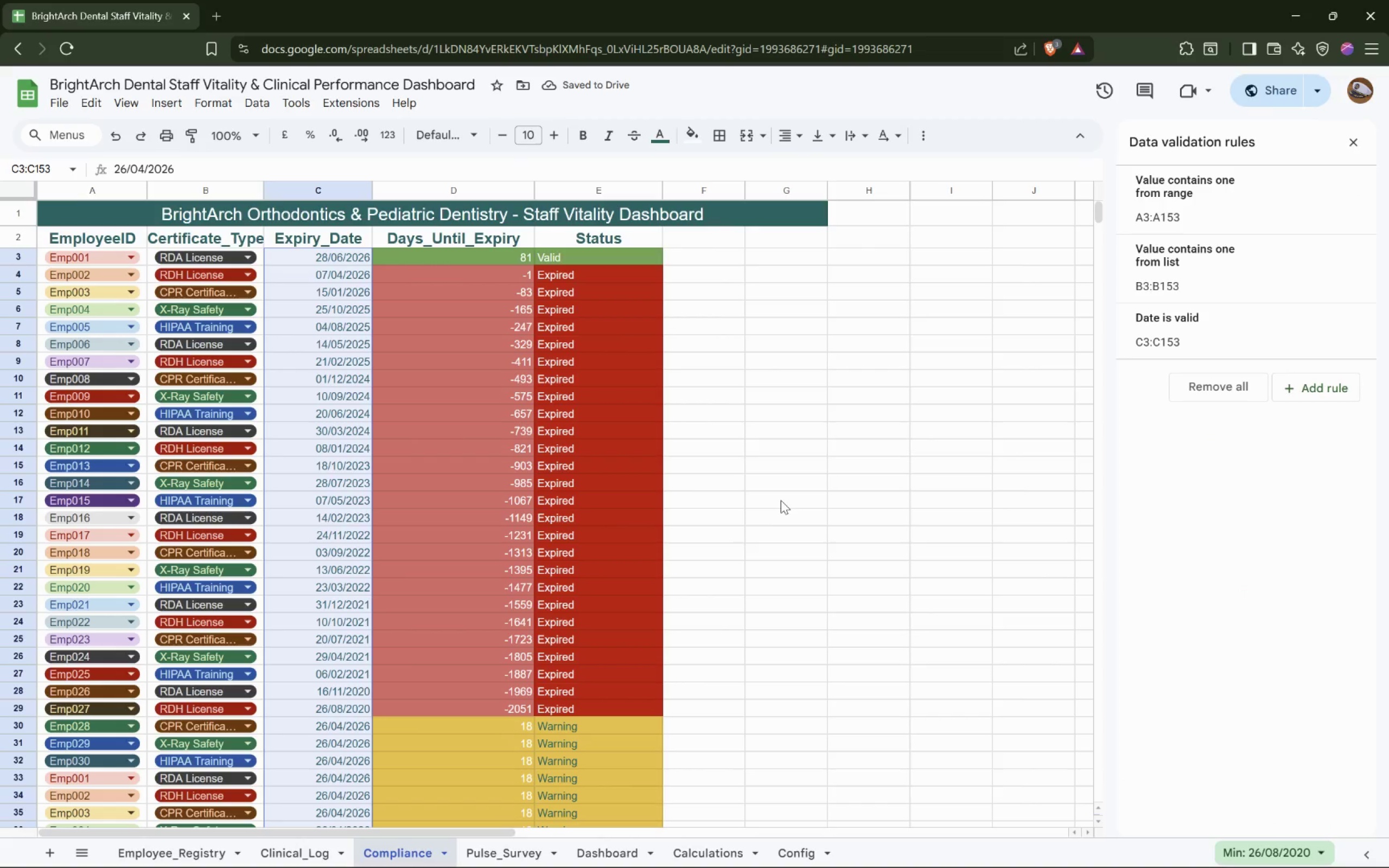 
left_click([328, 370])
 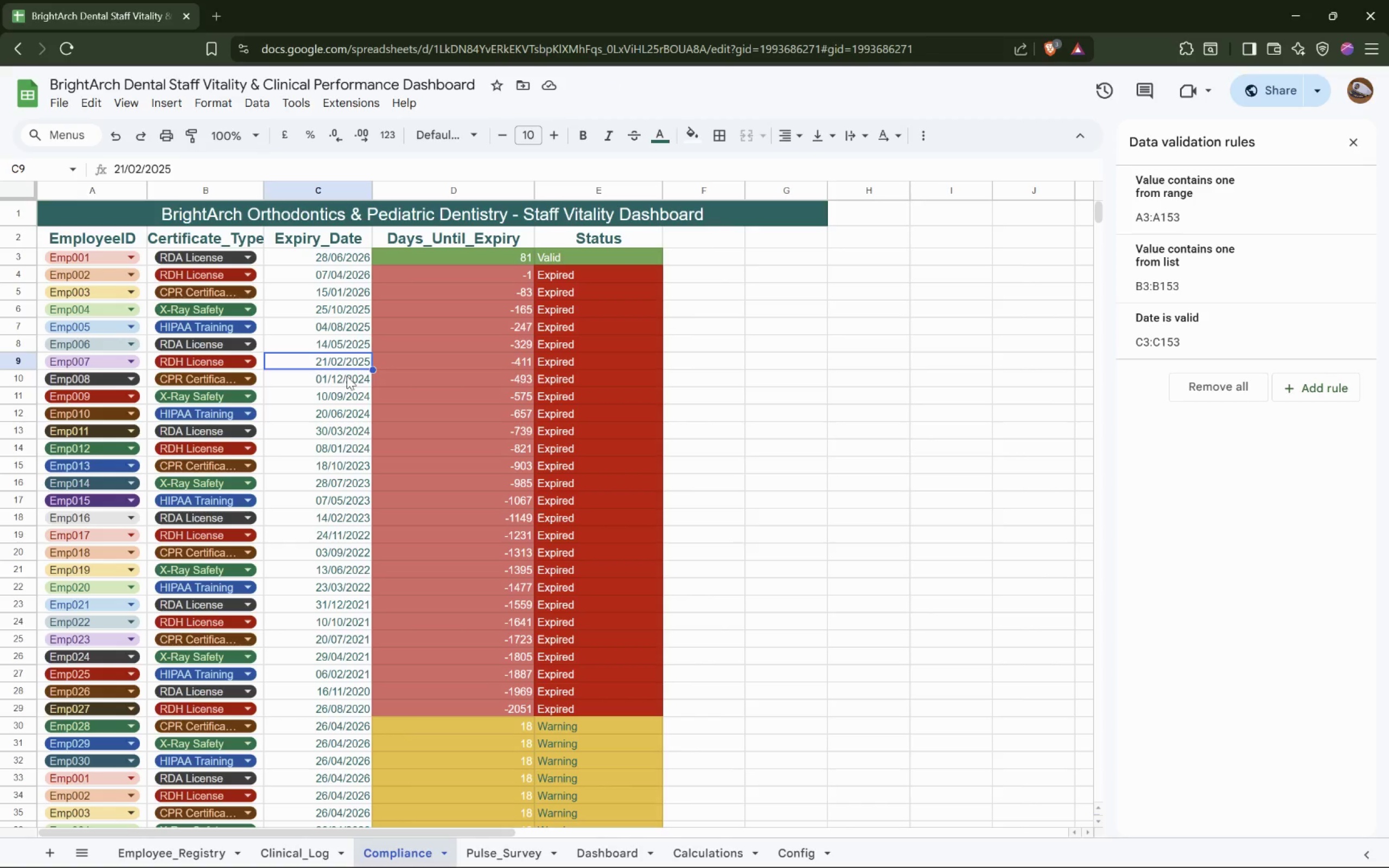 
scroll: coordinate [422, 439], scroll_direction: down, amount: 5.0
 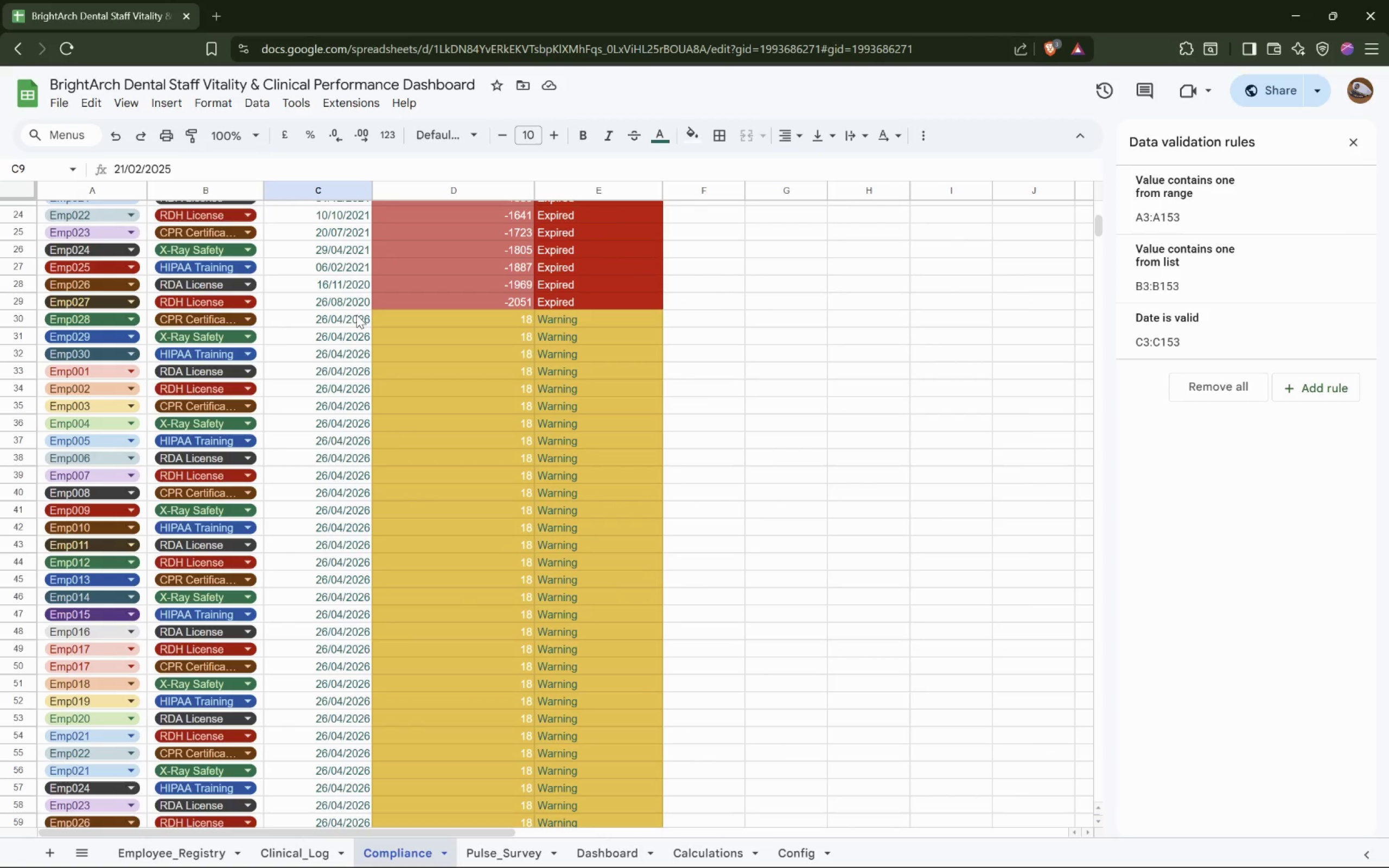 
double_click([352, 320])
 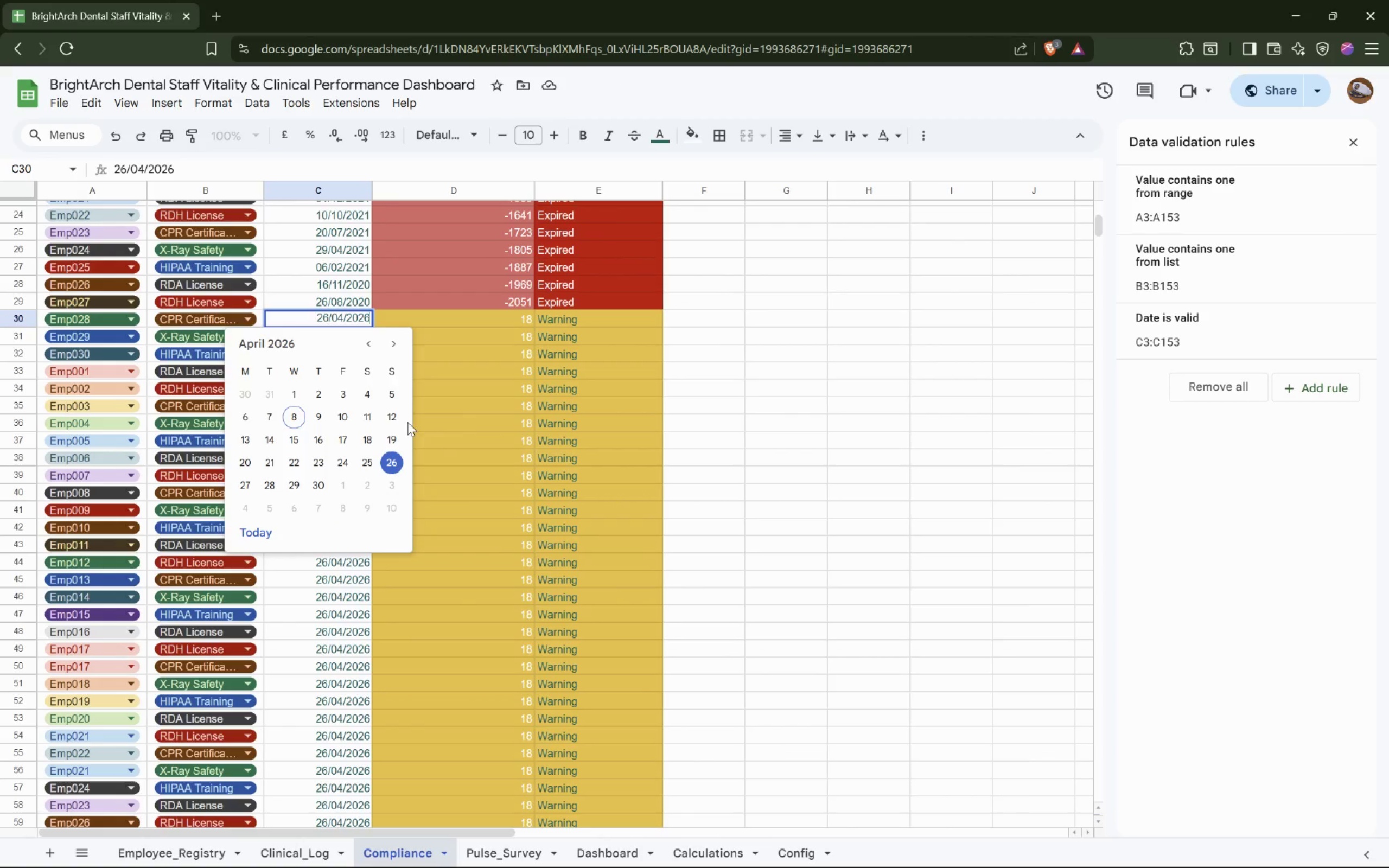 
double_click([396, 346])
 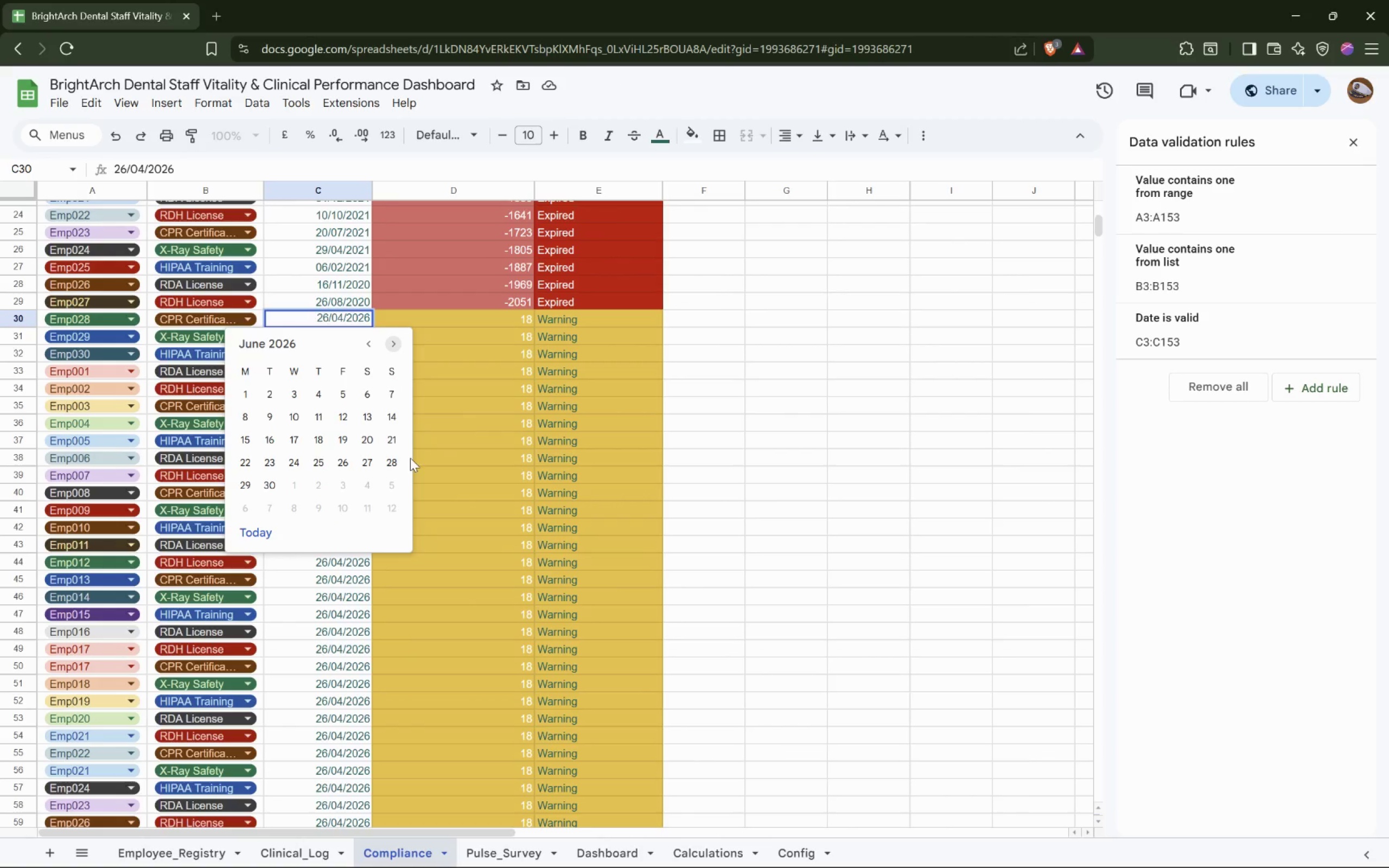 
left_click([386, 452])
 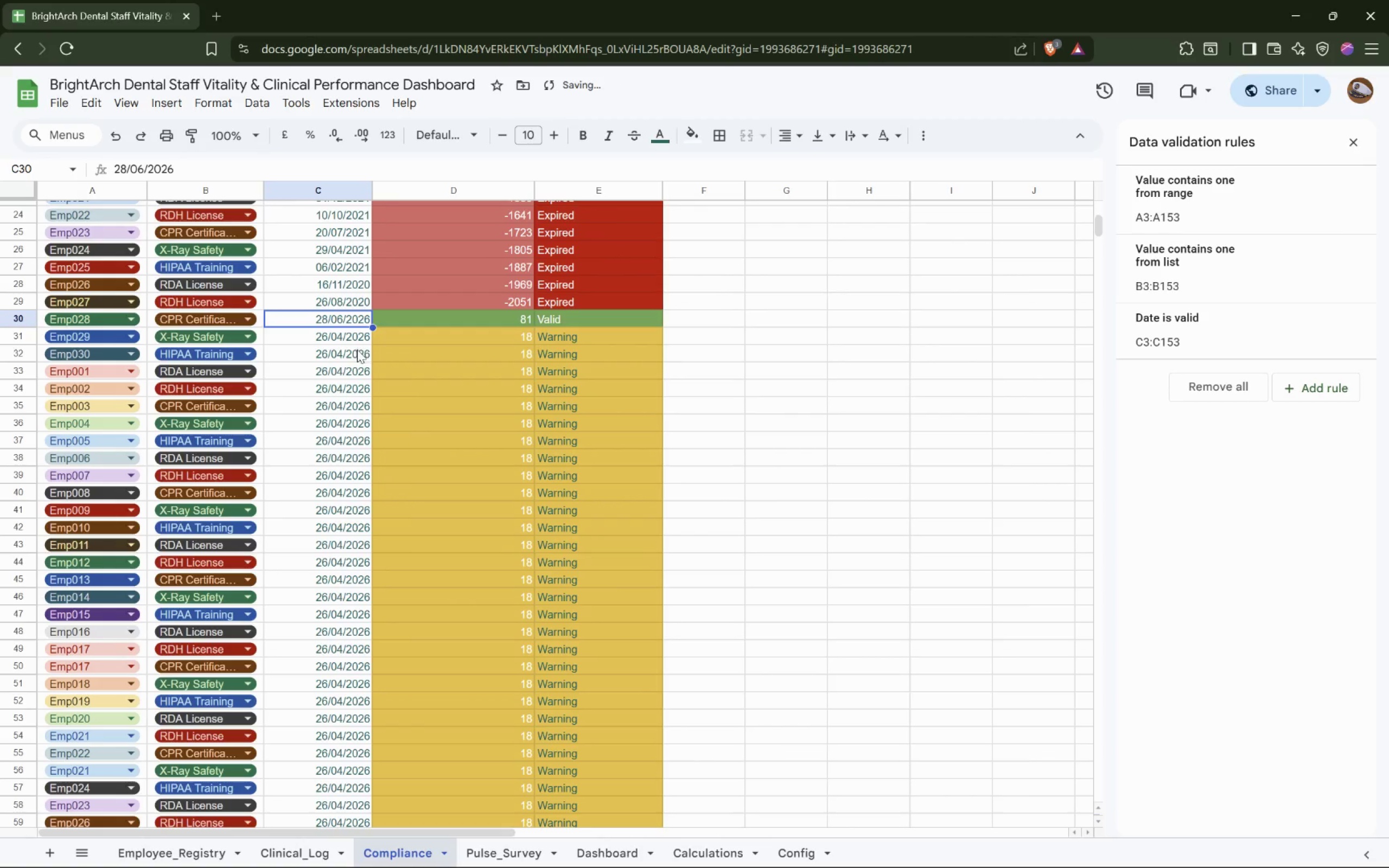 
left_click([354, 355])
 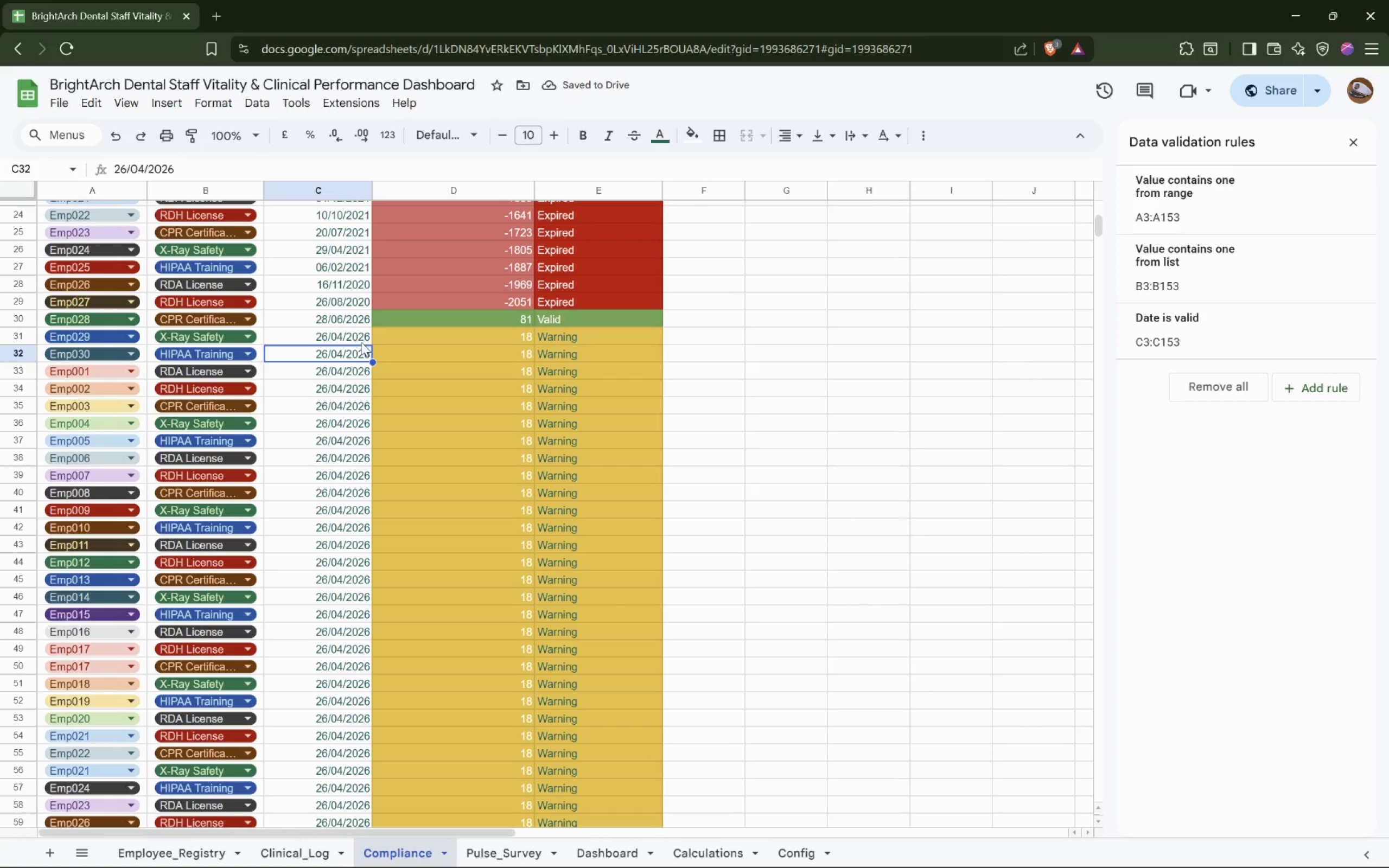 
left_click([359, 356])
 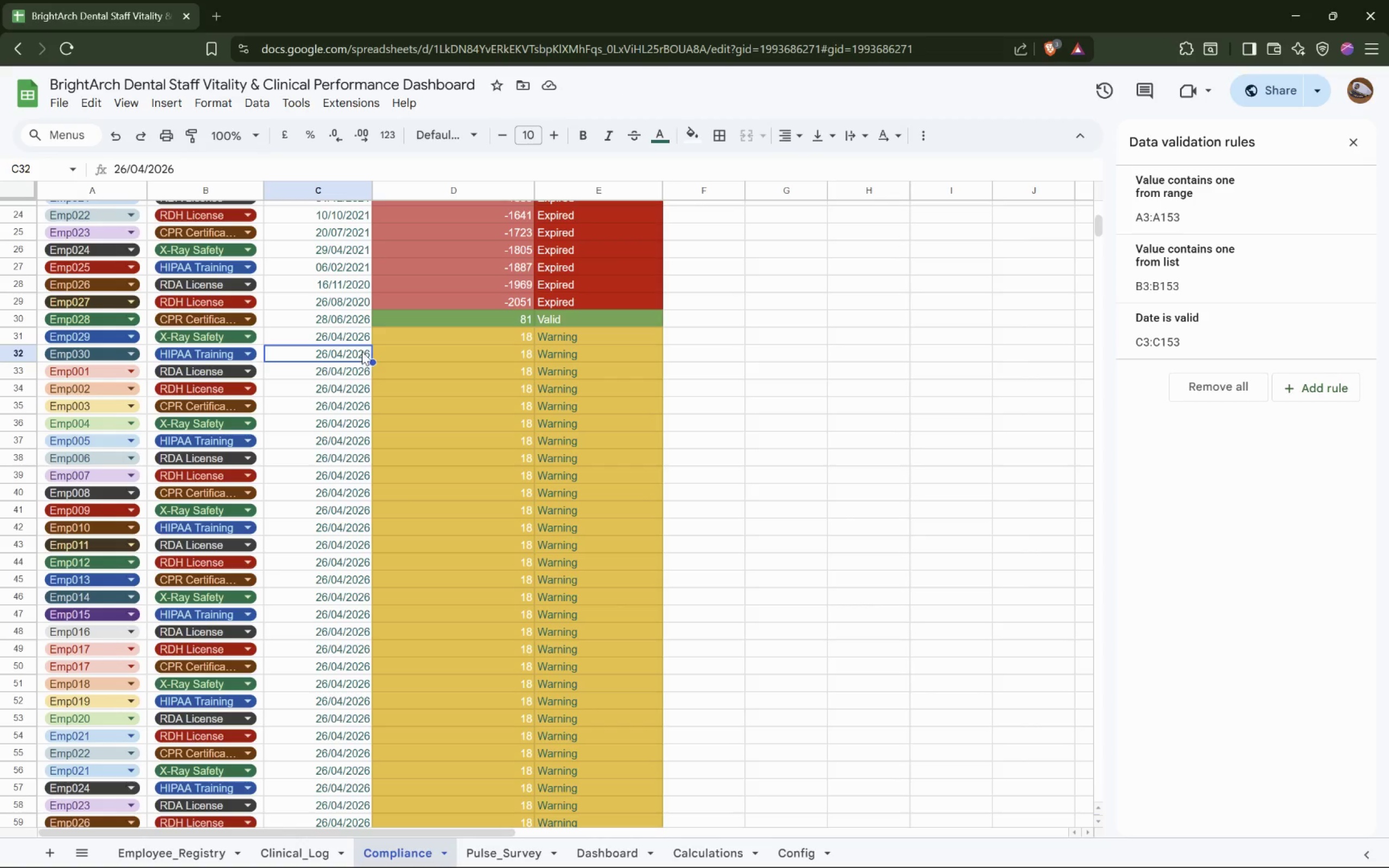 
double_click([364, 350])
 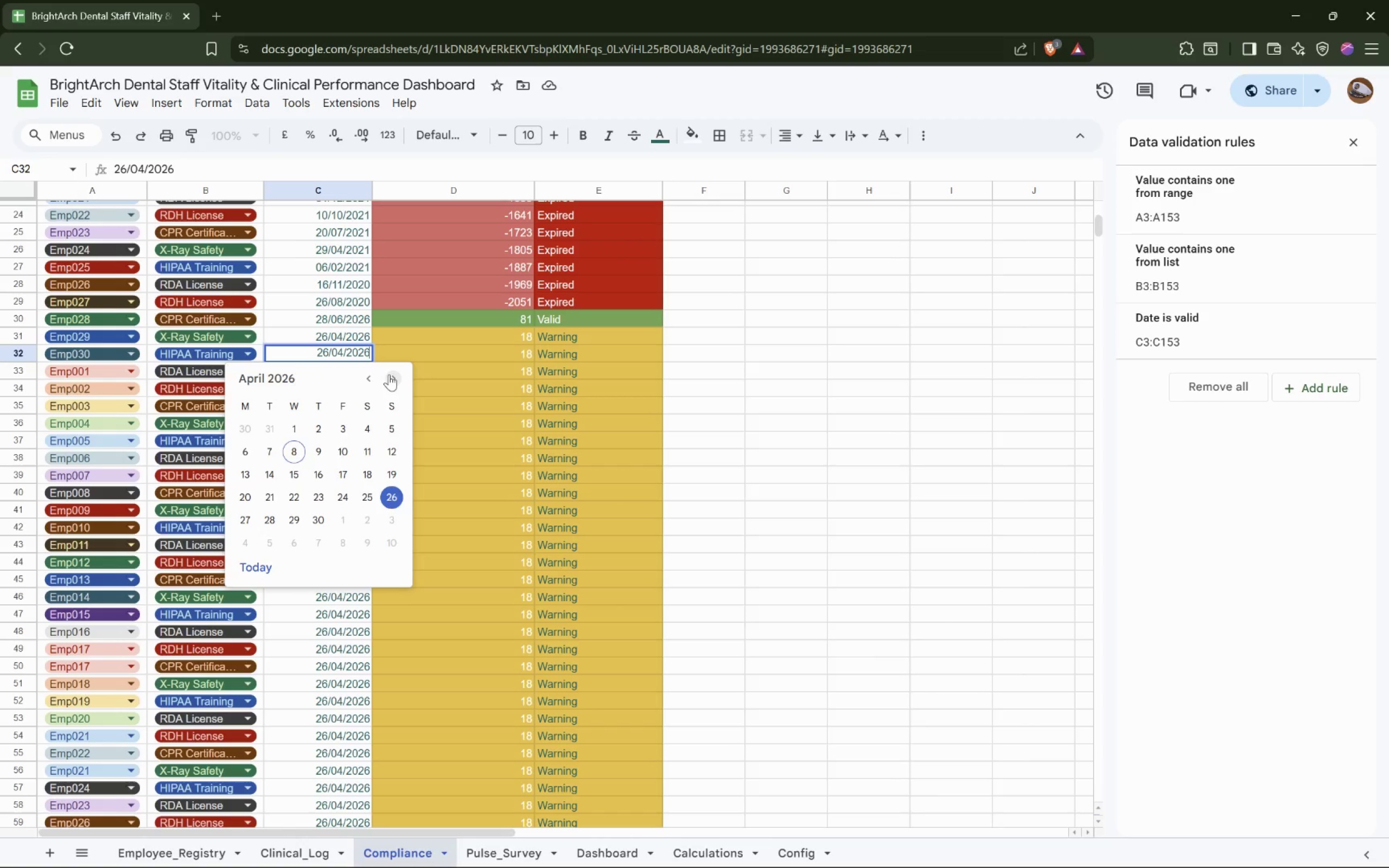 
left_click([328, 477])
 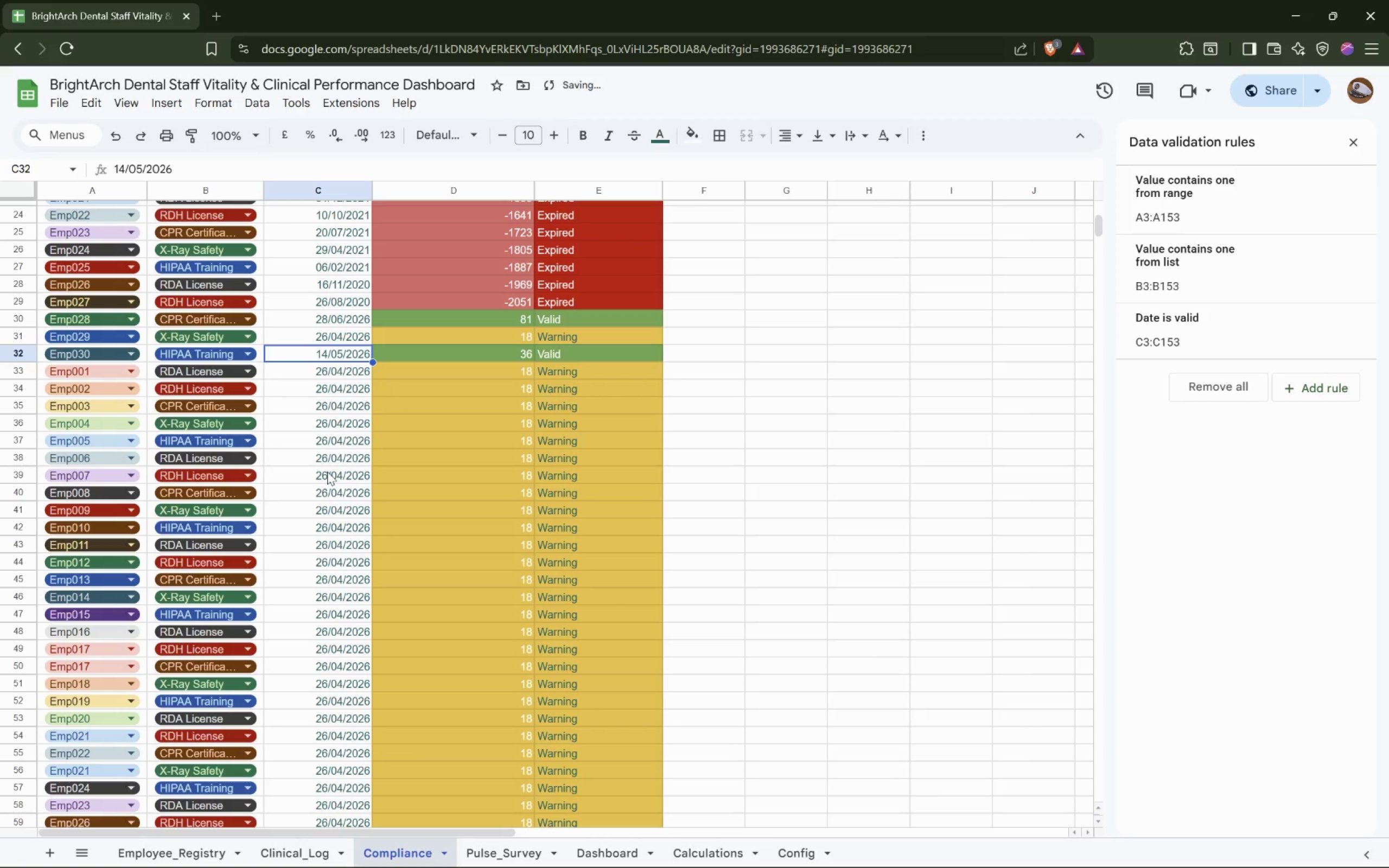 
left_click([329, 469])
 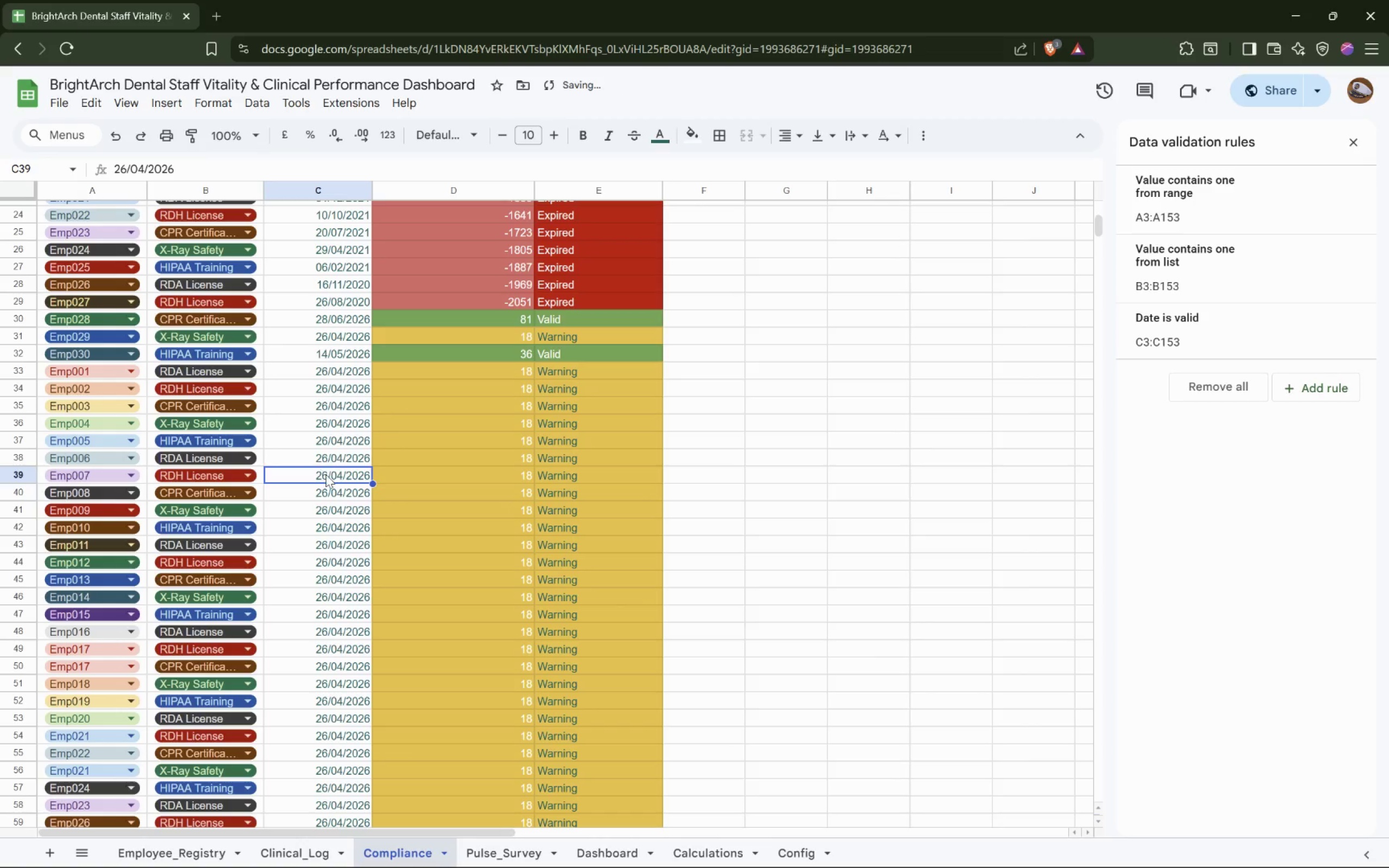 
left_click([328, 474])
 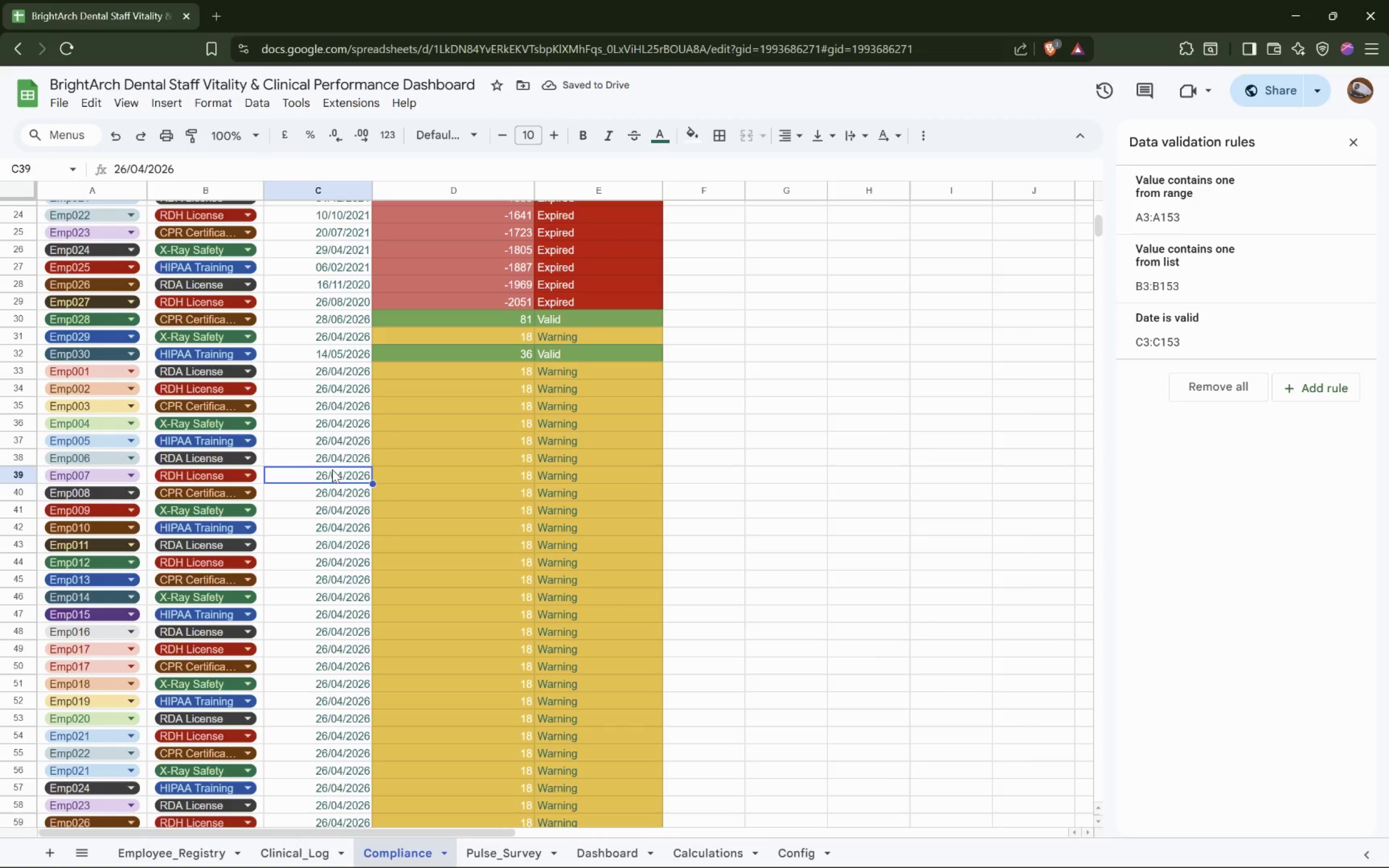 
left_click([331, 475])
 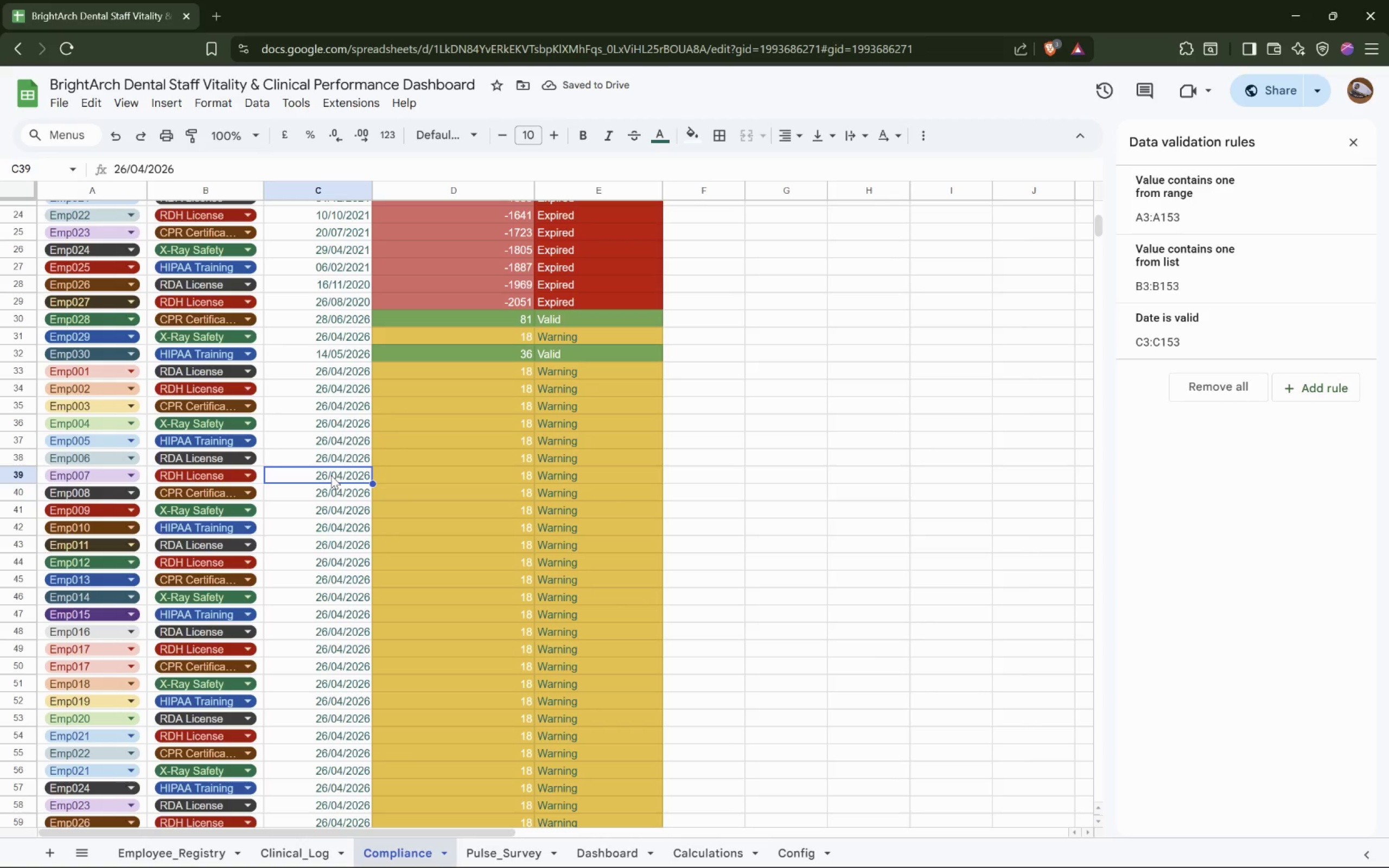 
double_click([331, 475])
 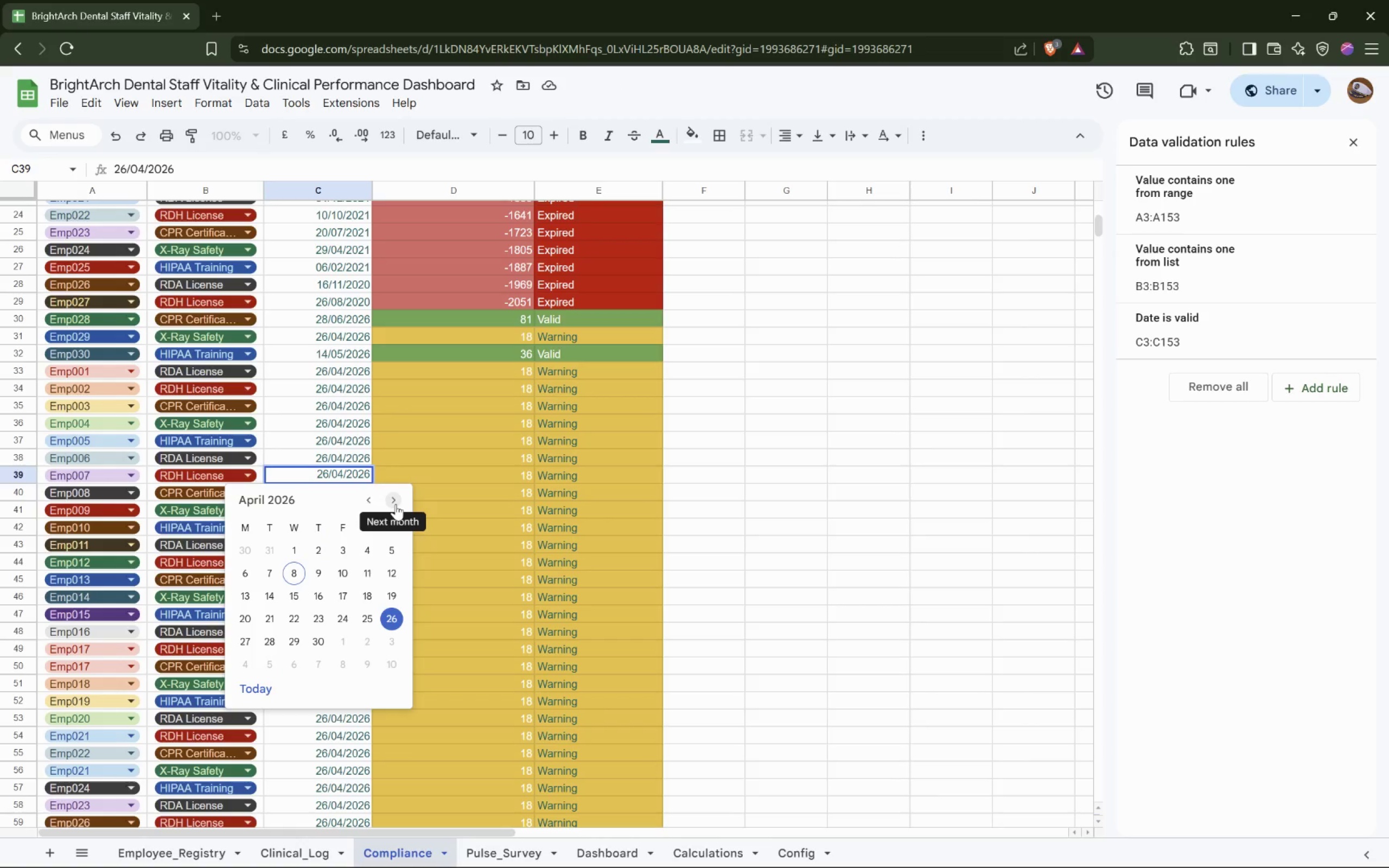 
double_click([396, 504])
 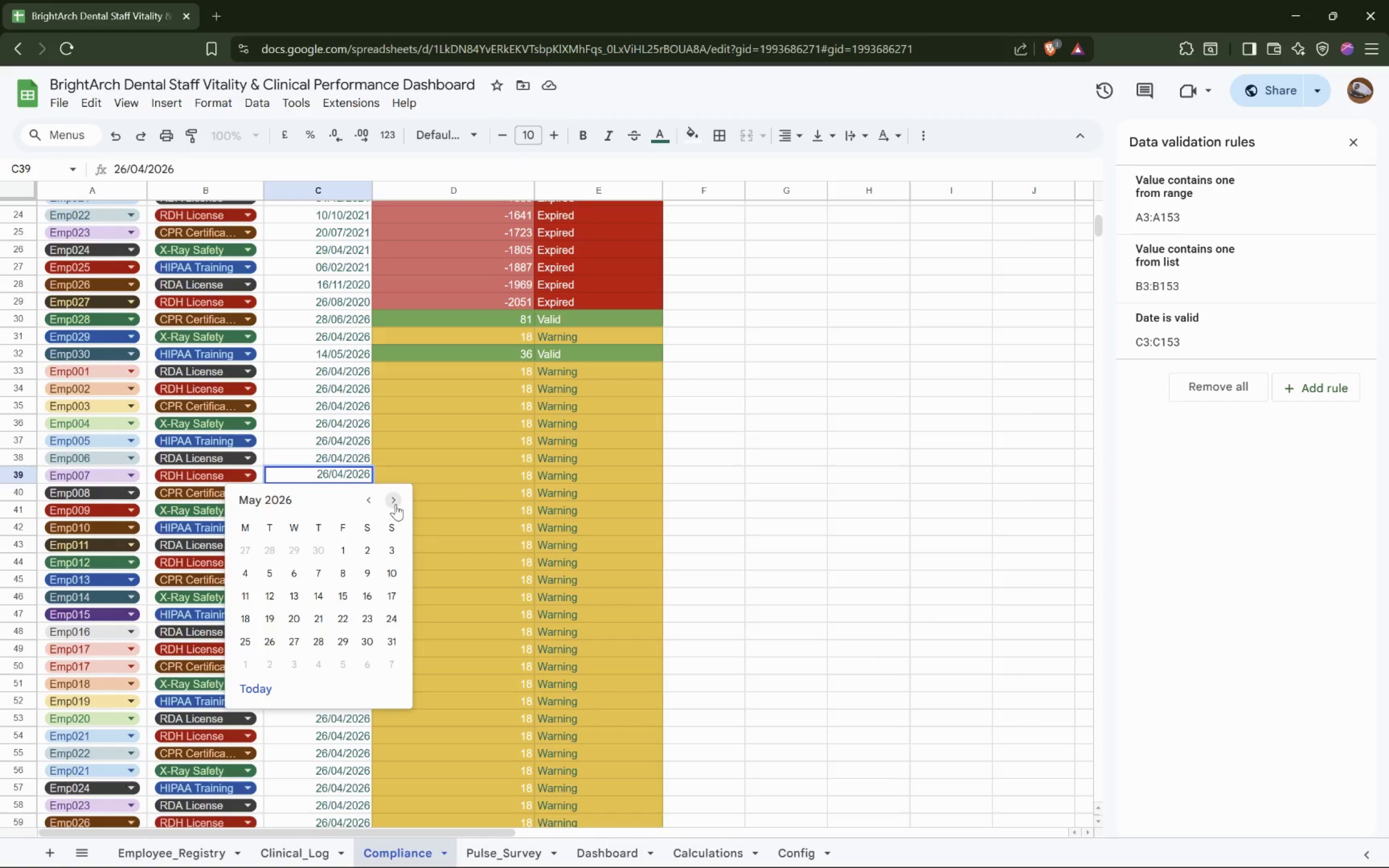 
triple_click([396, 504])
 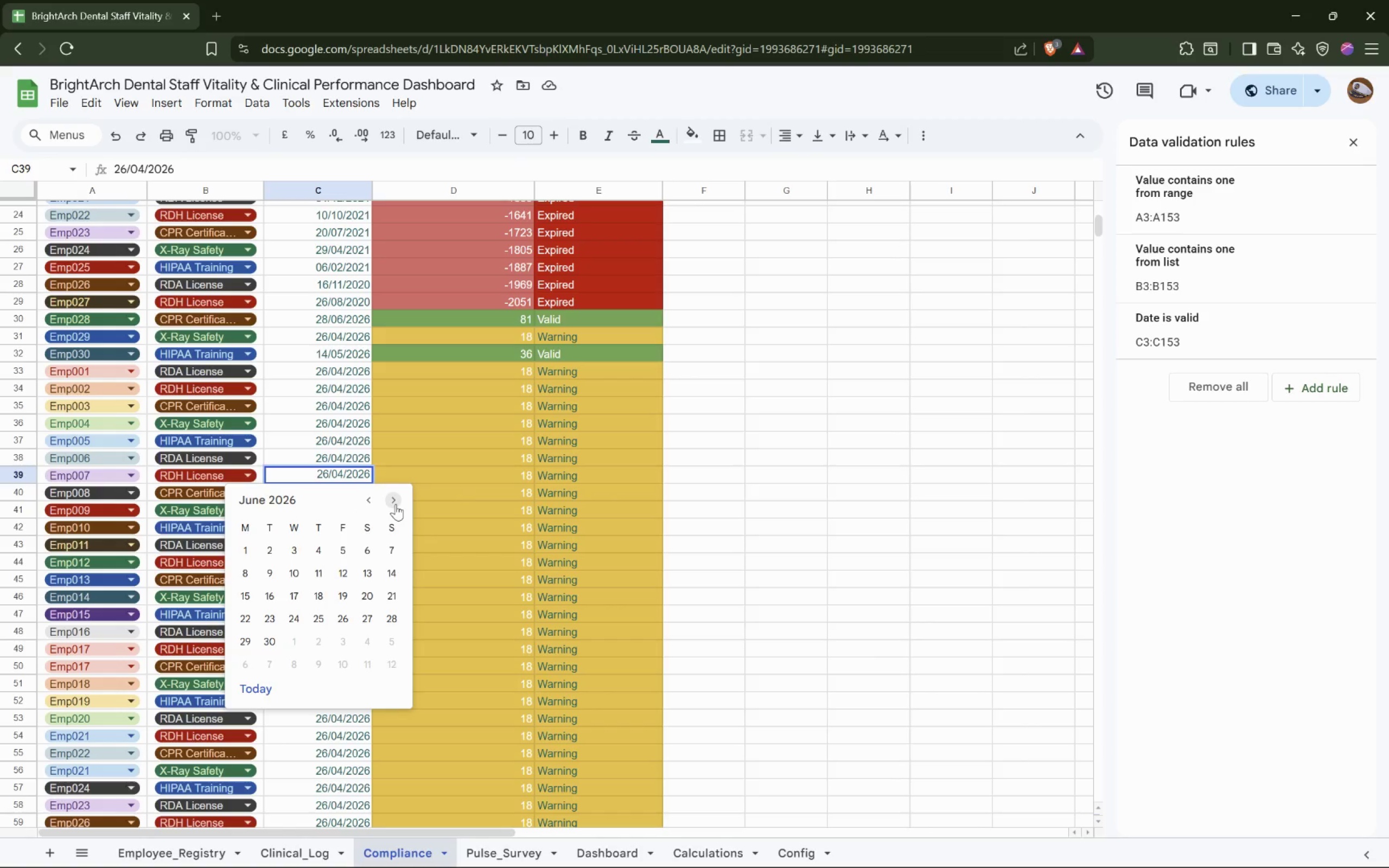 
triple_click([396, 504])
 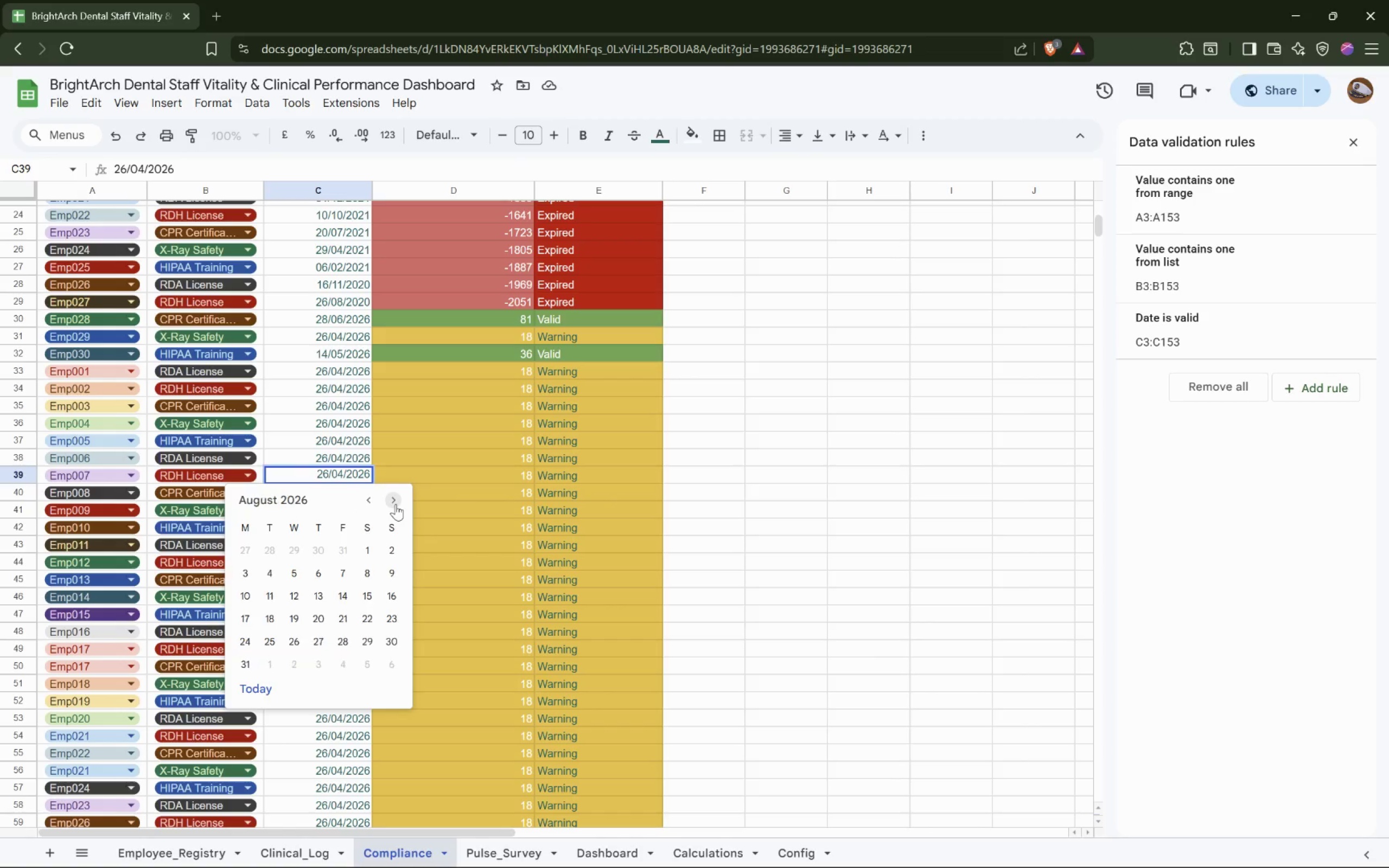 
triple_click([396, 504])
 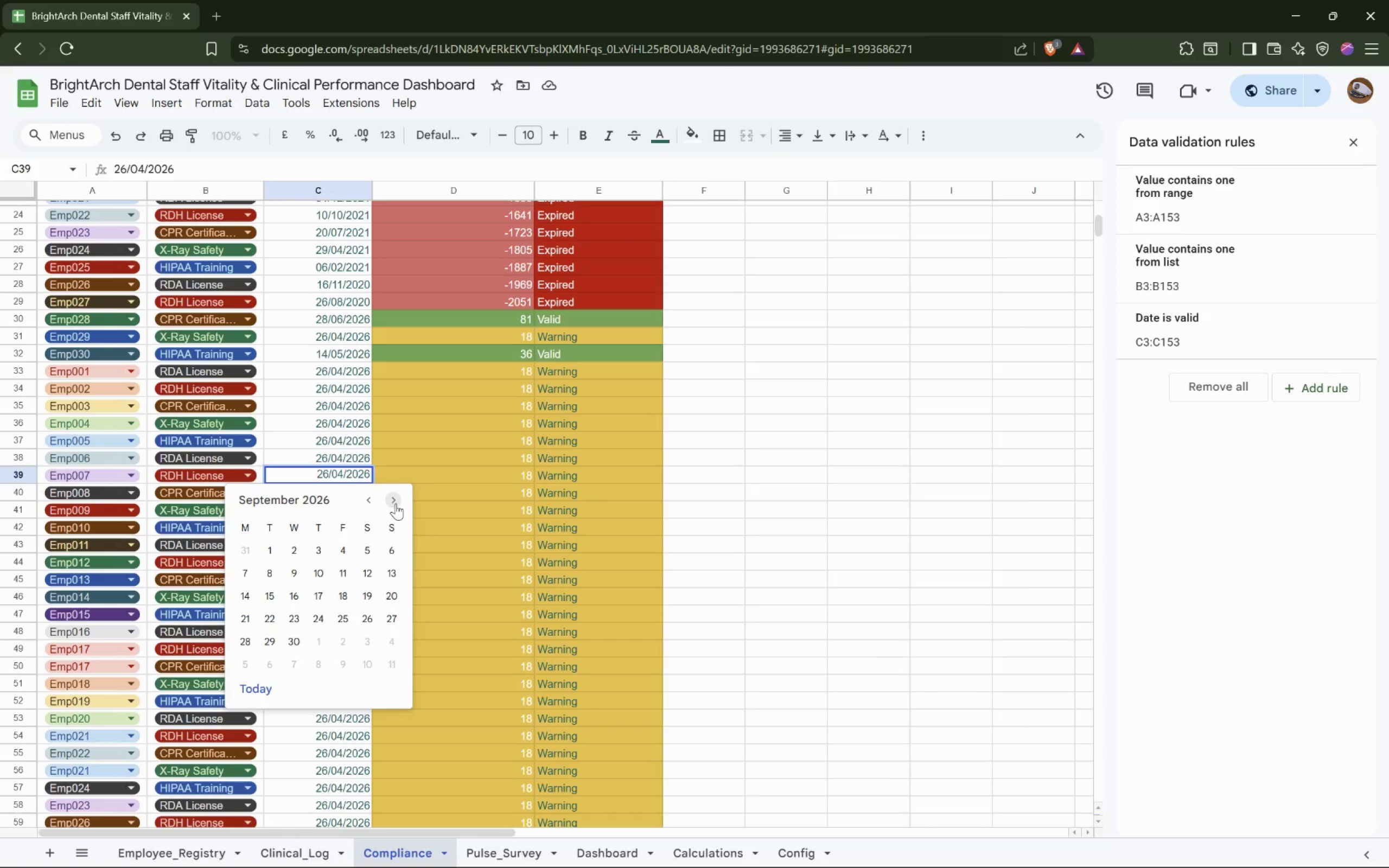 
triple_click([398, 501])
 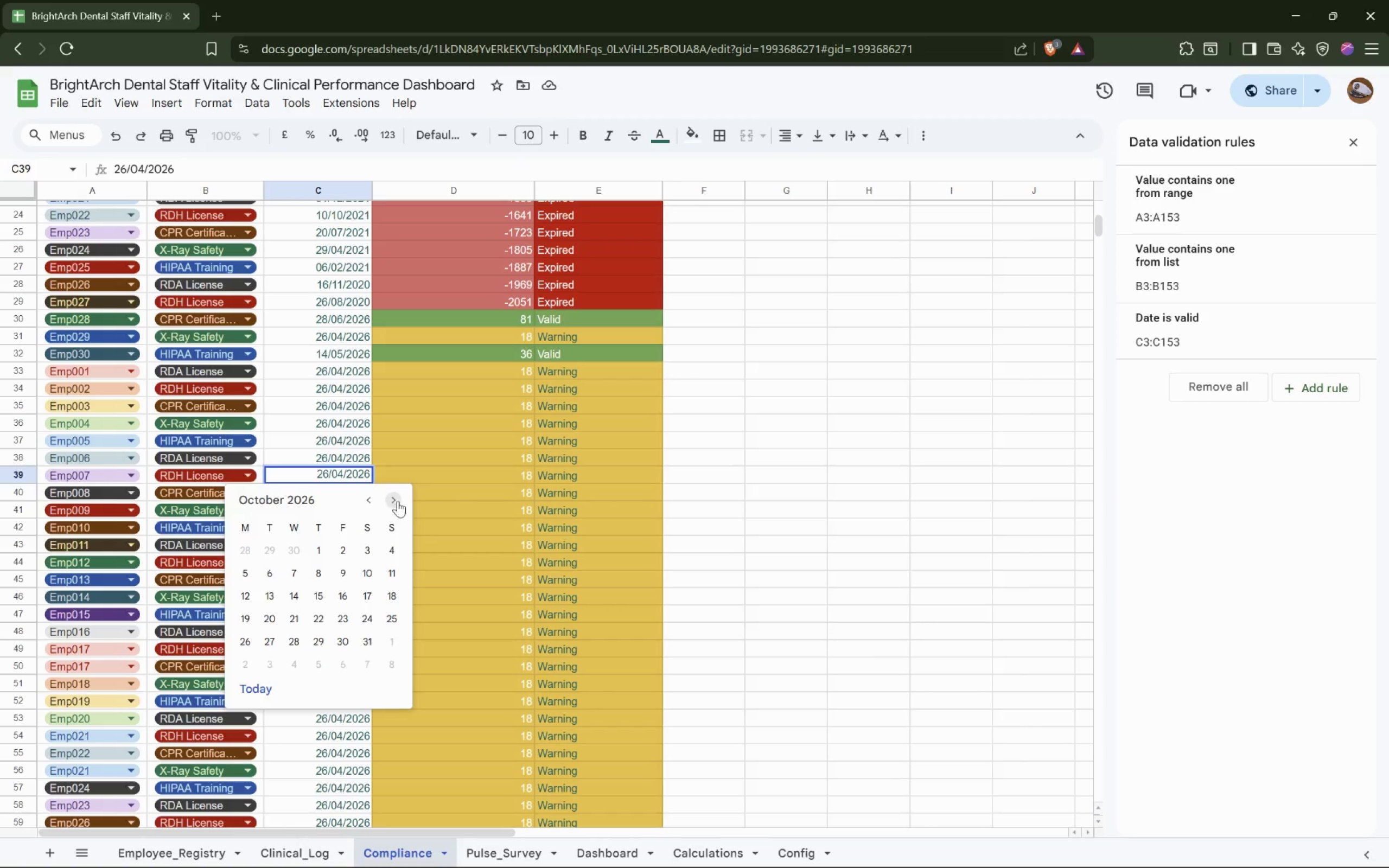 
triple_click([399, 500])
 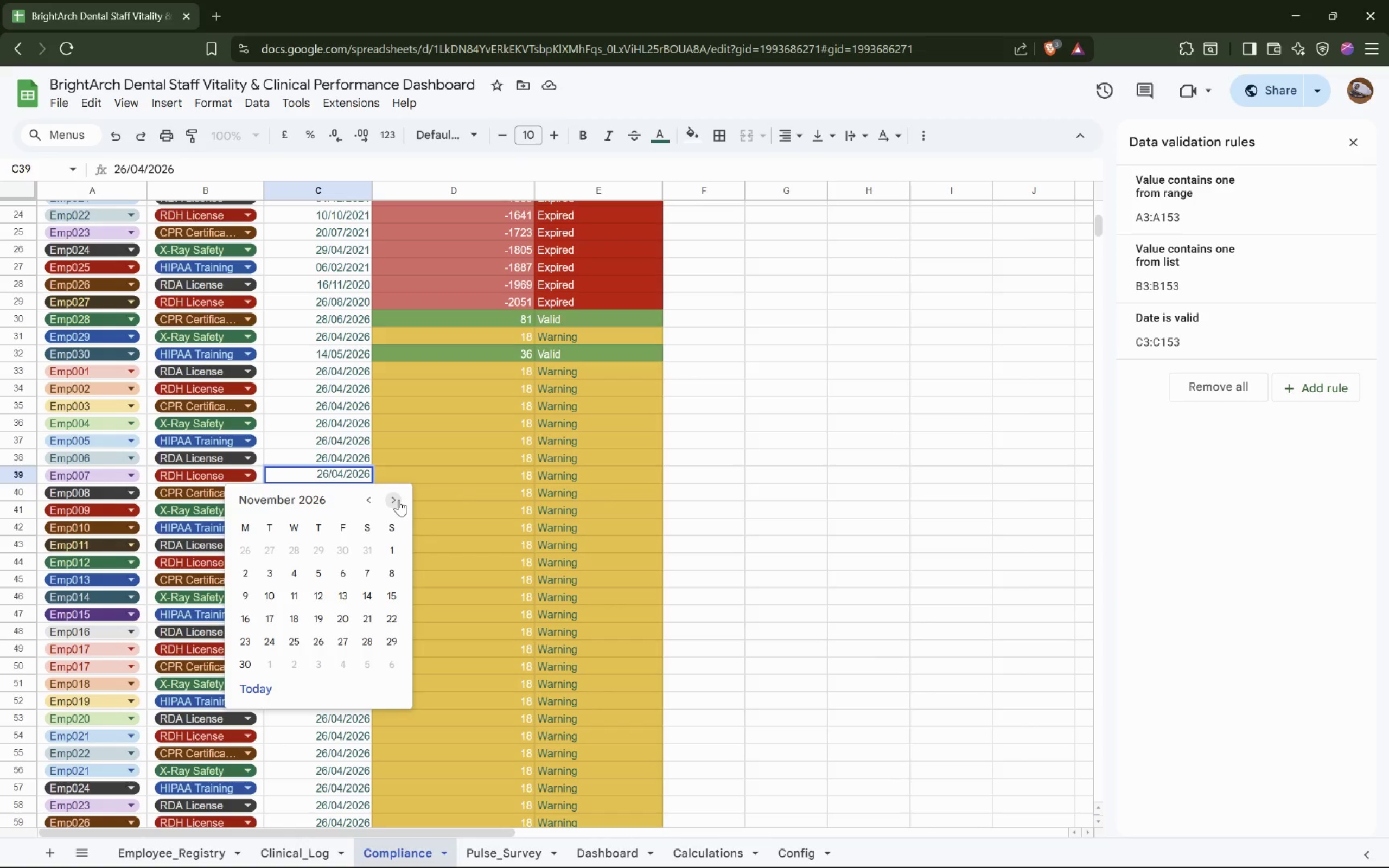 
triple_click([399, 500])
 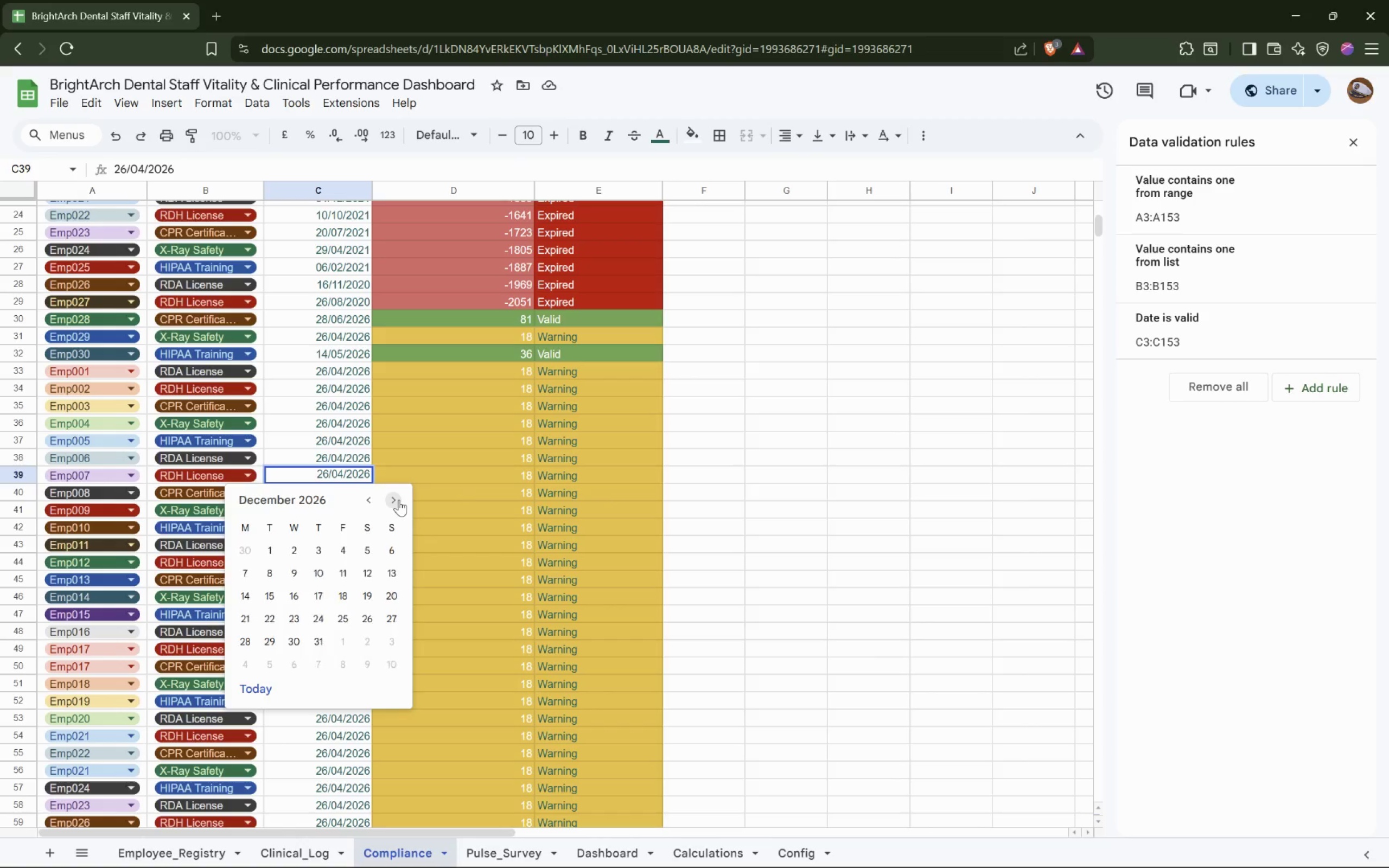 
triple_click([399, 500])
 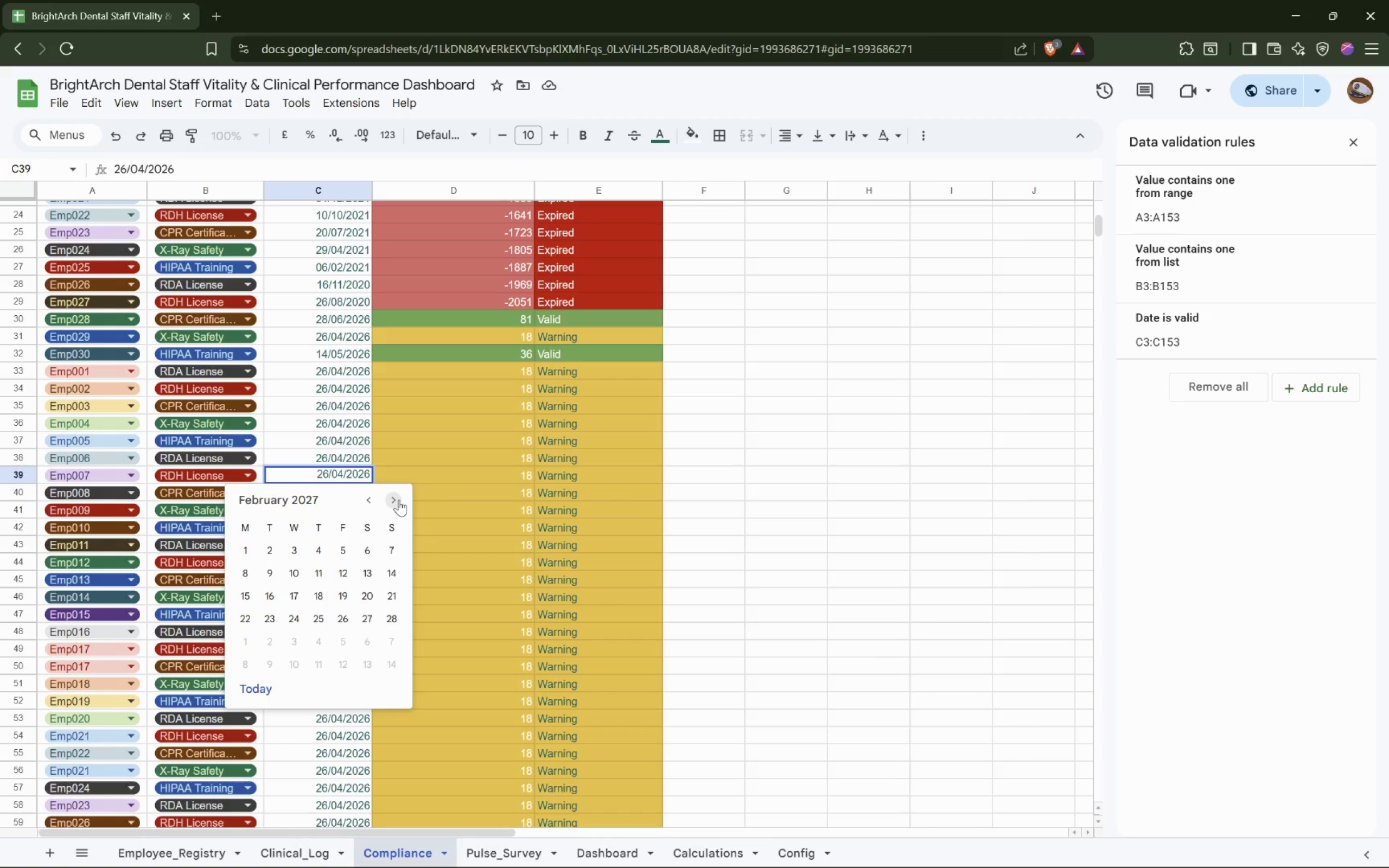 
triple_click([369, 558])
 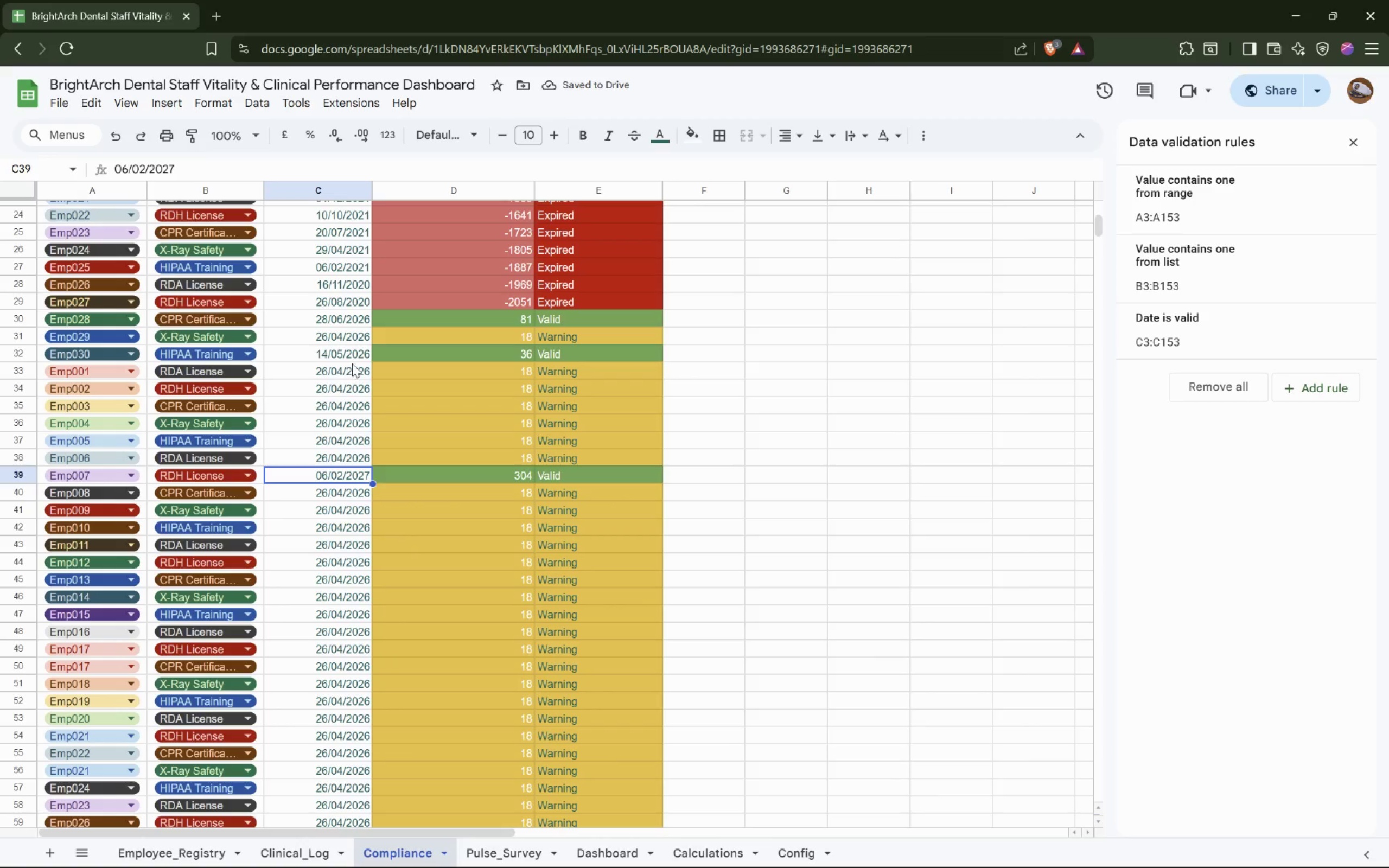 
left_click([344, 234])
 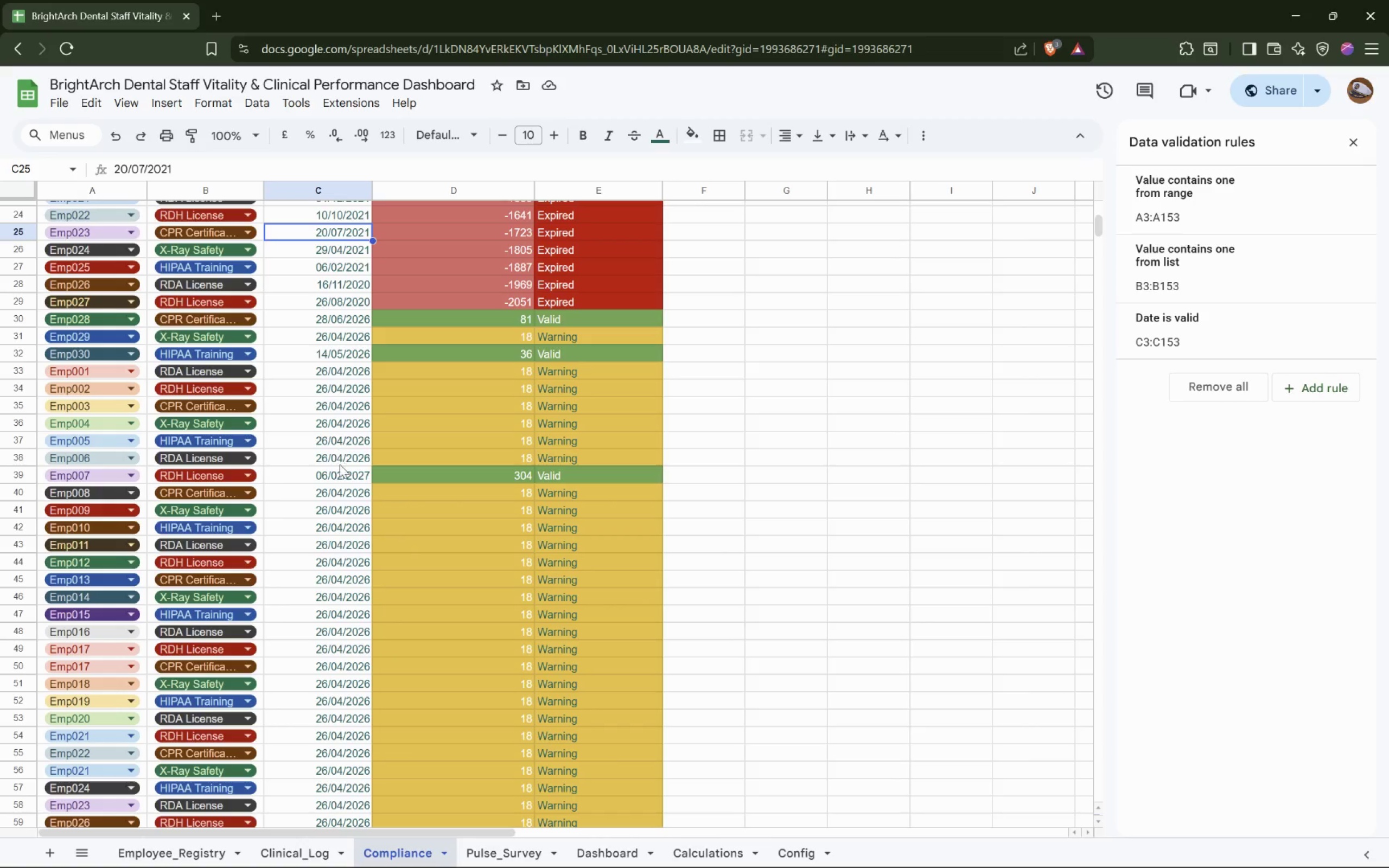 
hold_key(key=ShiftLeft, duration=1.09)
 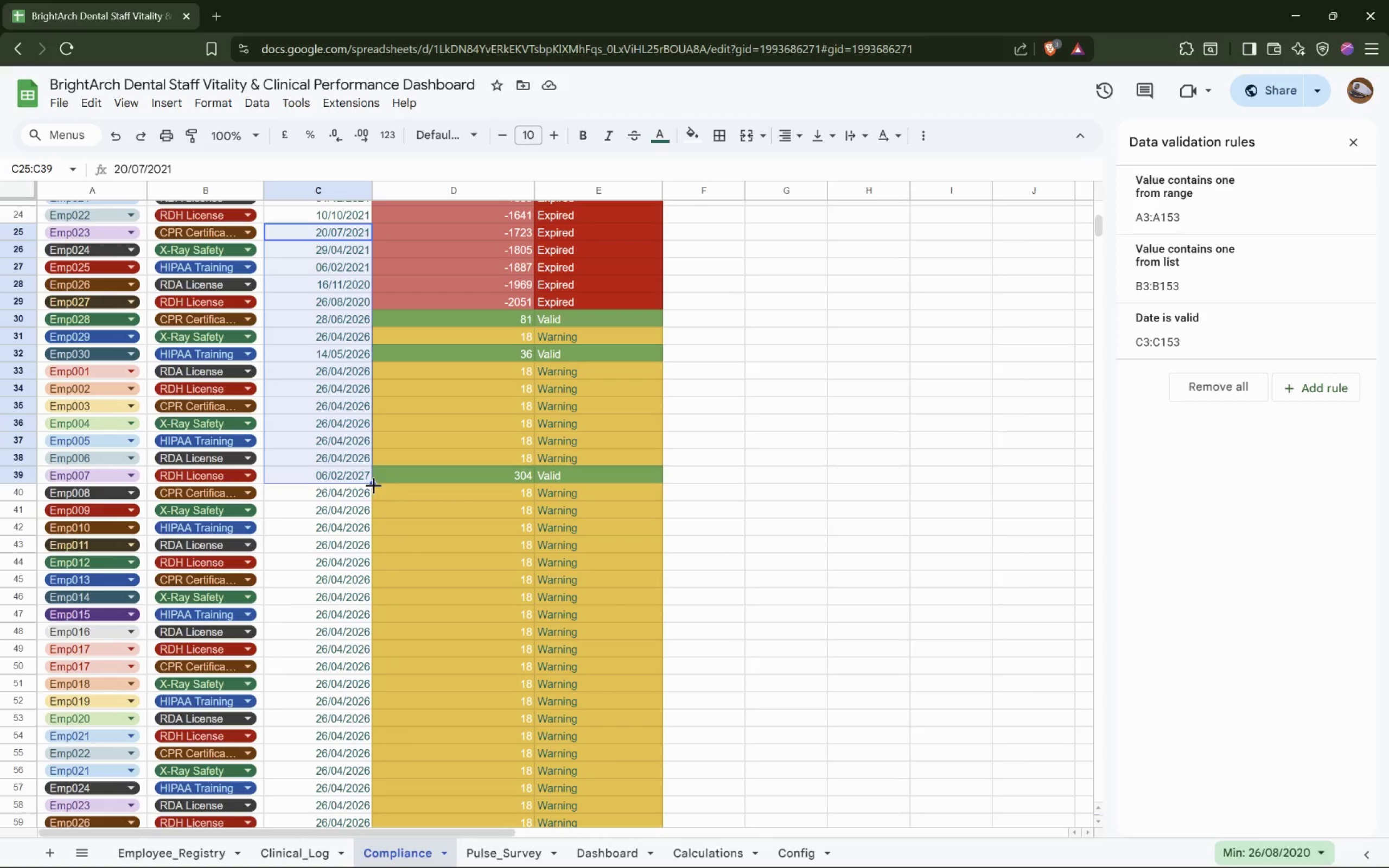 
left_click_drag(start_coordinate=[373, 481], to_coordinate=[401, 701])
 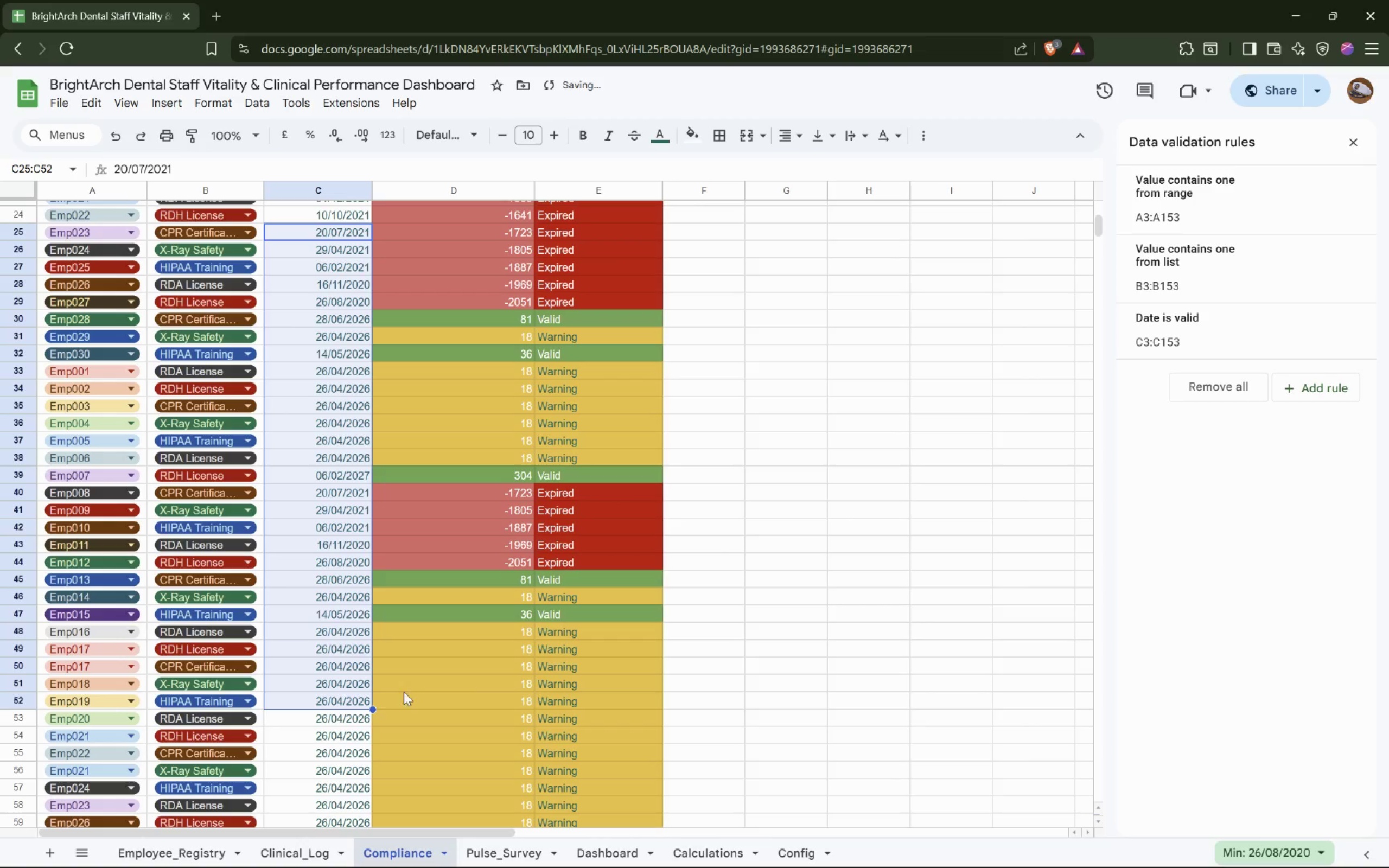 
scroll: coordinate [358, 579], scroll_direction: down, amount: 4.0
 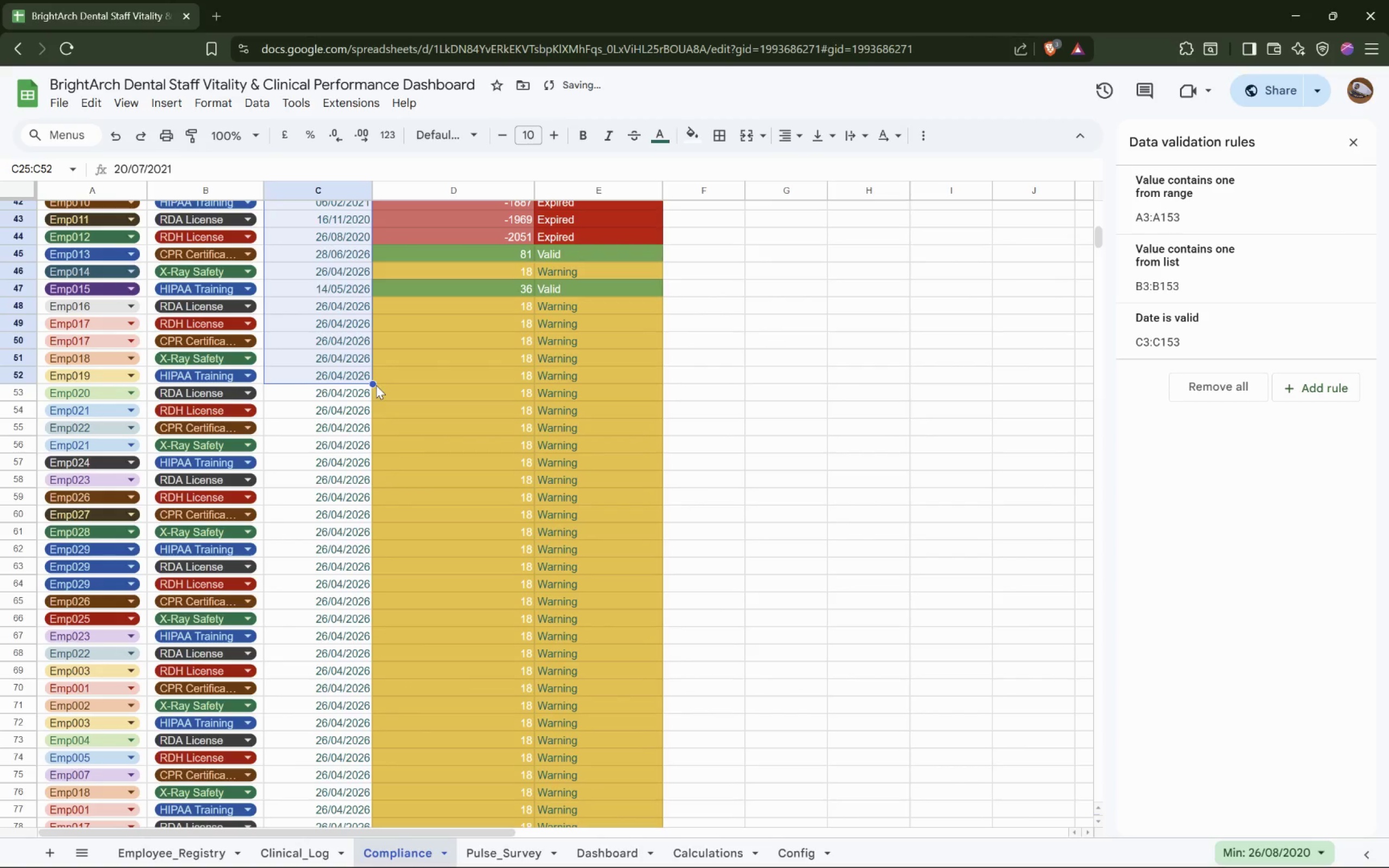 
left_click_drag(start_coordinate=[372, 384], to_coordinate=[368, 599])
 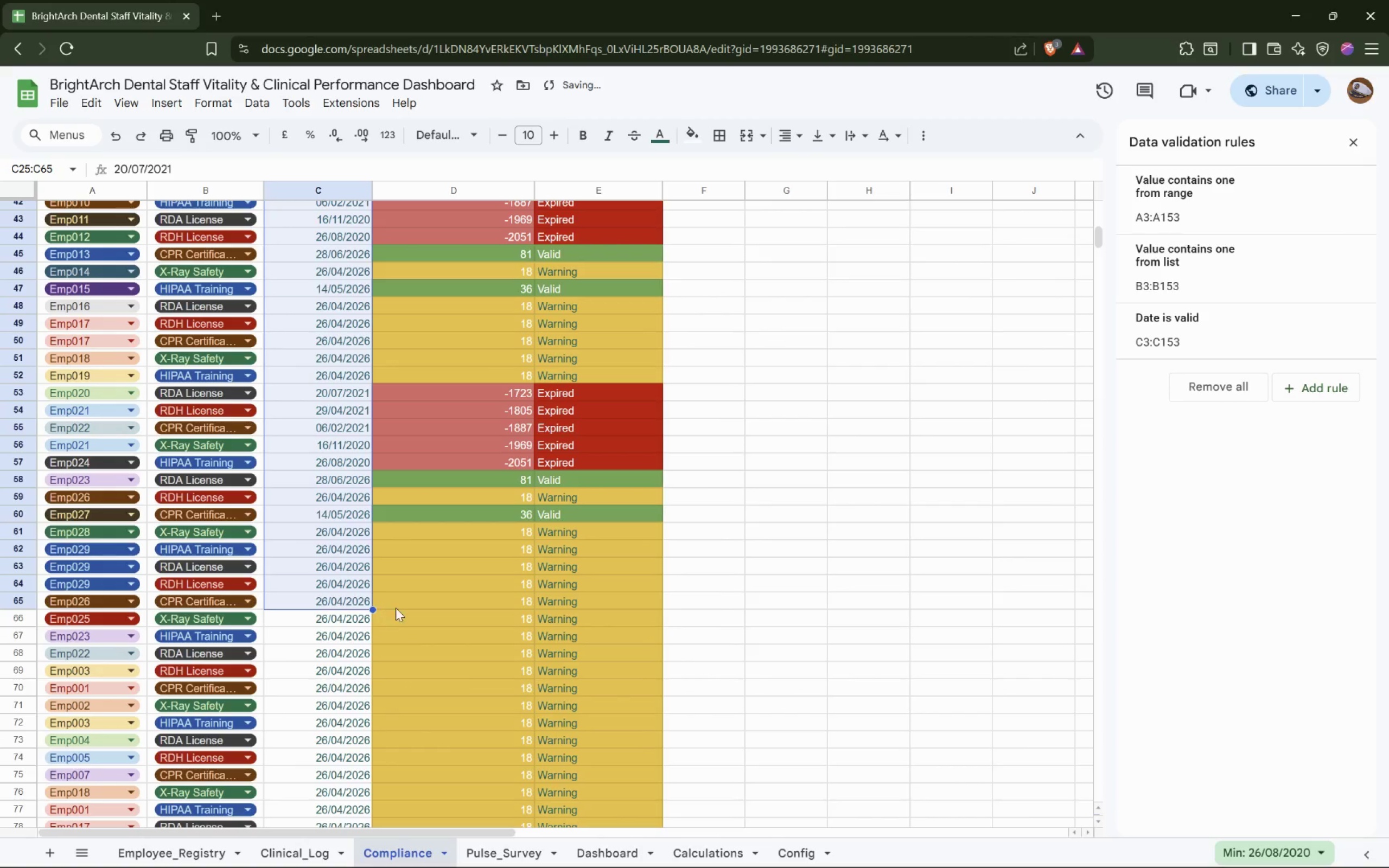 
scroll: coordinate [441, 579], scroll_direction: down, amount: 2.0
 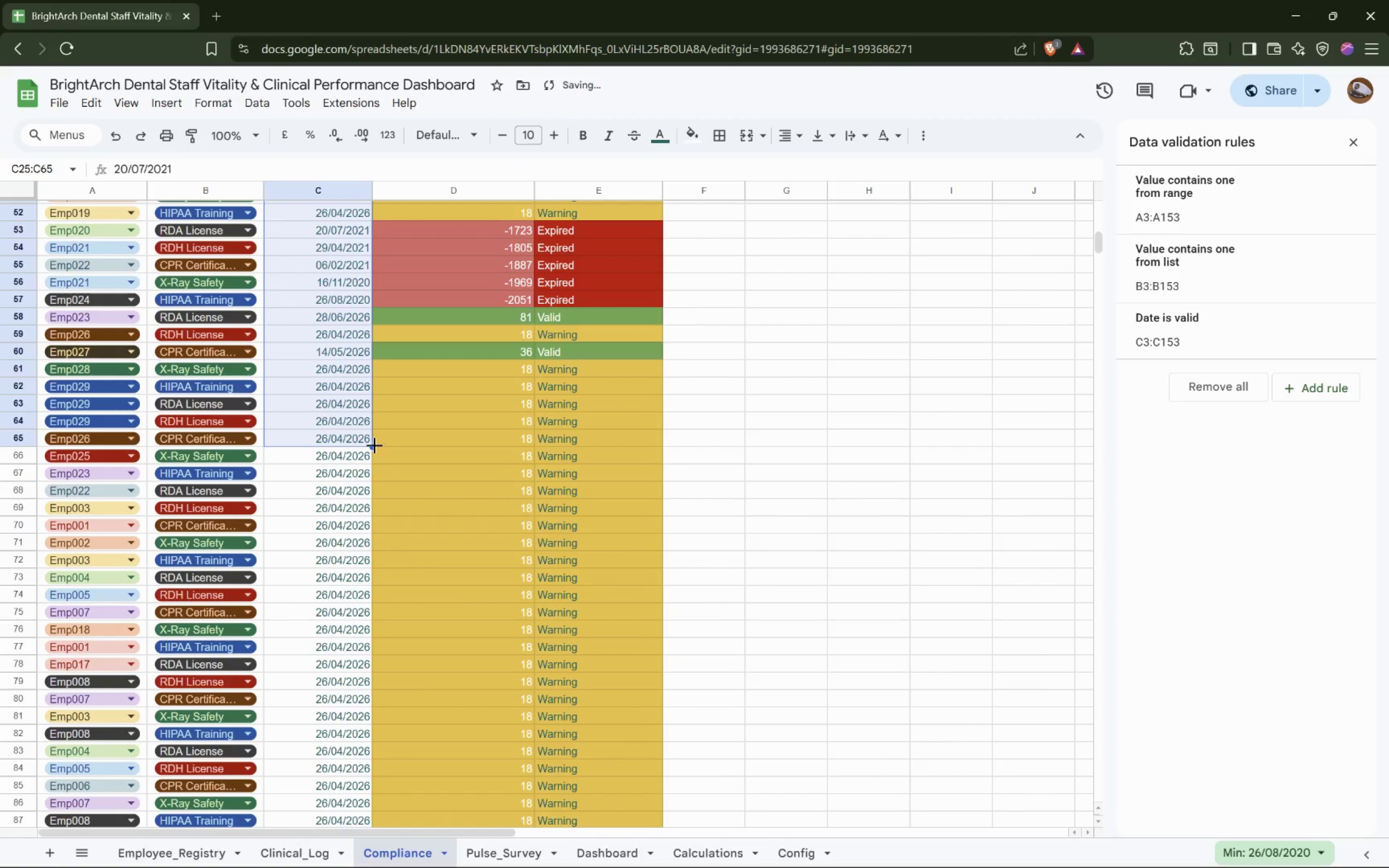 
left_click_drag(start_coordinate=[372, 446], to_coordinate=[385, 660])
 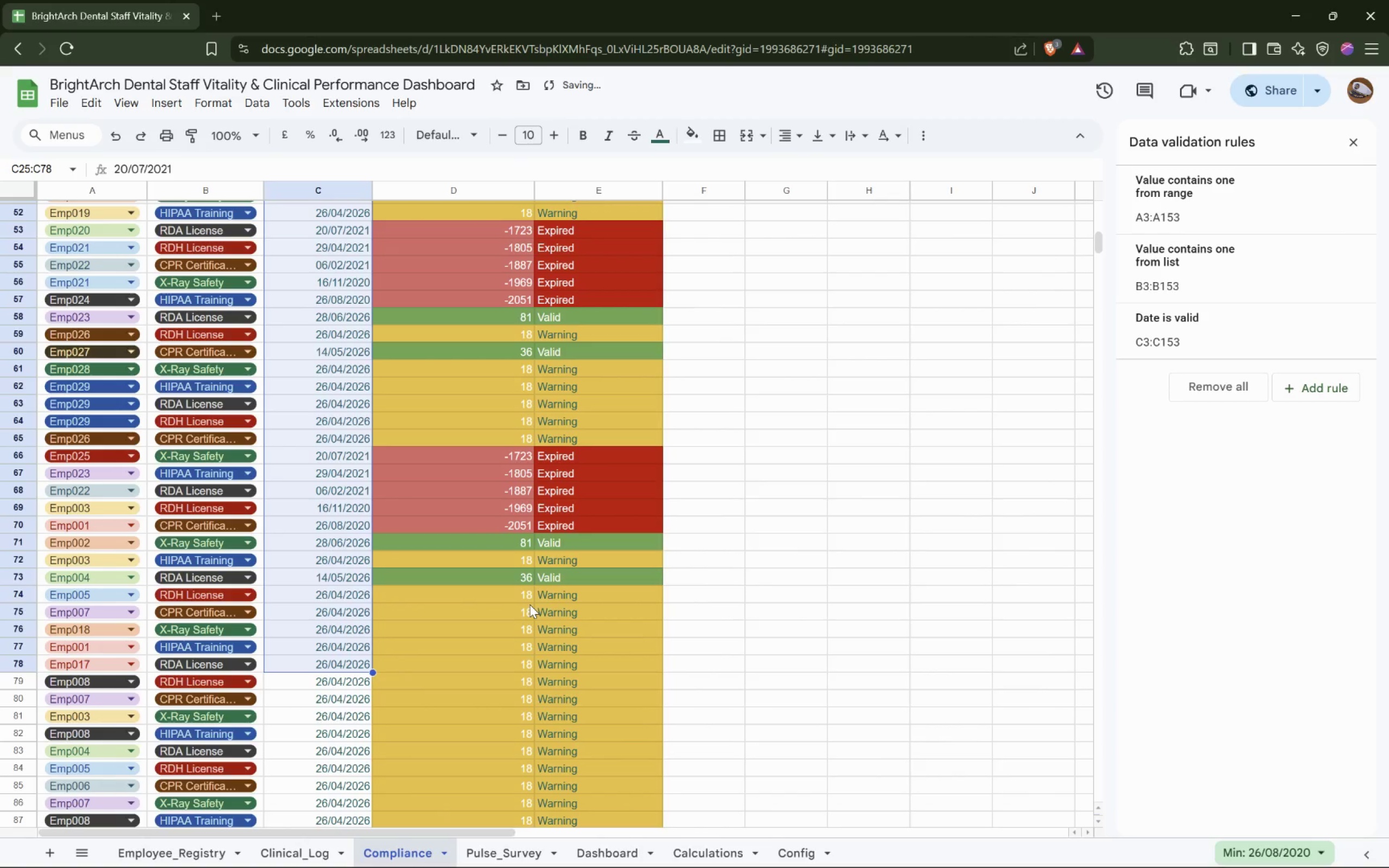 
scroll: coordinate [530, 604], scroll_direction: up, amount: 4.0
 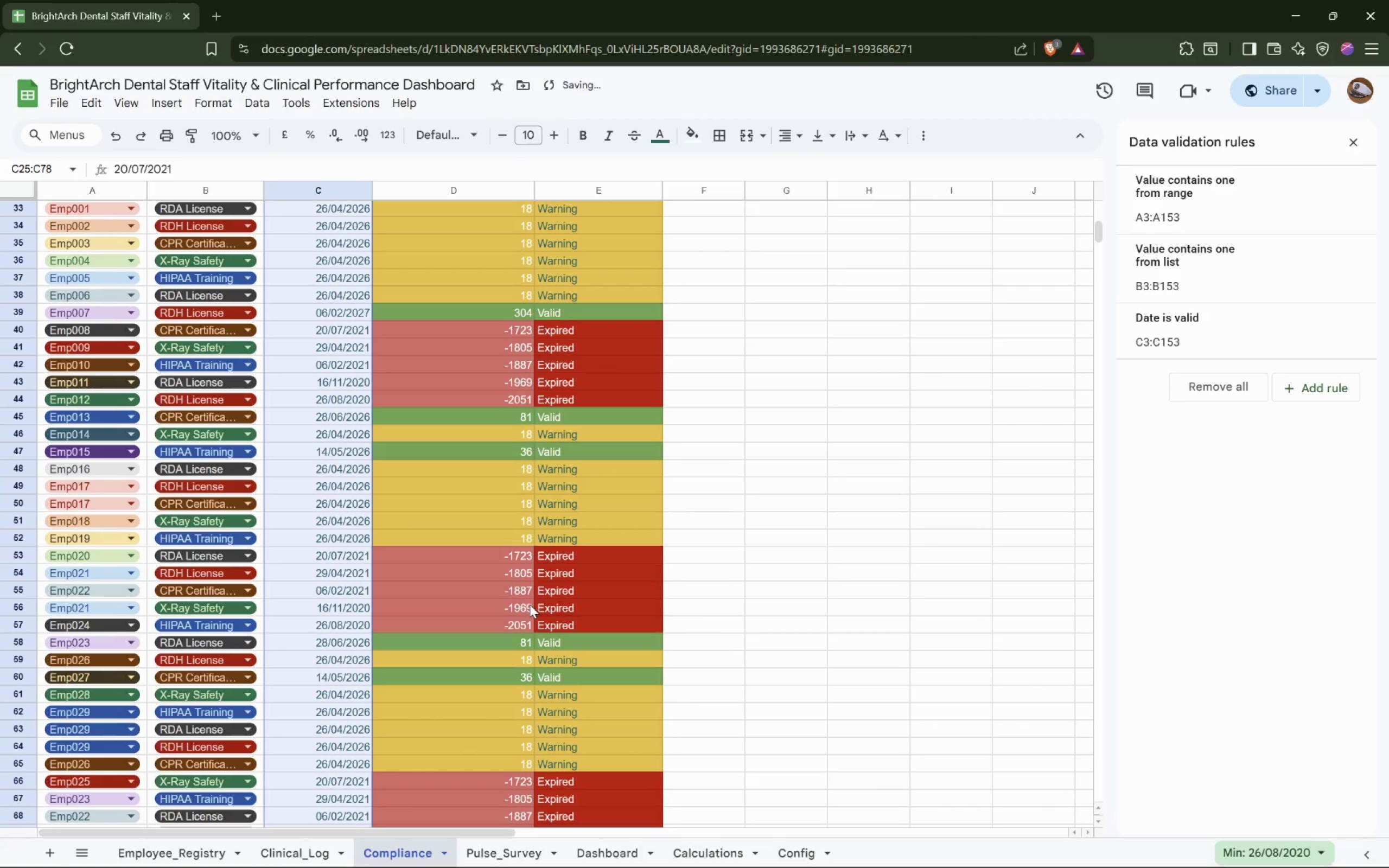 
scroll: coordinate [530, 604], scroll_direction: down, amount: 7.0
 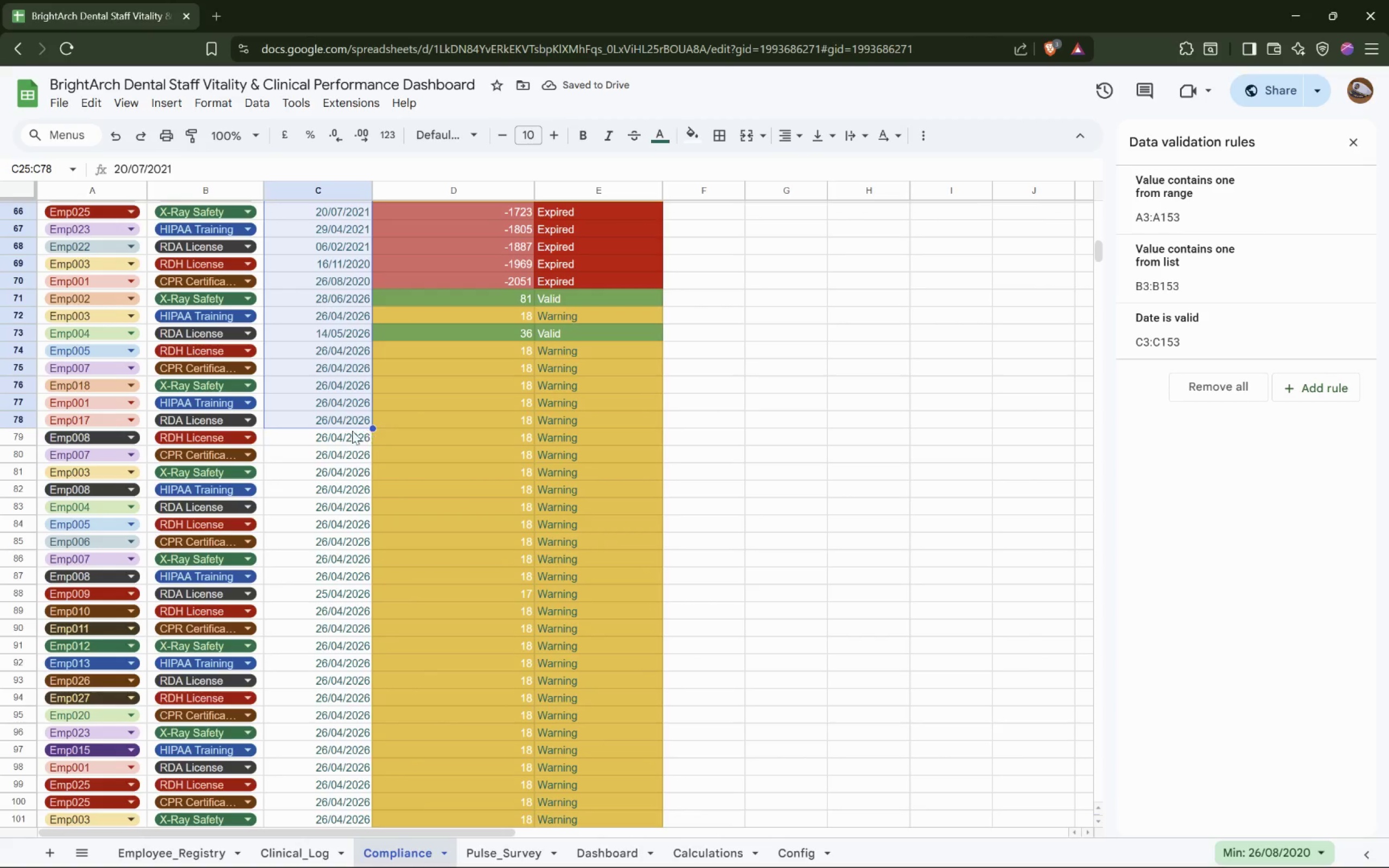 
left_click([337, 497])
 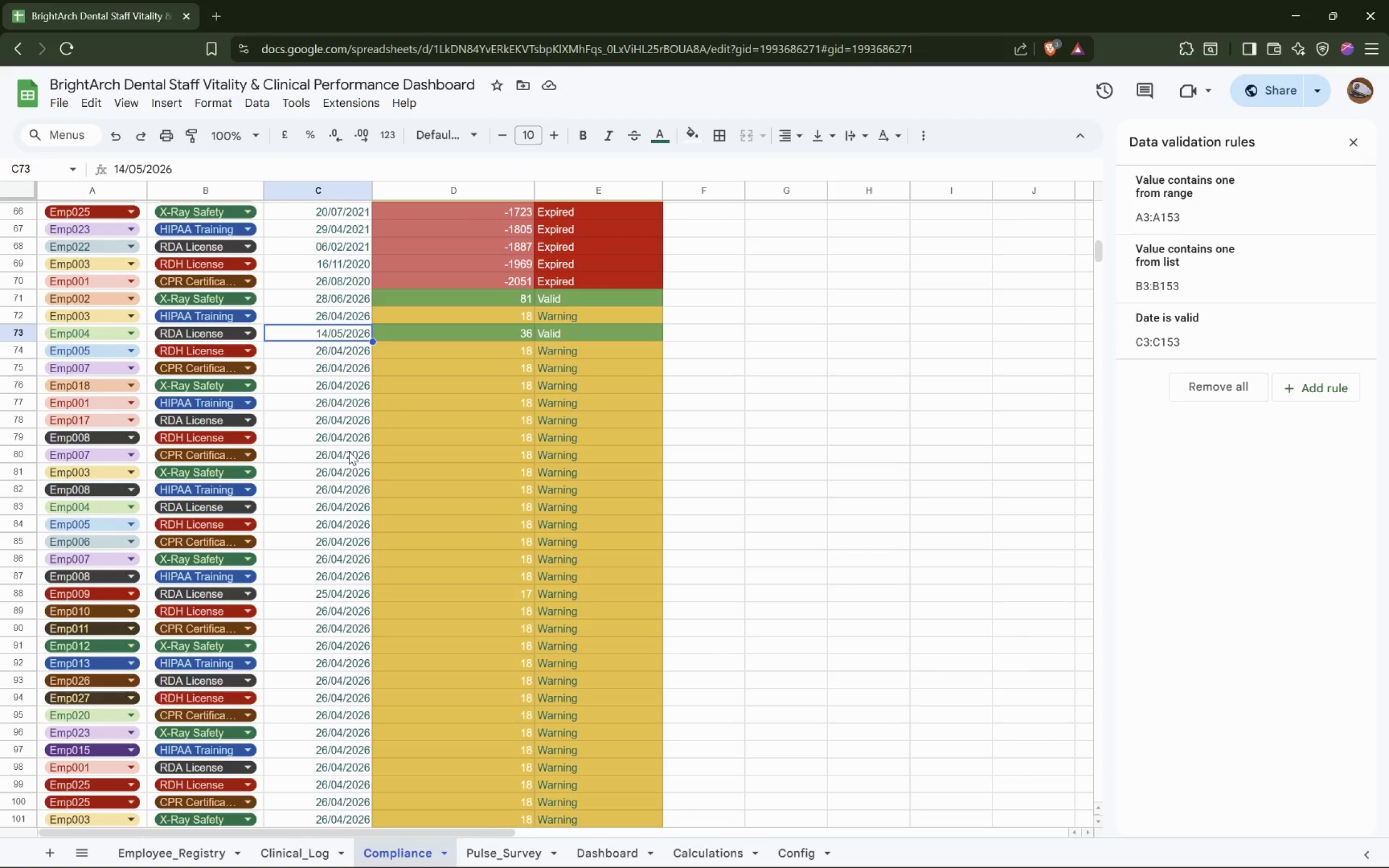 
hold_key(key=CapsLock, duration=0.49)
 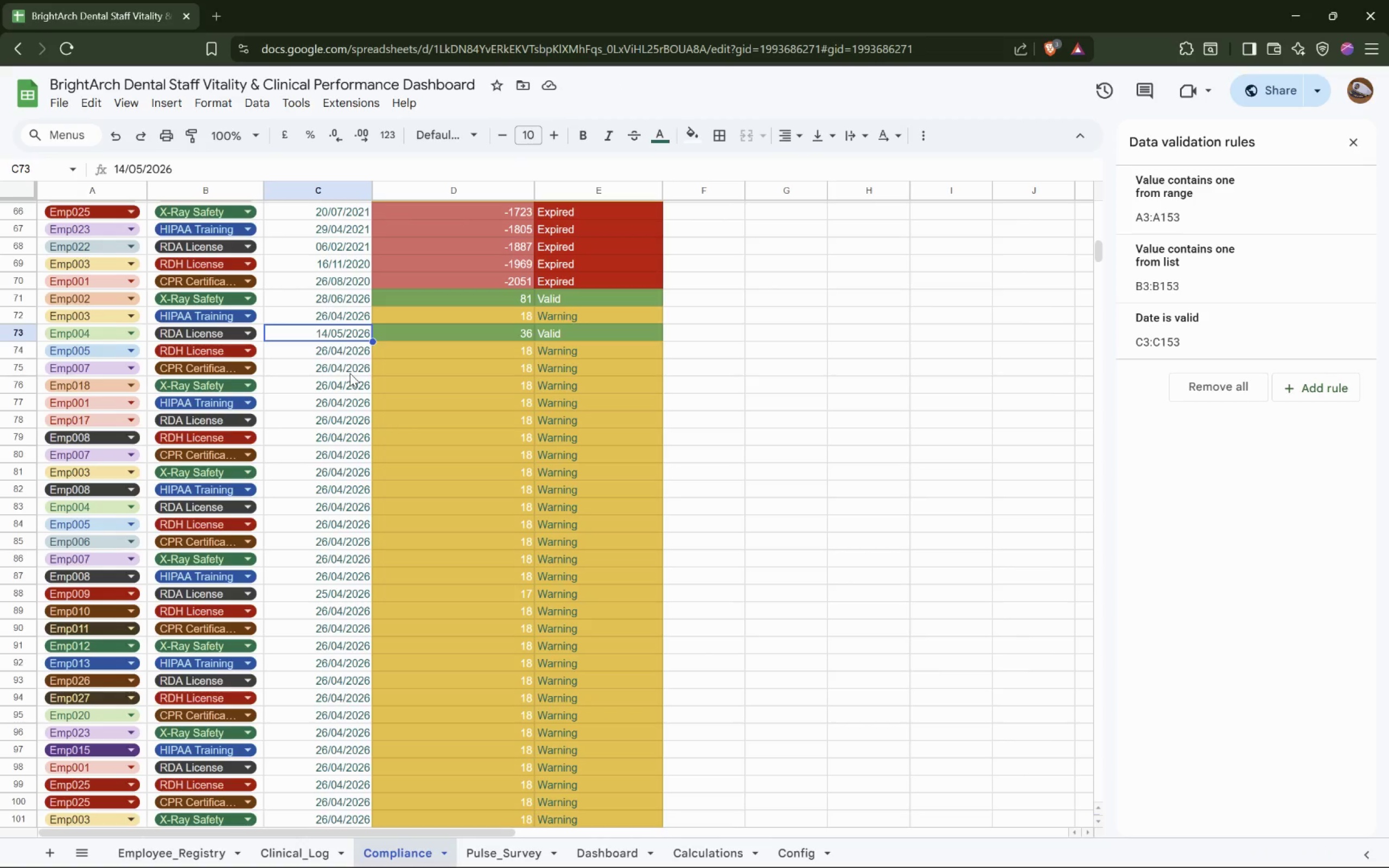 
key(CapsLock)
 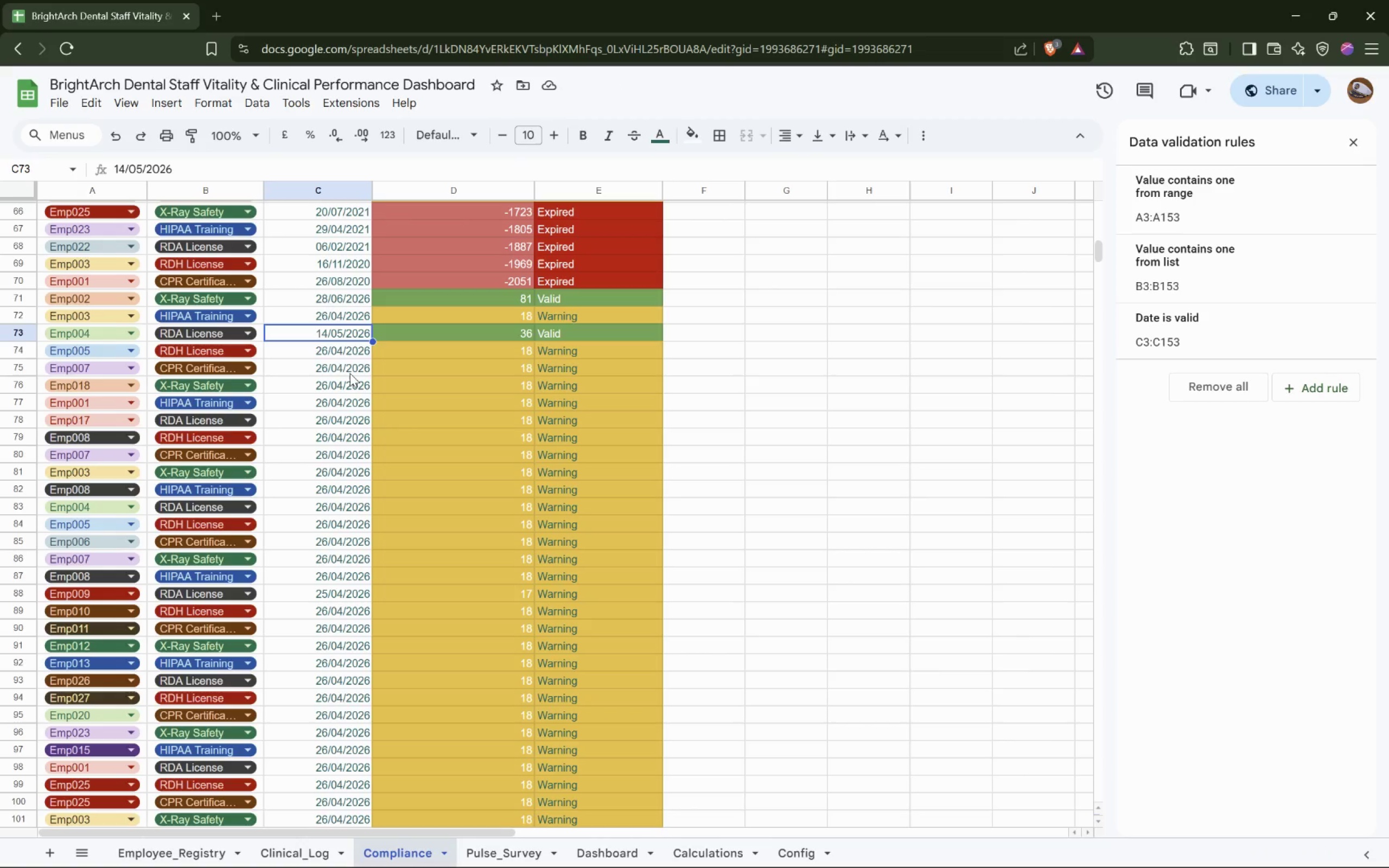 
hold_key(key=ShiftLeft, duration=0.95)
left_click([357, 353])
 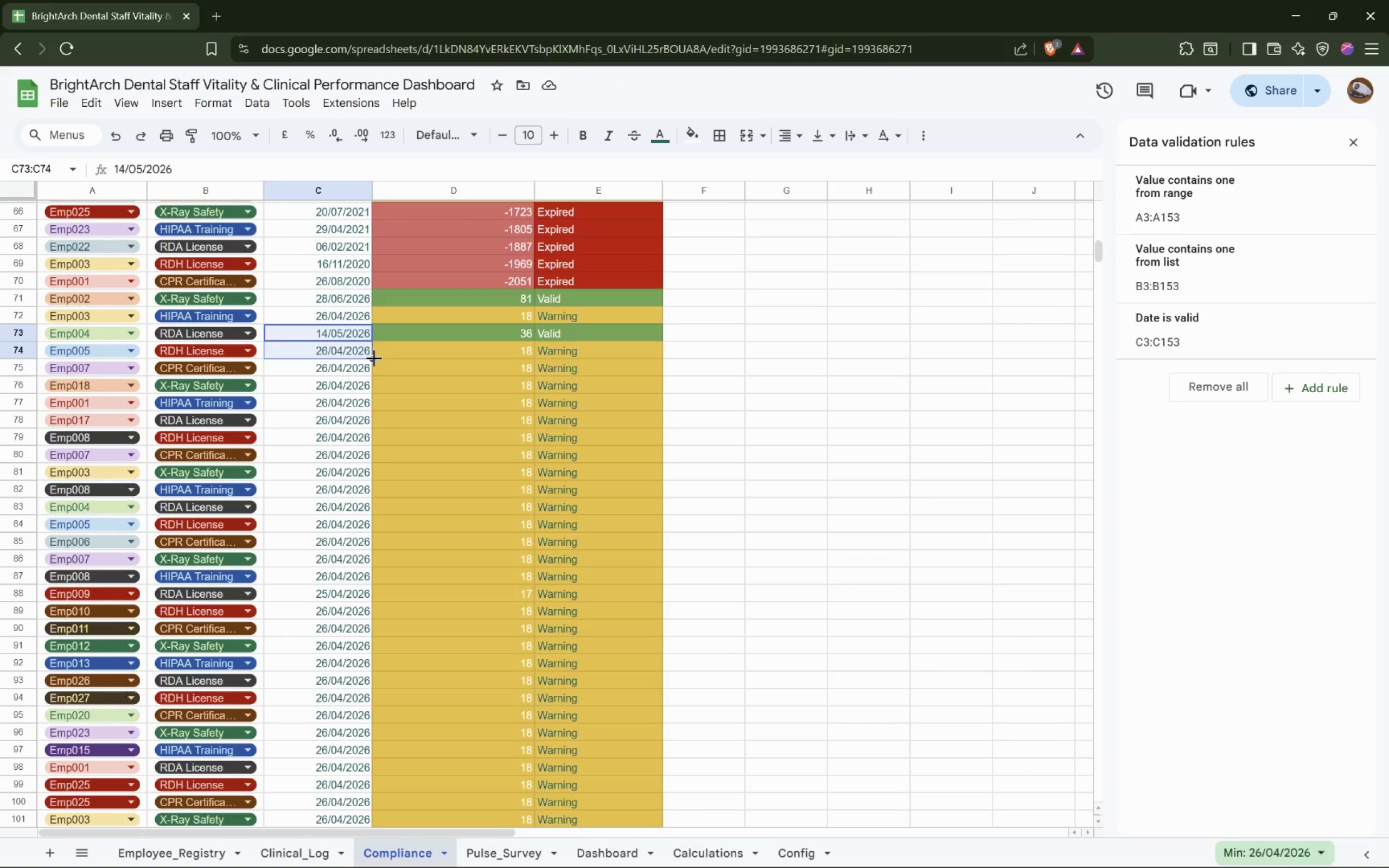 
left_click_drag(start_coordinate=[372, 358], to_coordinate=[394, 657])
 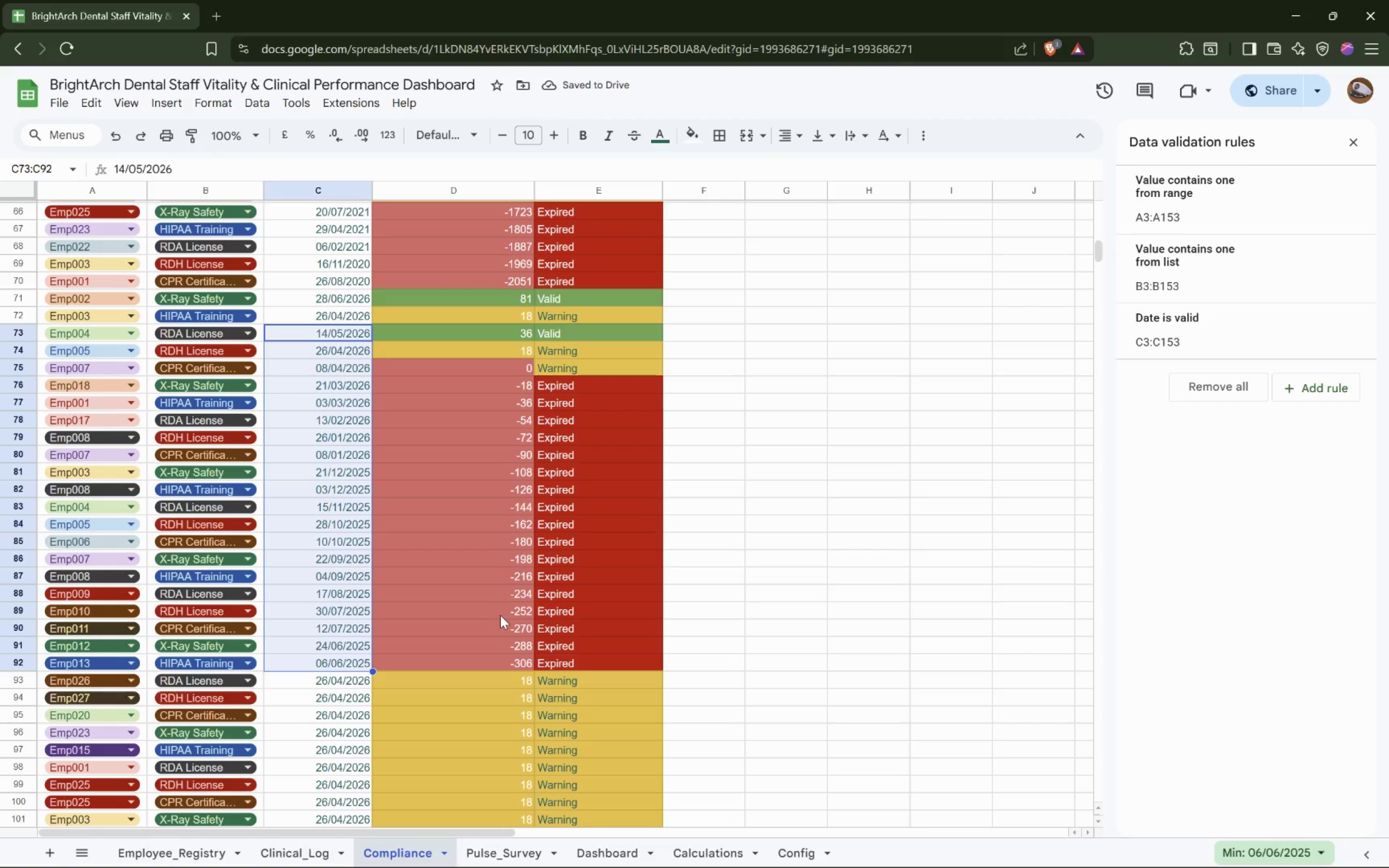 
scroll: coordinate [469, 510], scroll_direction: down, amount: 13.0
 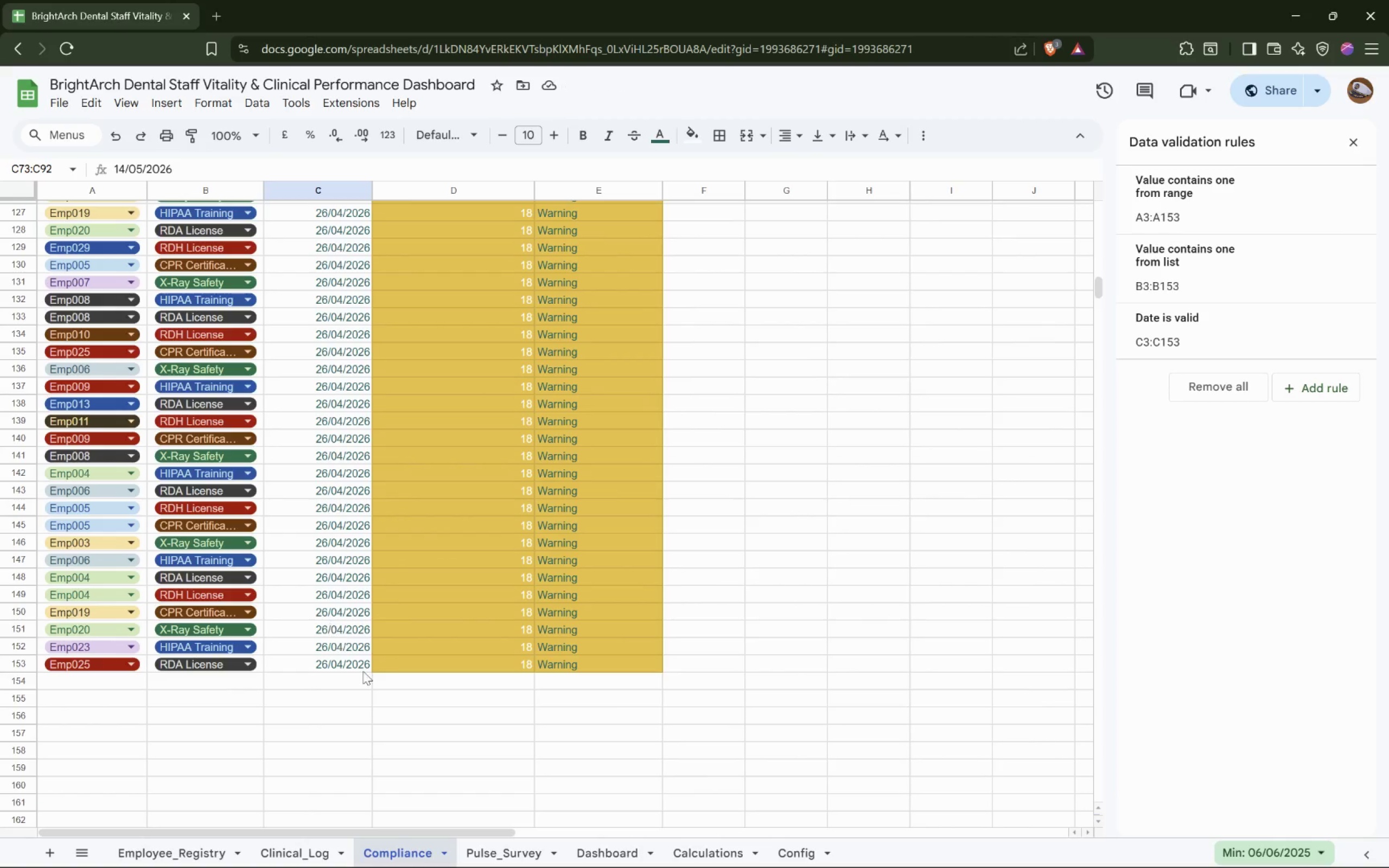 
left_click([362, 663])
 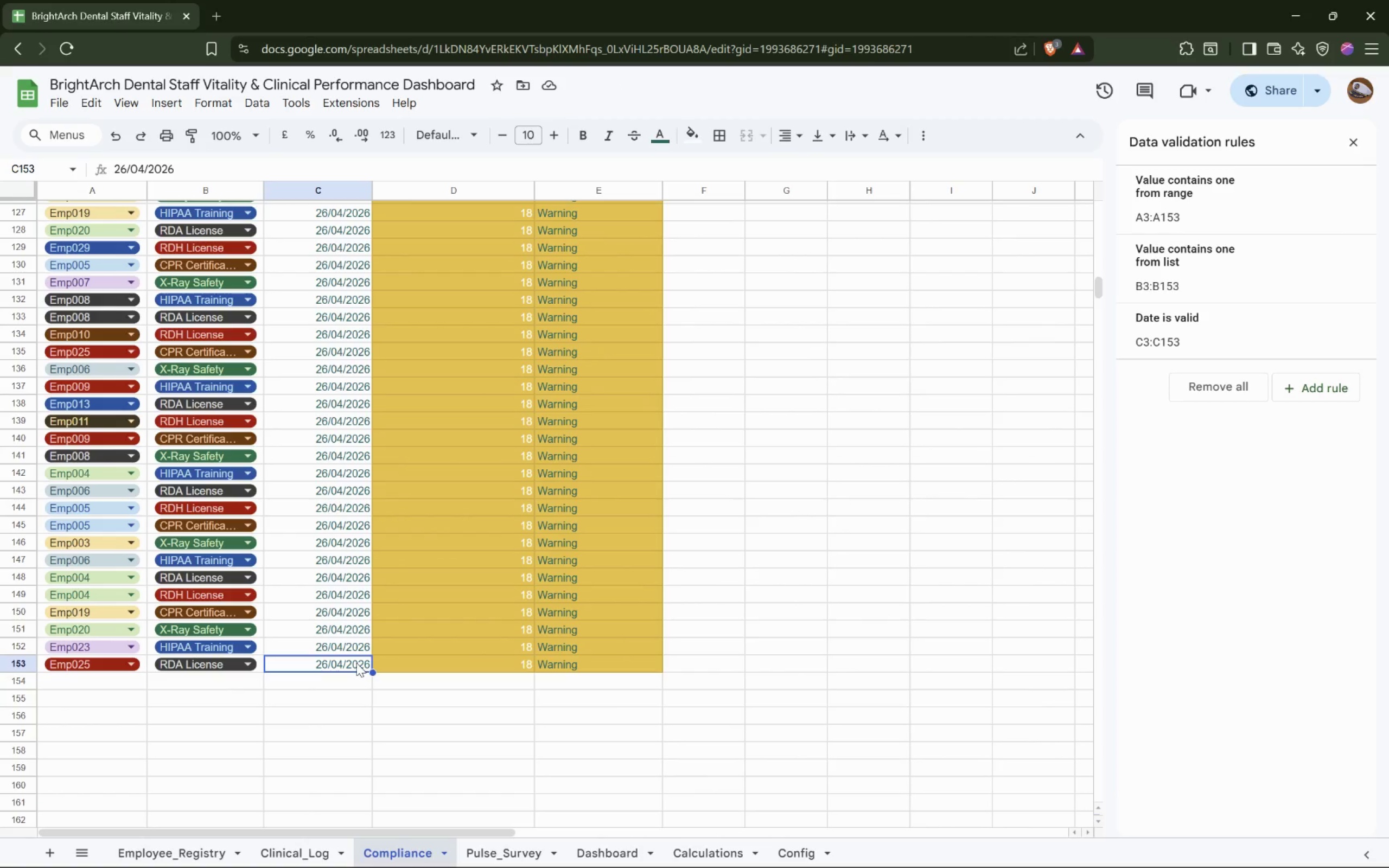 
double_click([356, 663])
 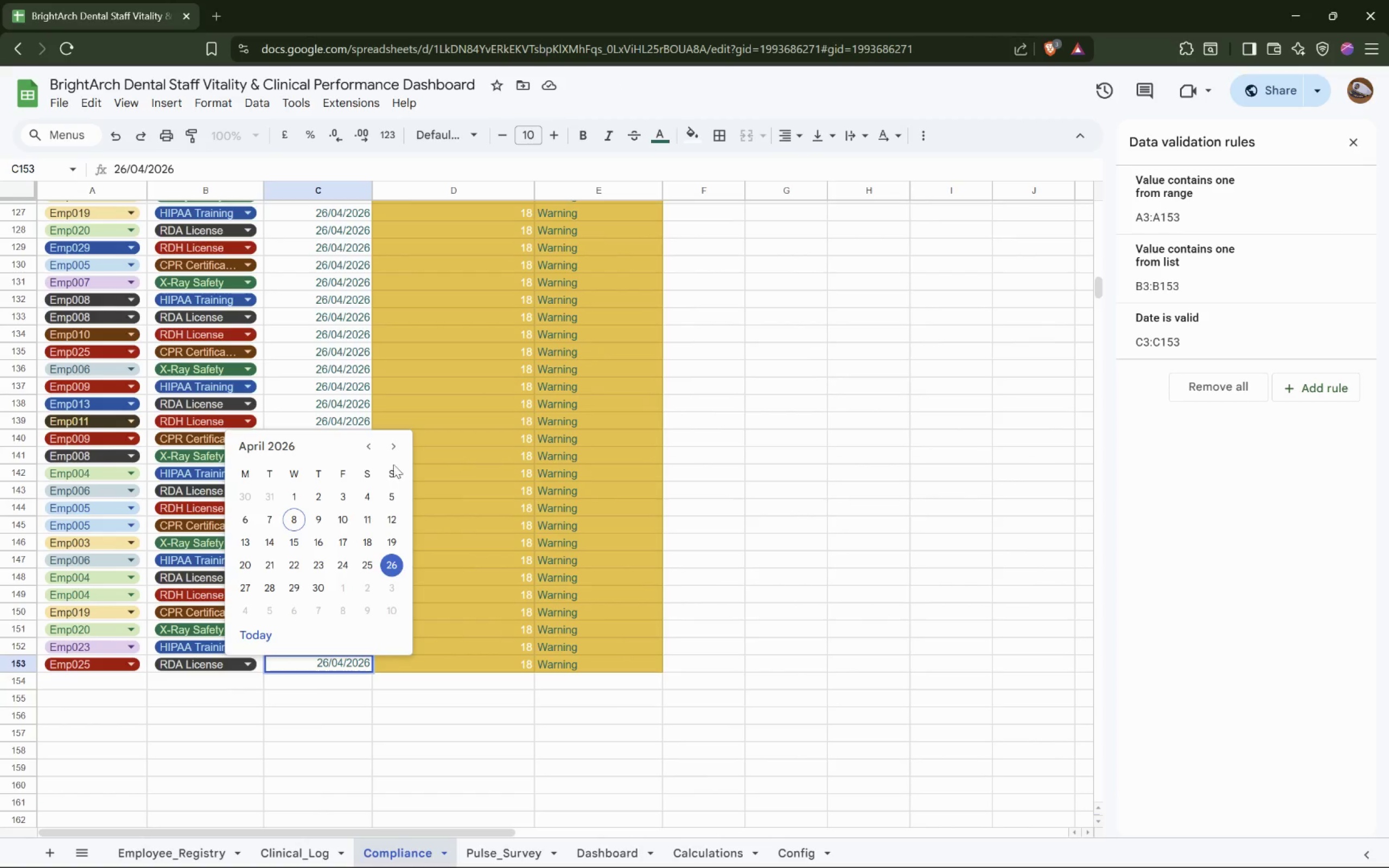 
double_click([392, 442])
 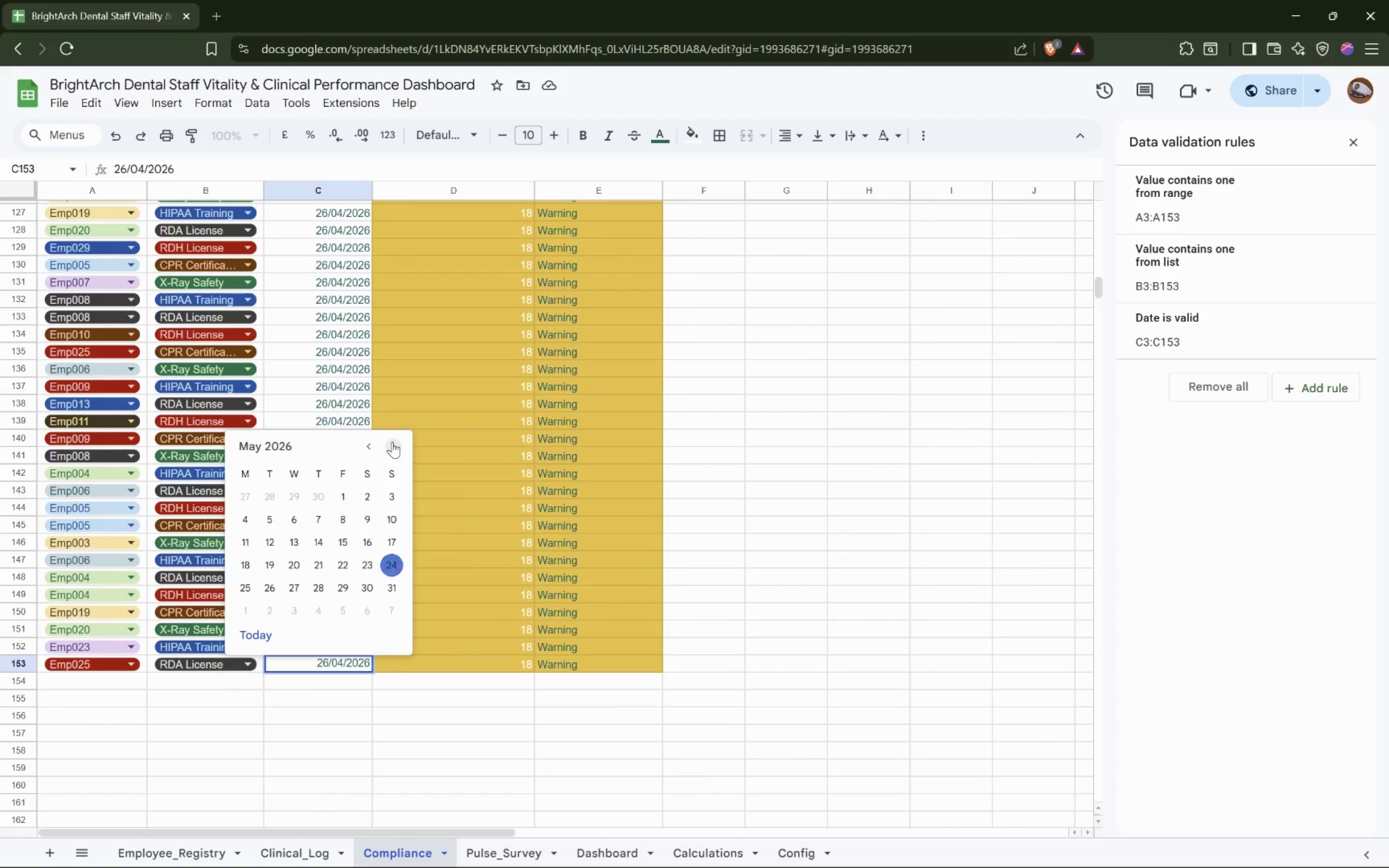 
triple_click([392, 442])
 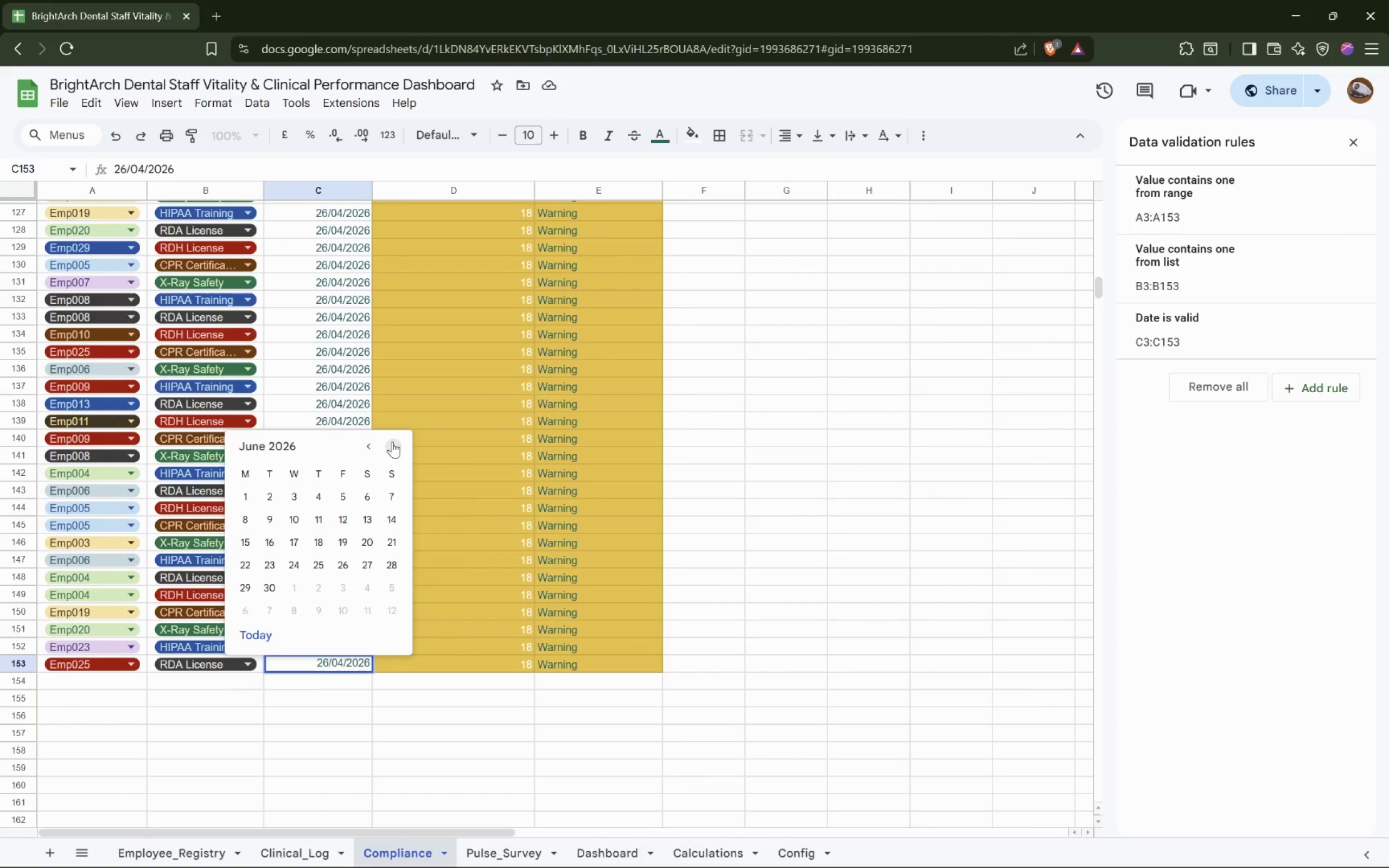 
triple_click([392, 442])
 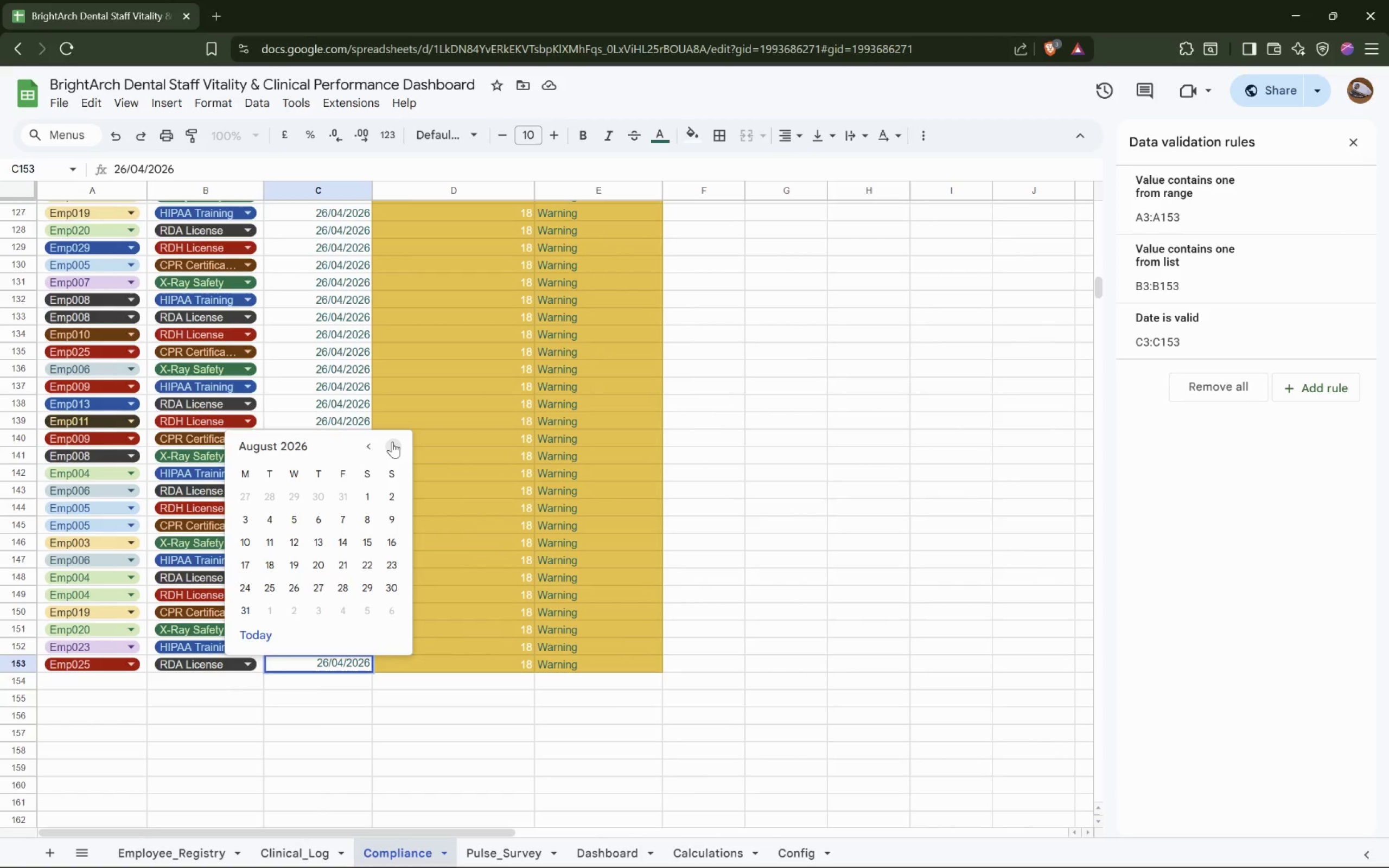 
triple_click([392, 442])
 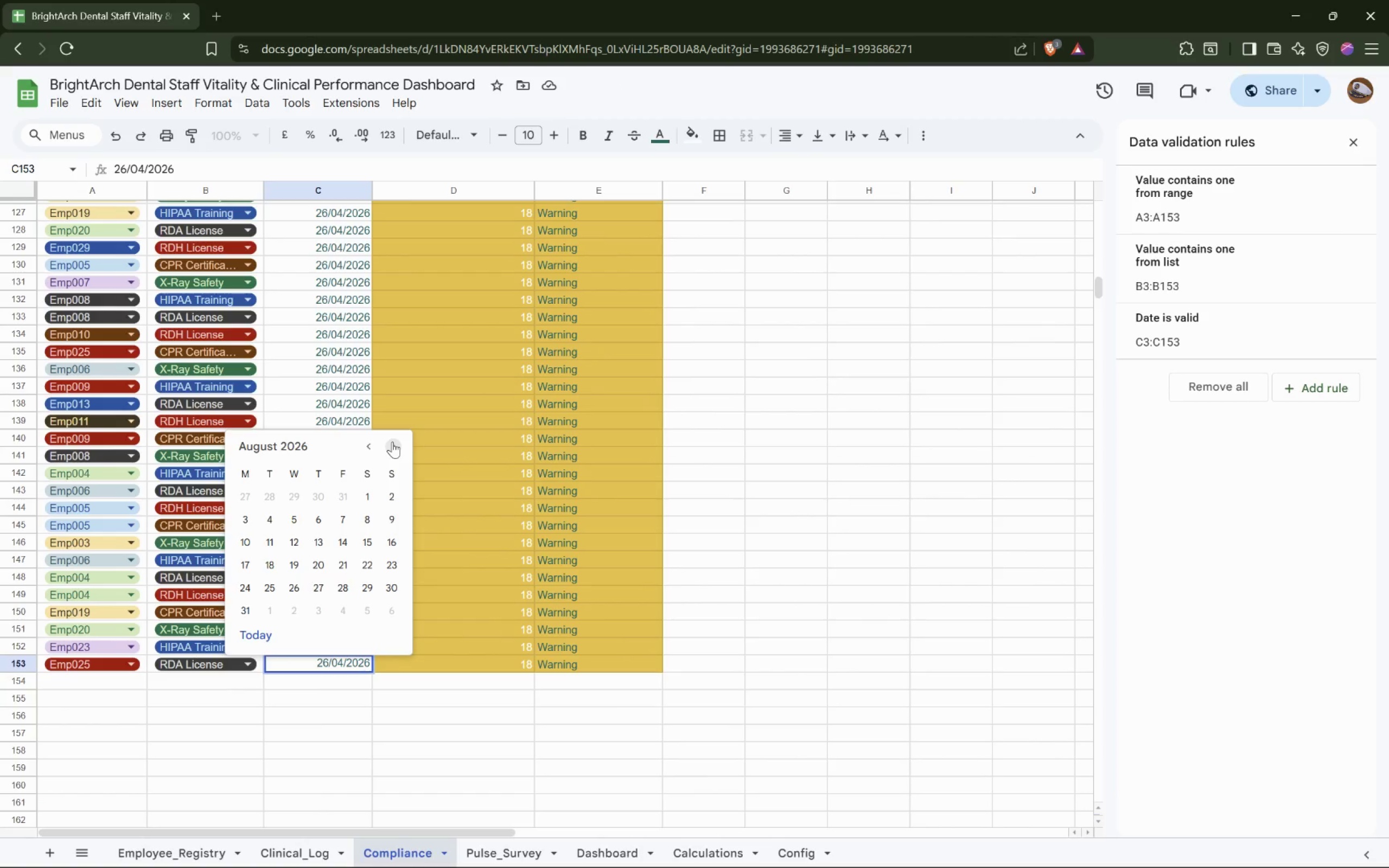 
triple_click([392, 442])
 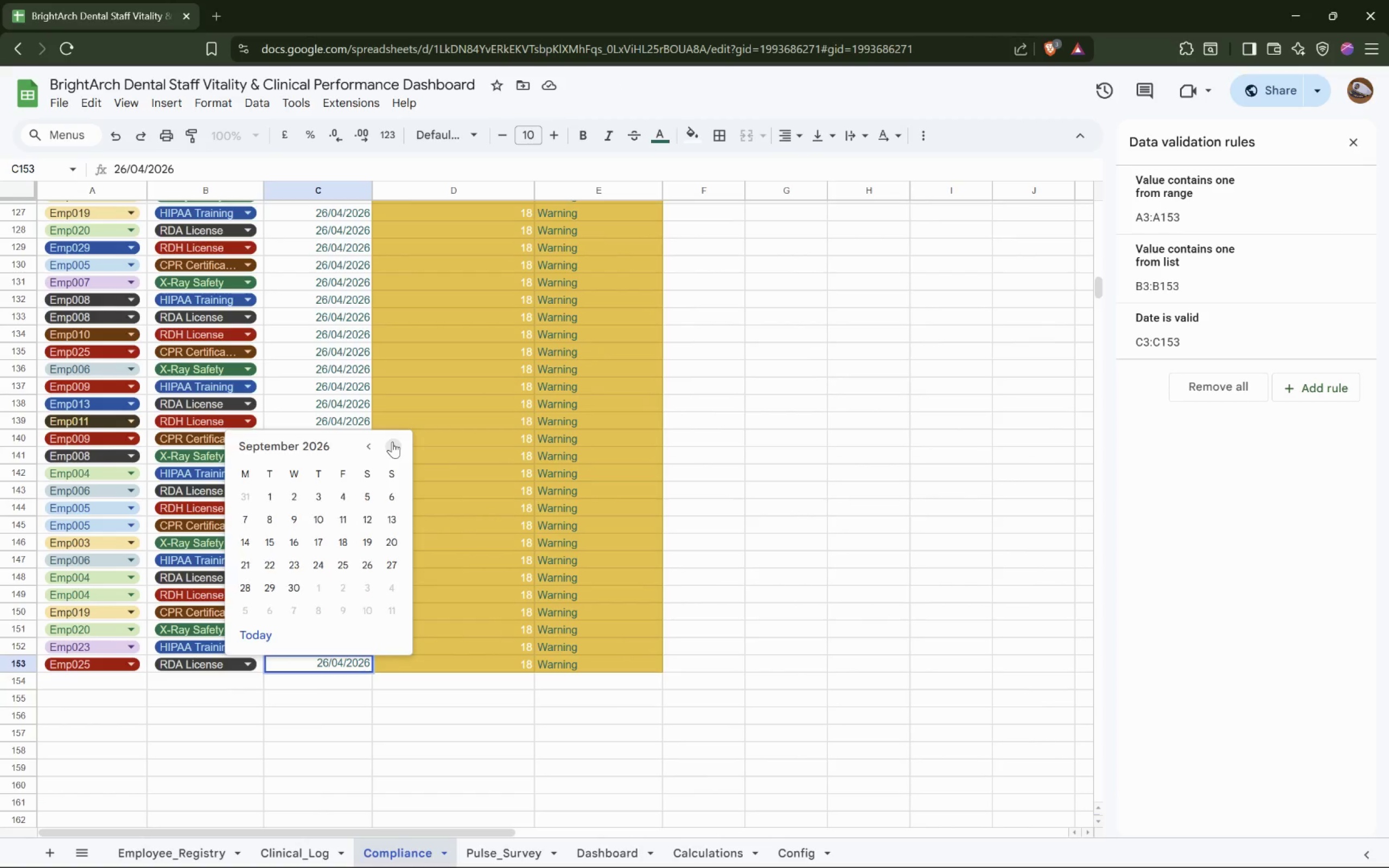 
triple_click([392, 442])
 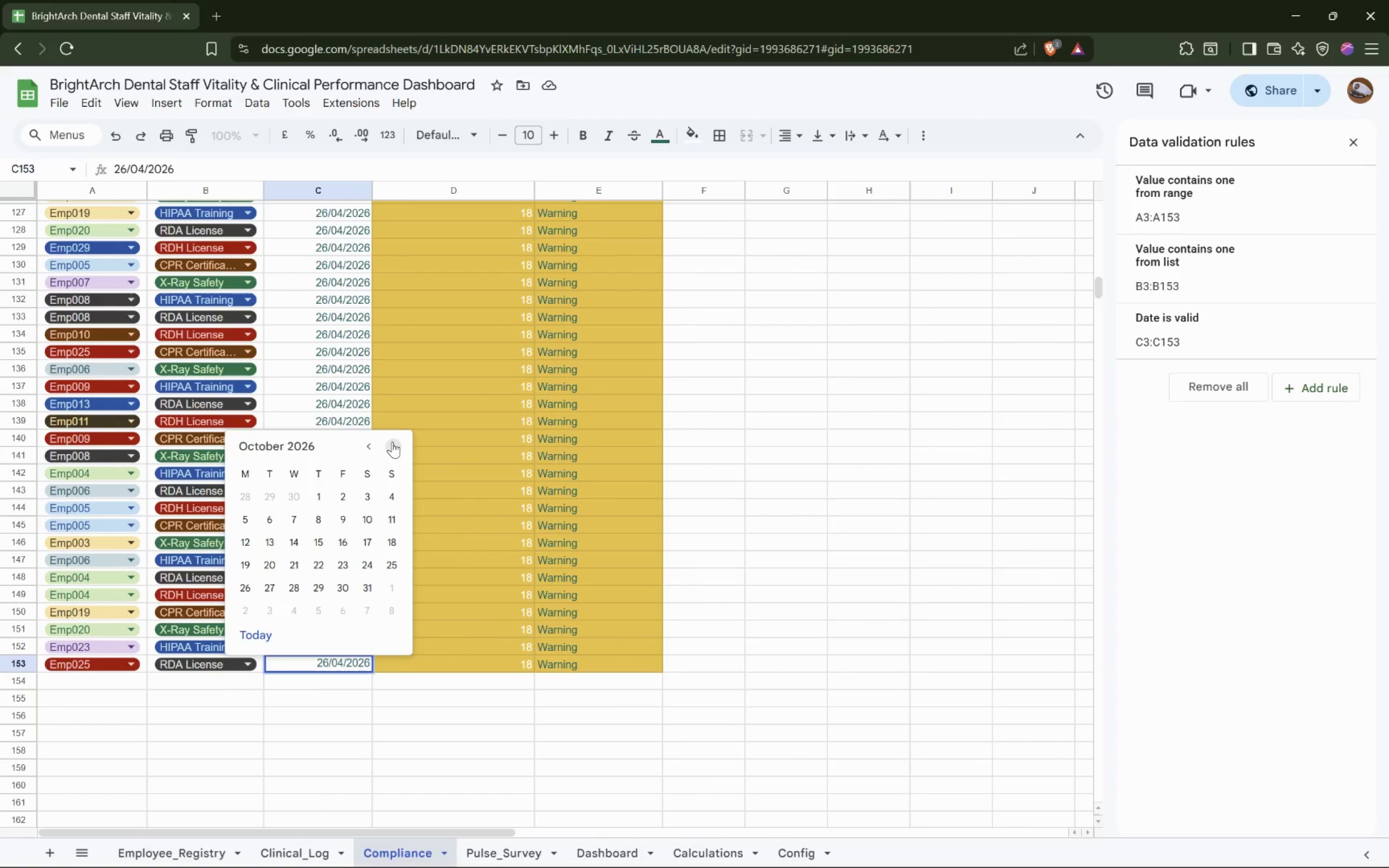 
triple_click([392, 442])
 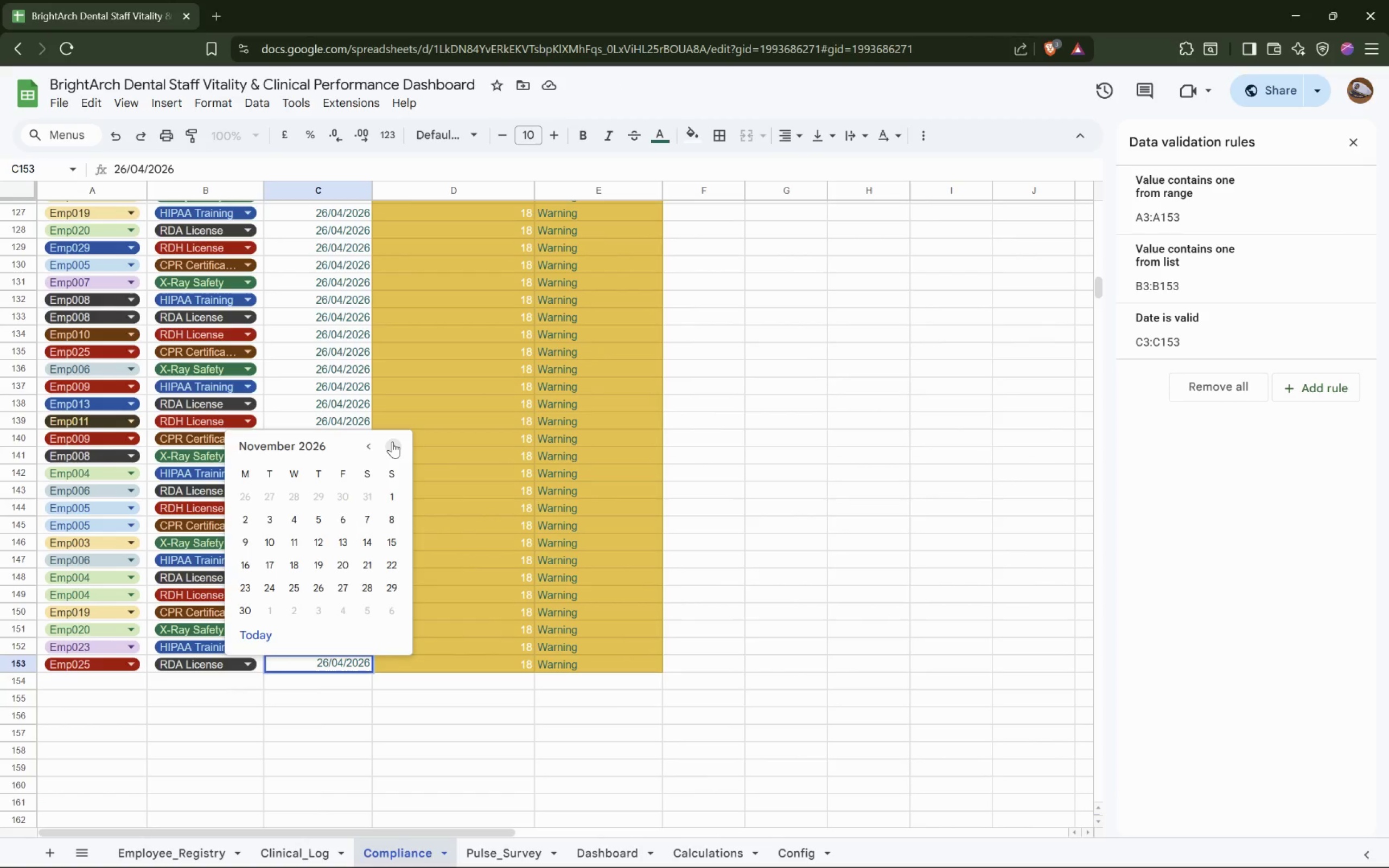 
triple_click([392, 442])
 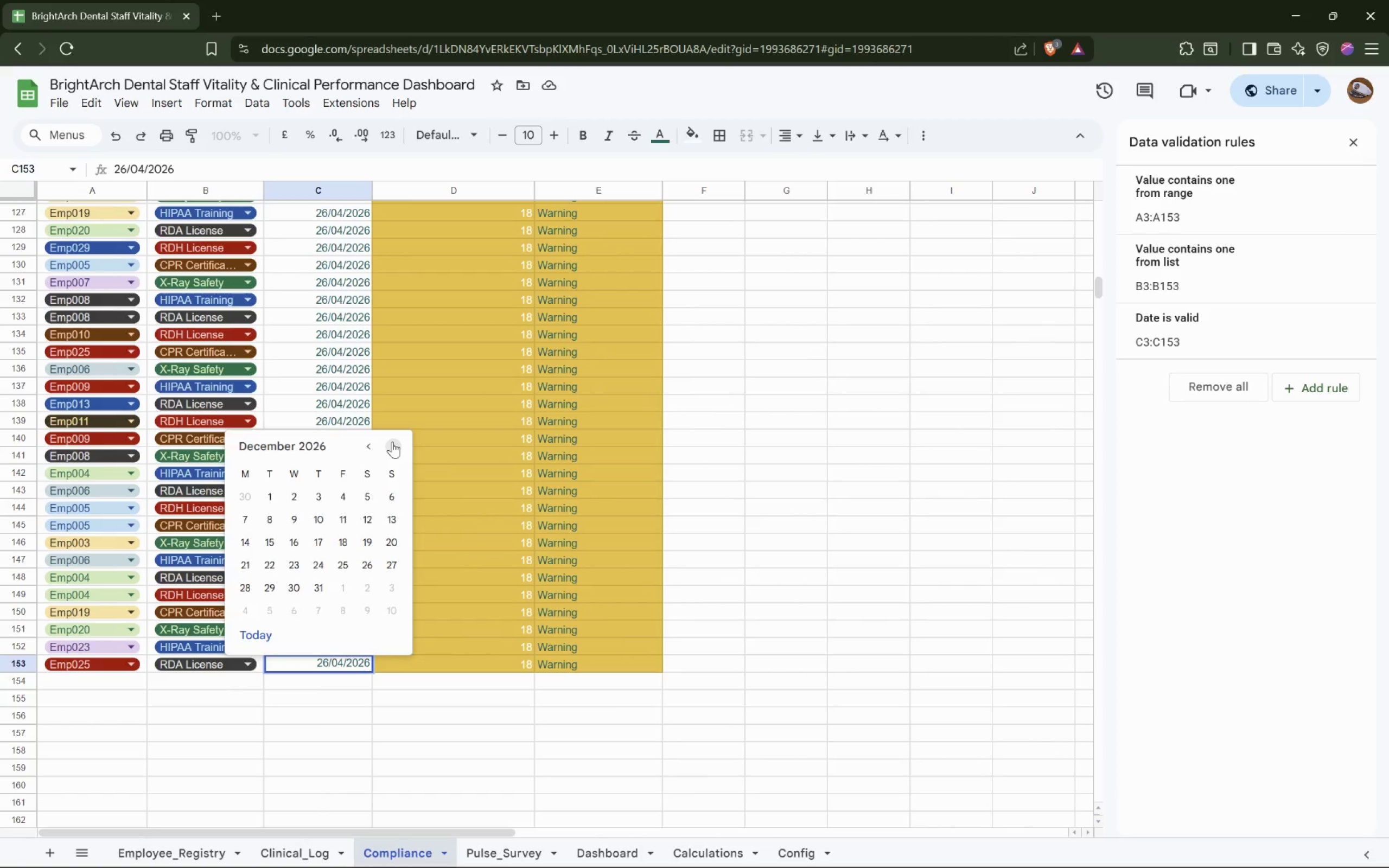 
triple_click([392, 442])
 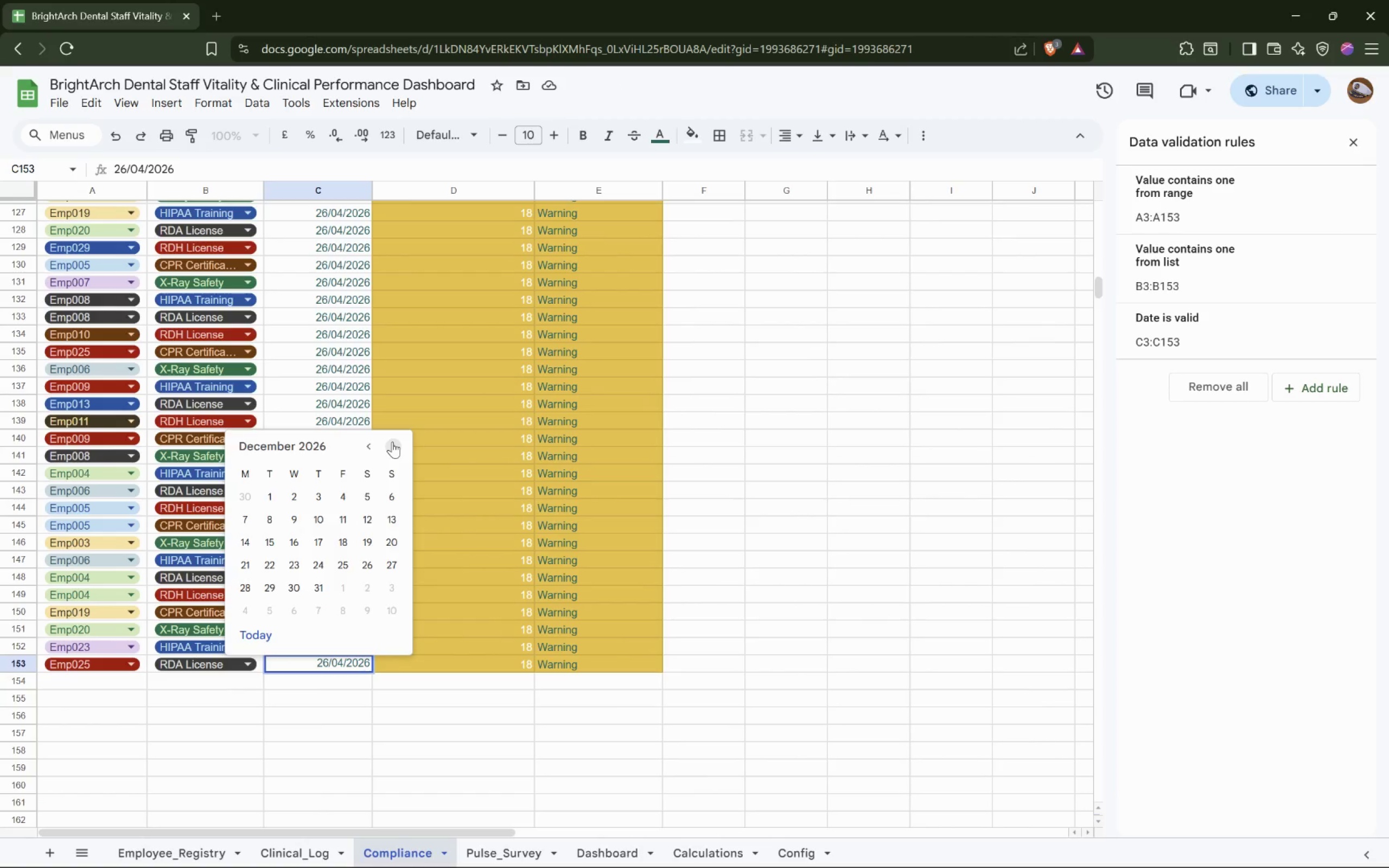 
triple_click([392, 442])
 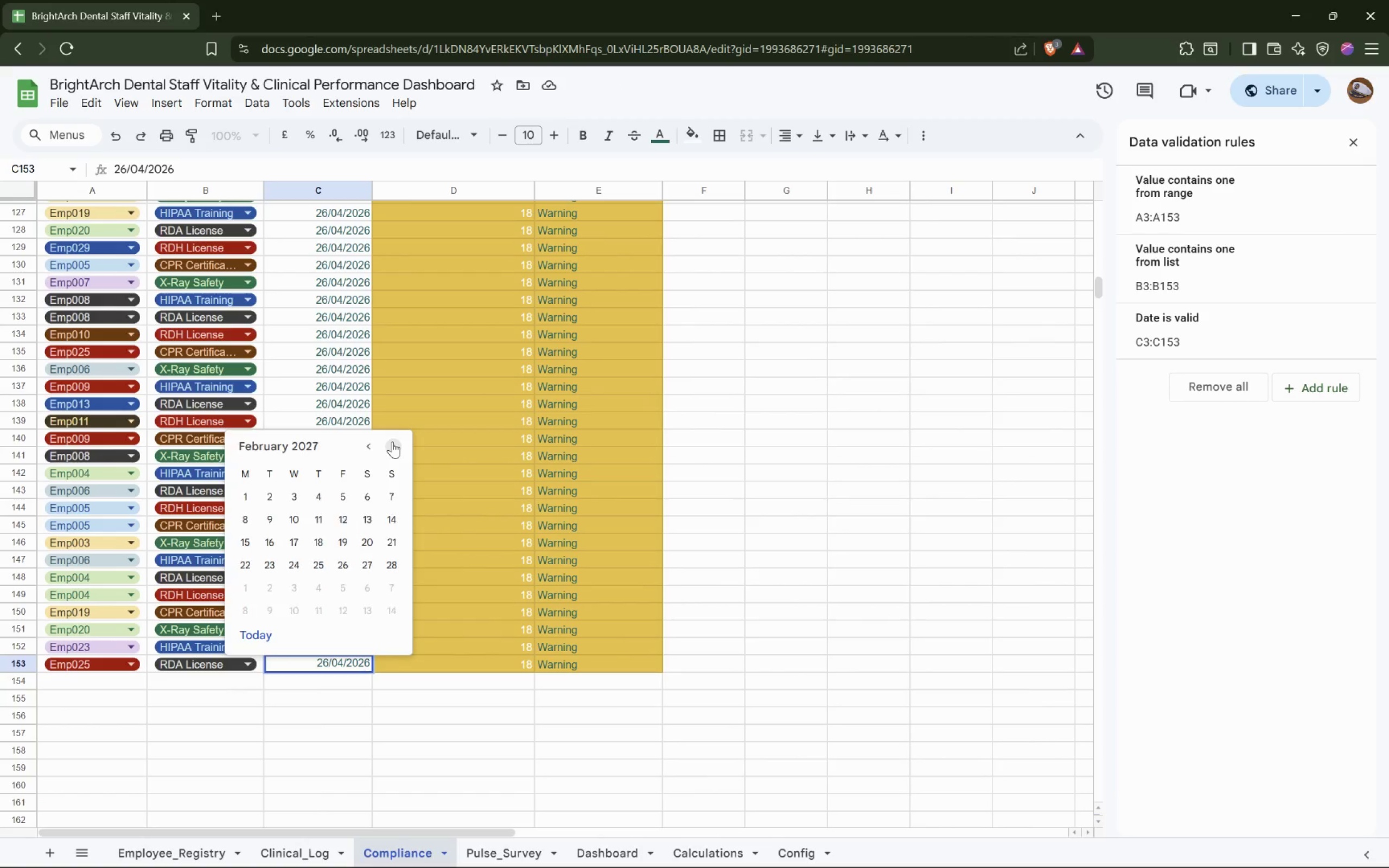 
triple_click([392, 442])
 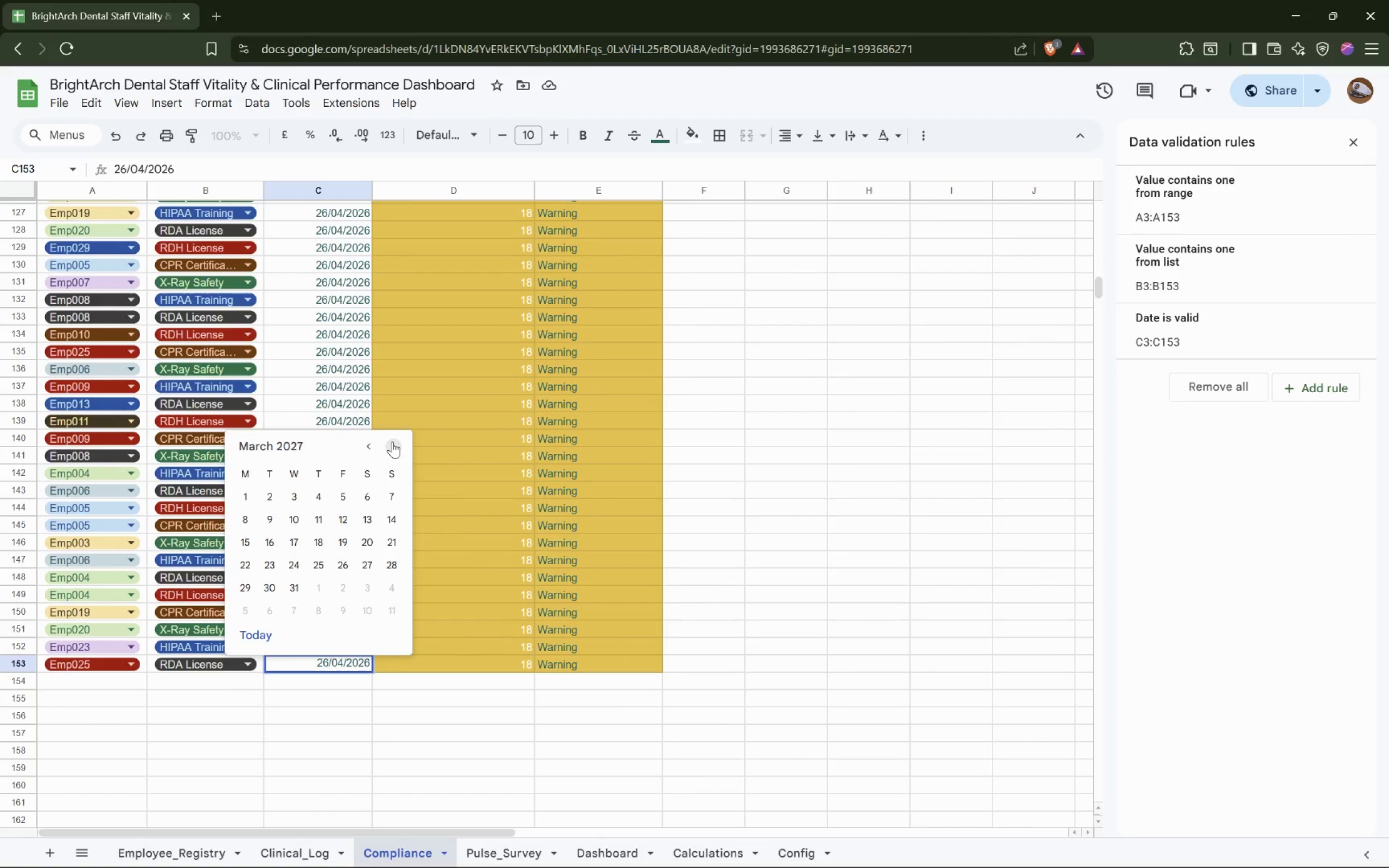 
triple_click([392, 442])
 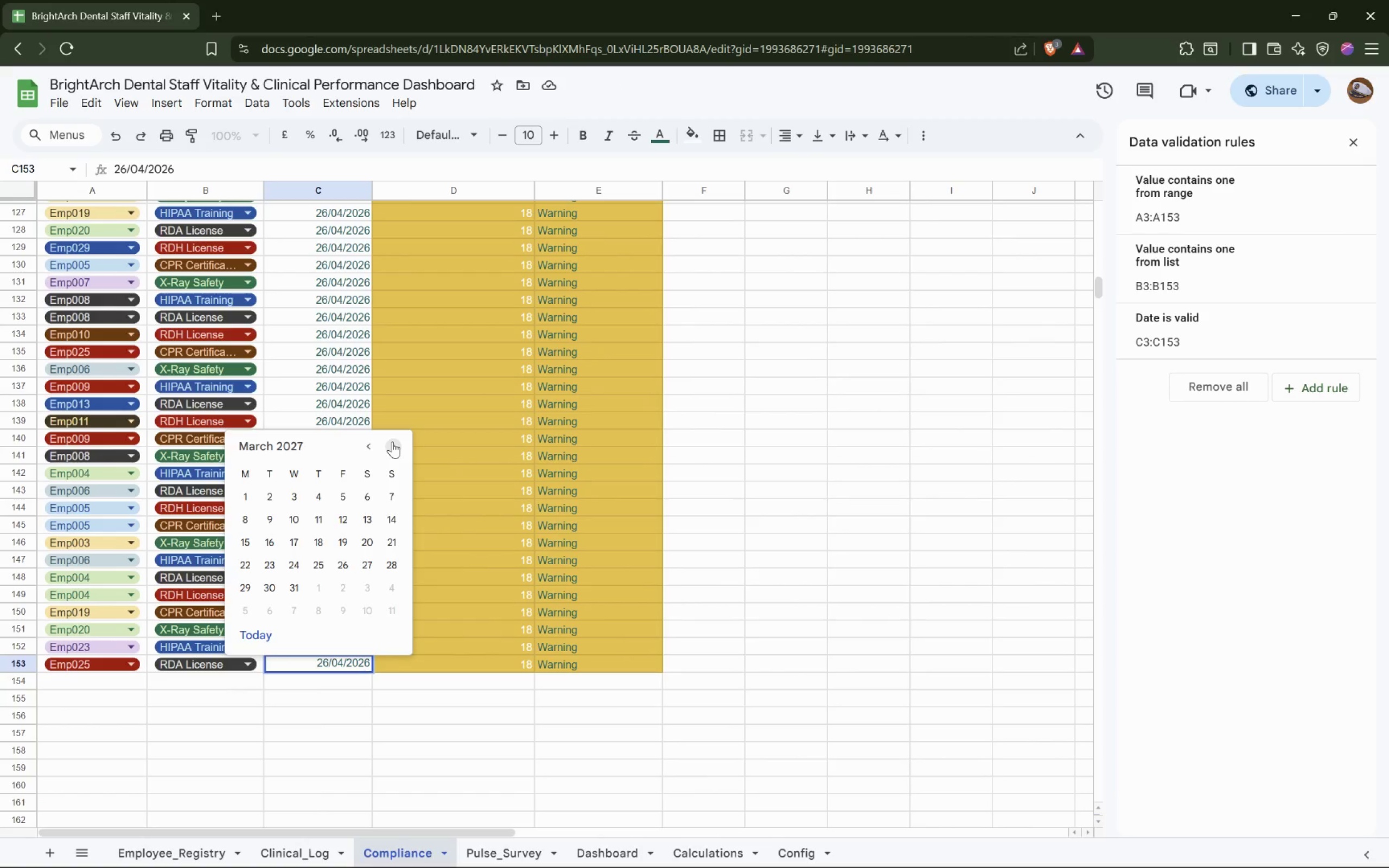 
triple_click([392, 442])
 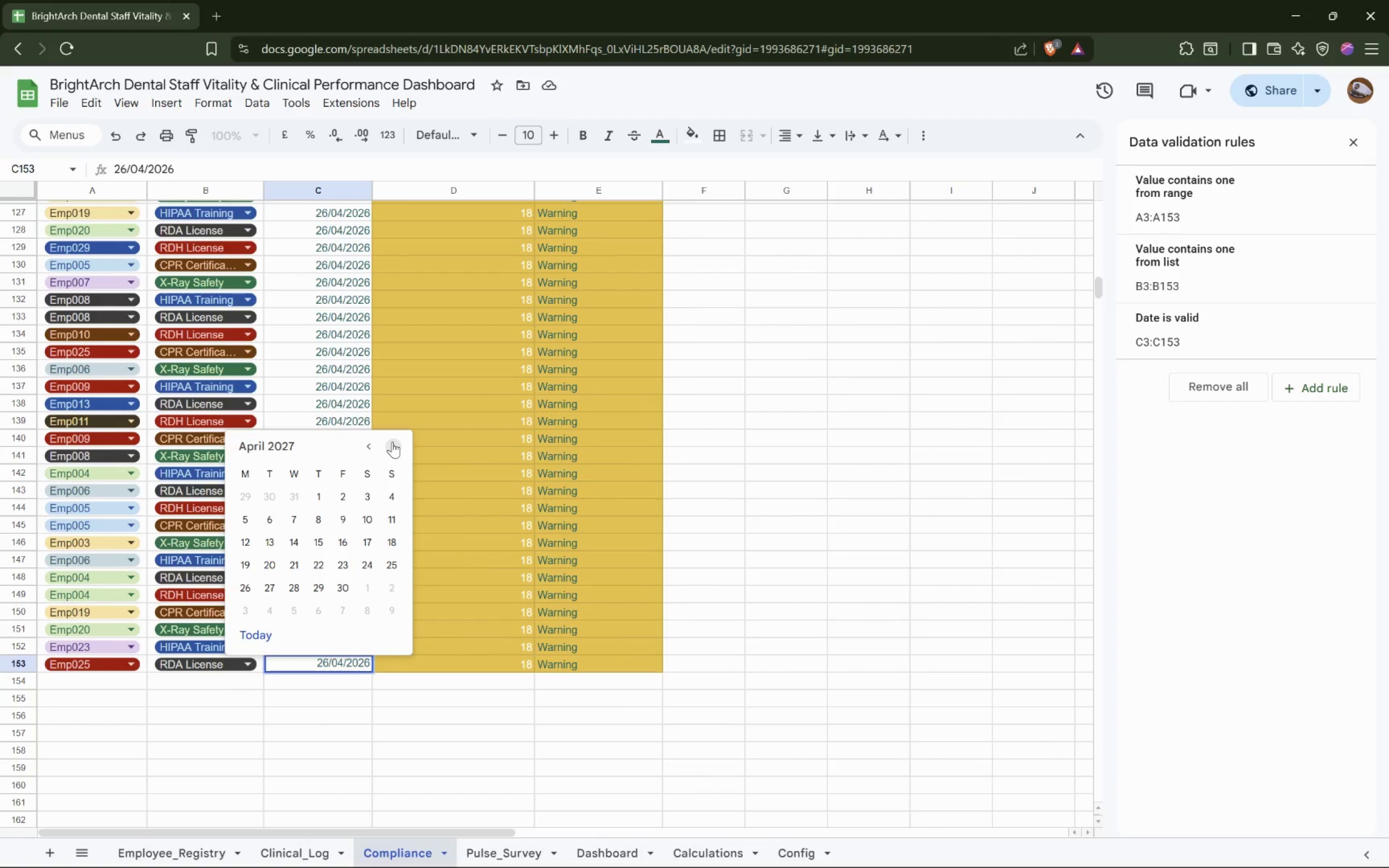 
triple_click([392, 442])
 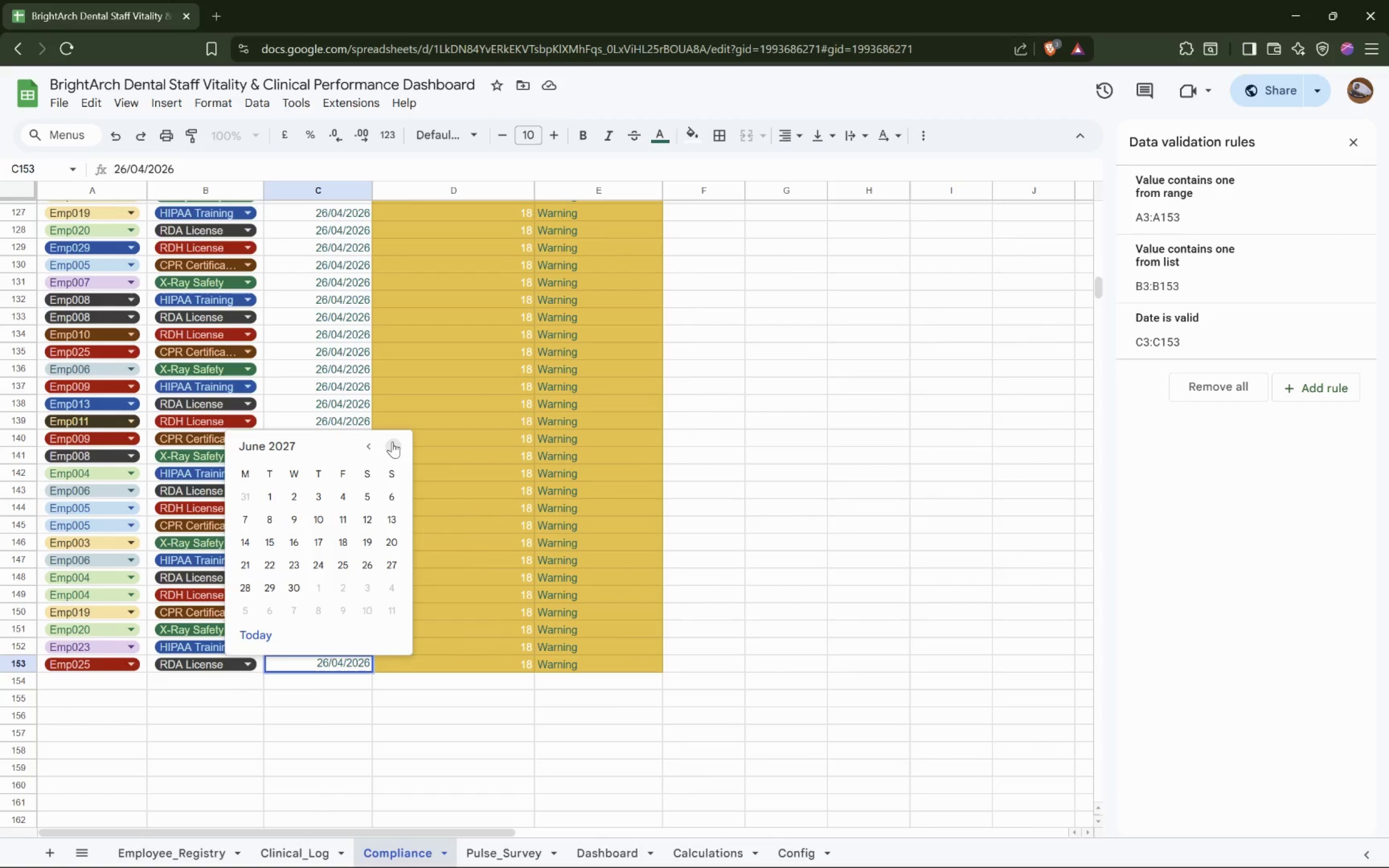 
triple_click([392, 442])
 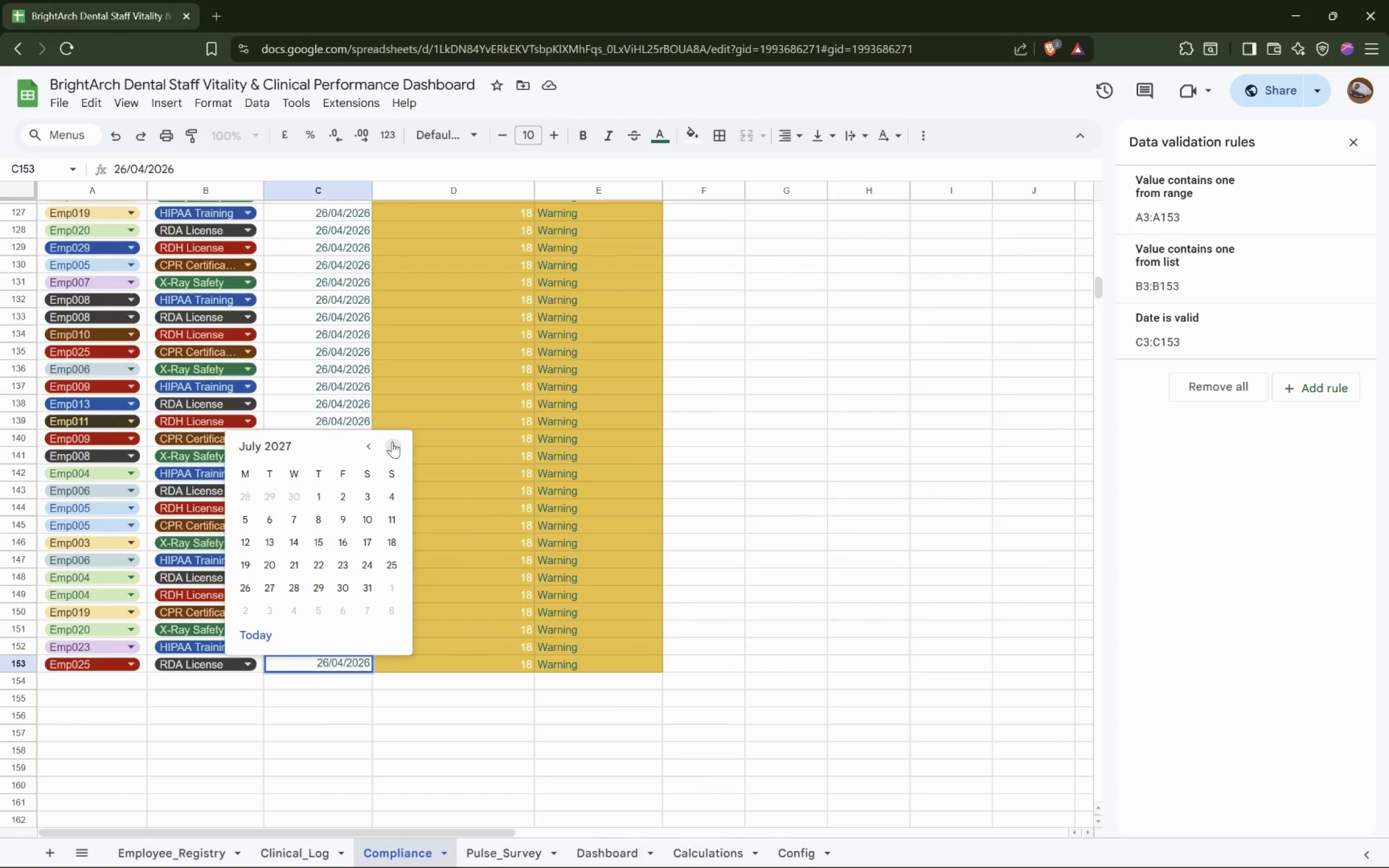 
triple_click([392, 442])
 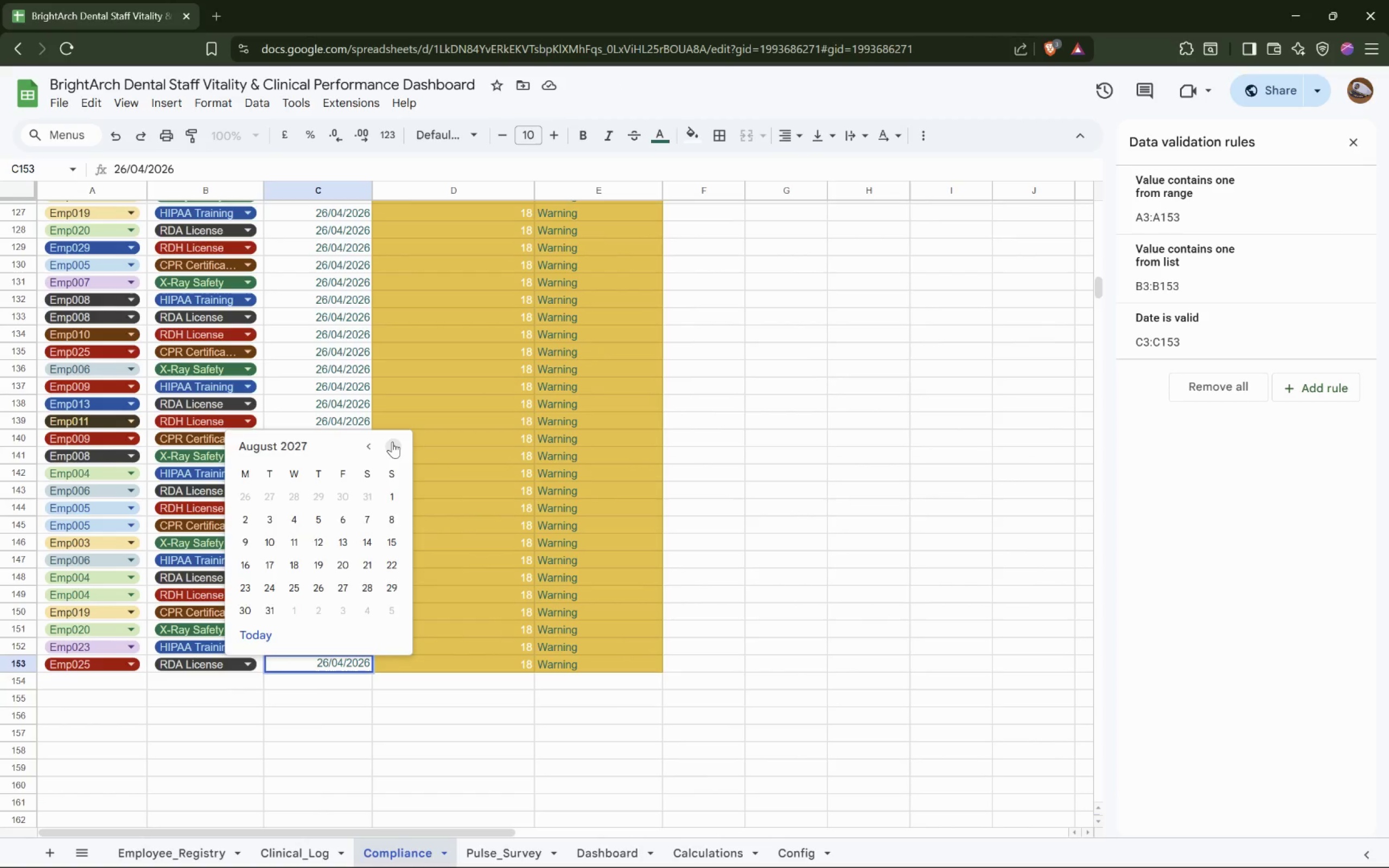 
triple_click([392, 442])
 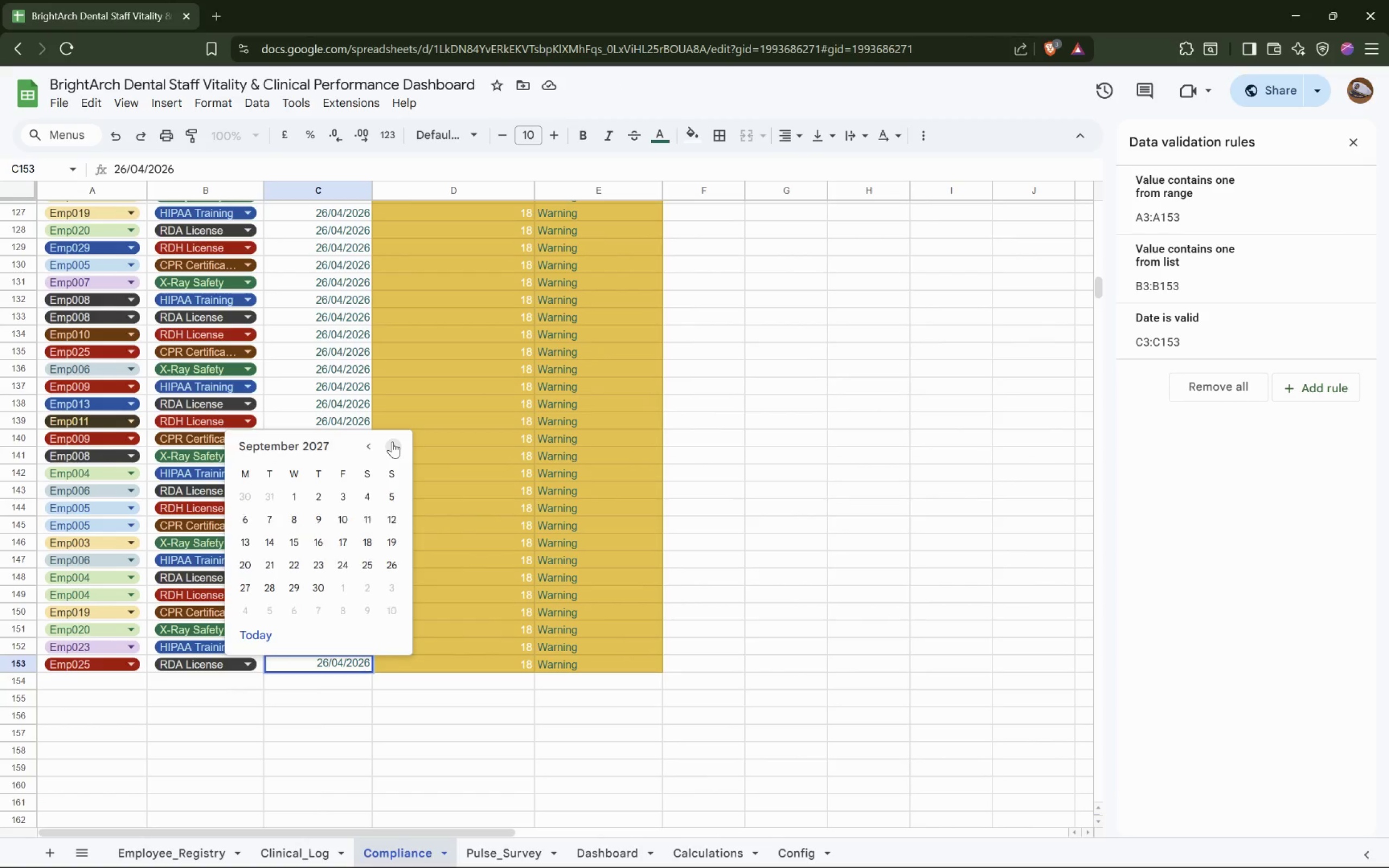 
triple_click([392, 442])
 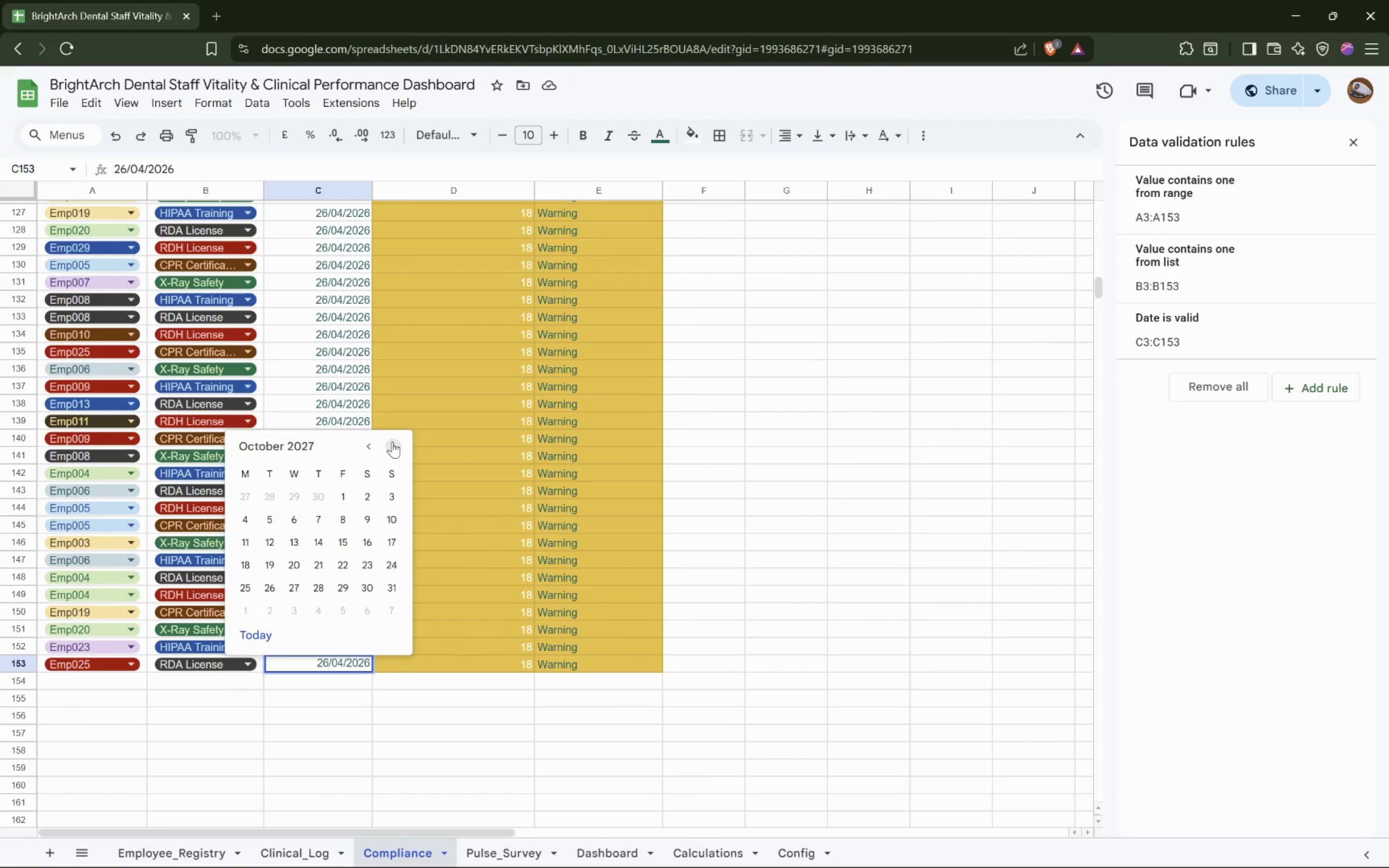 
triple_click([392, 442])
 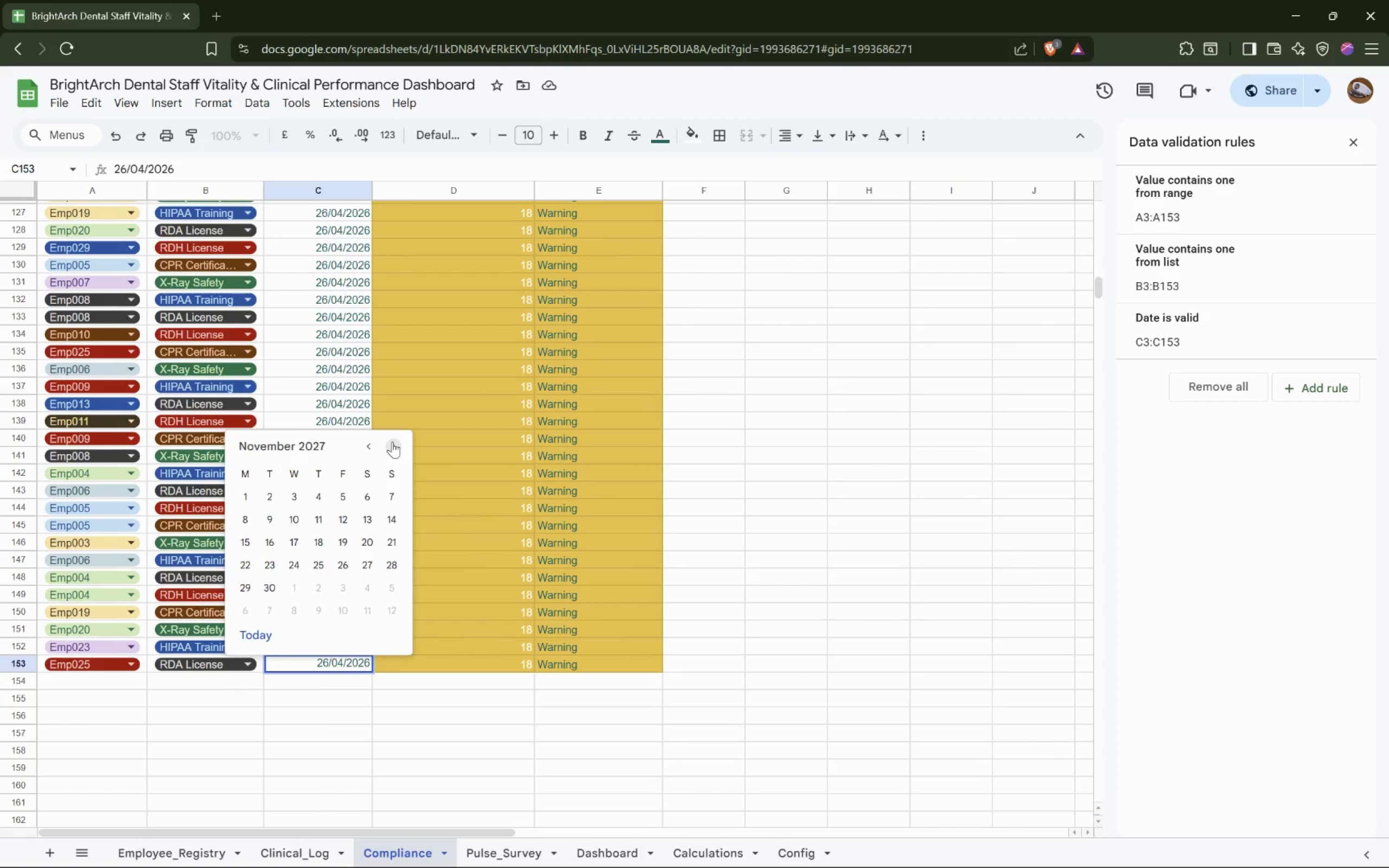 
triple_click([392, 442])
 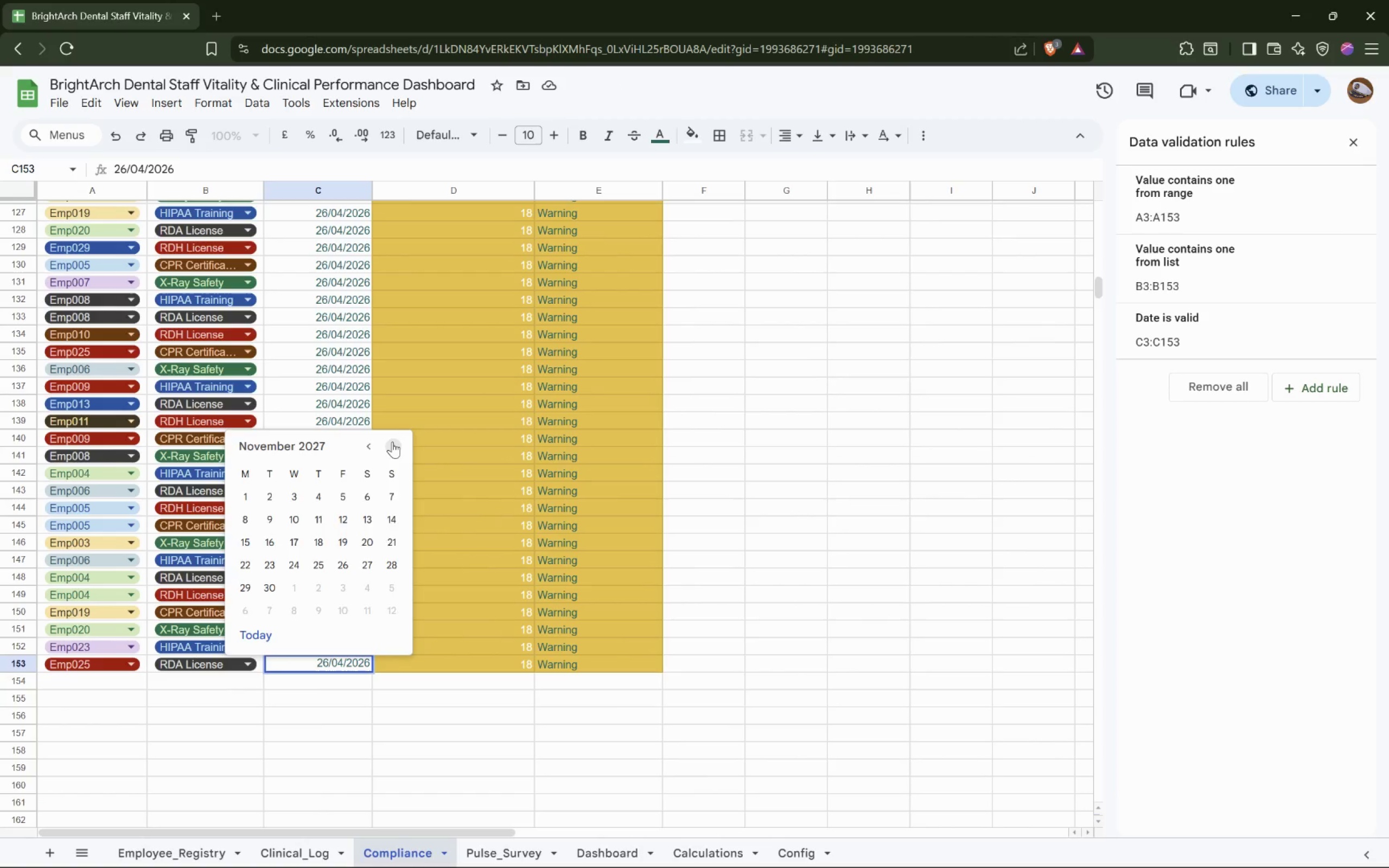 
triple_click([392, 442])
 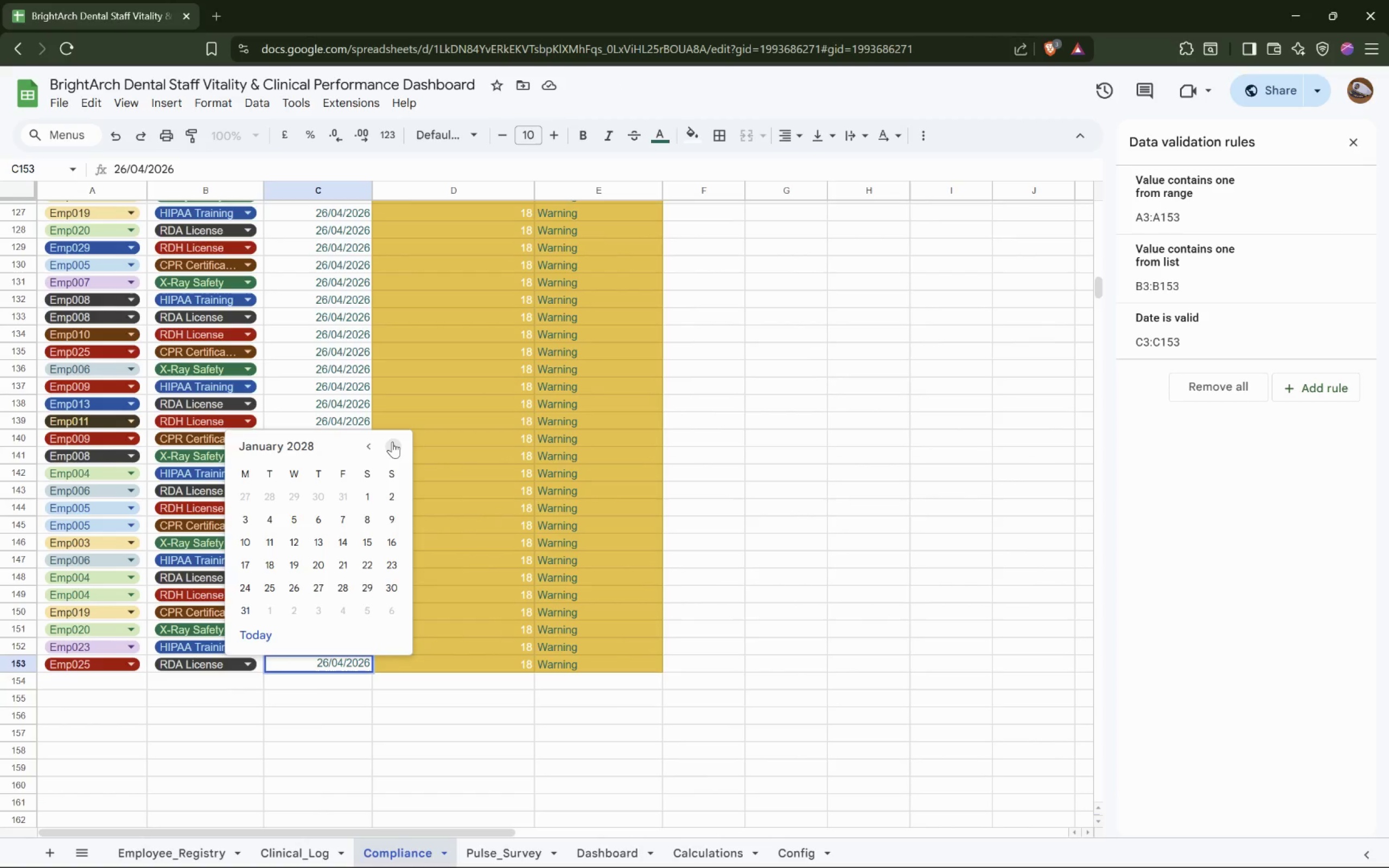 
triple_click([392, 442])
 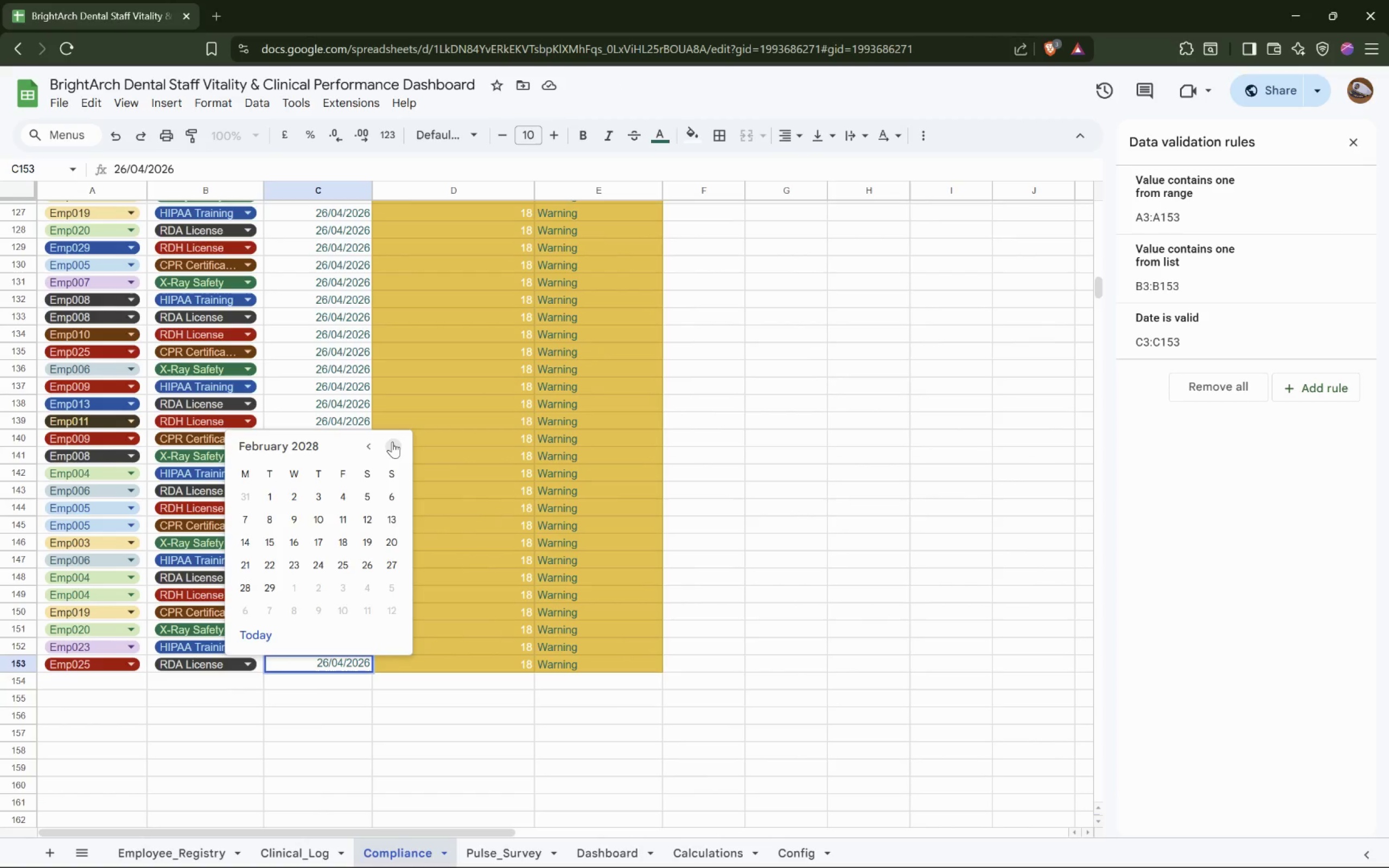 
triple_click([392, 442])
 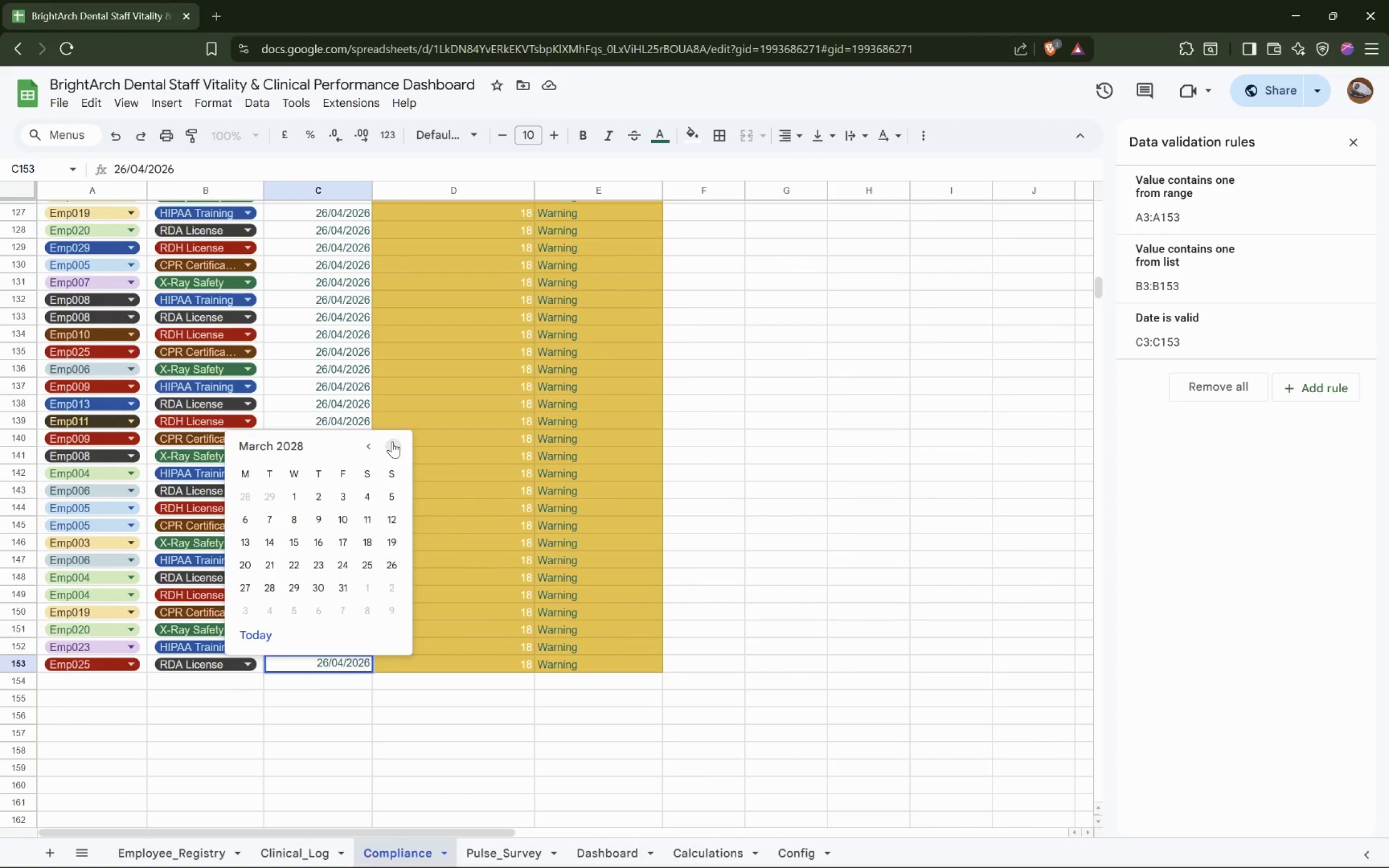 
triple_click([392, 442])
 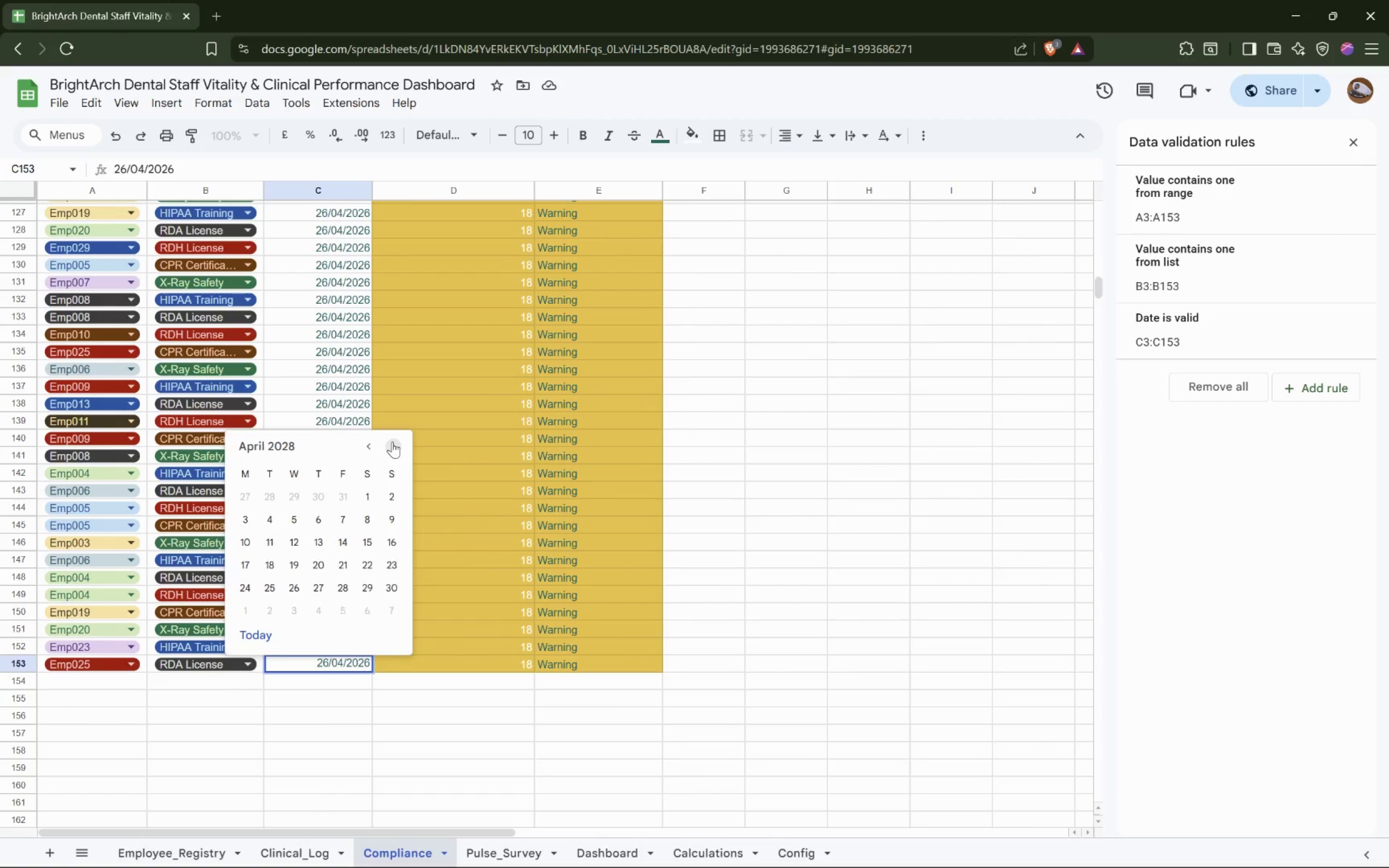 
triple_click([392, 442])
 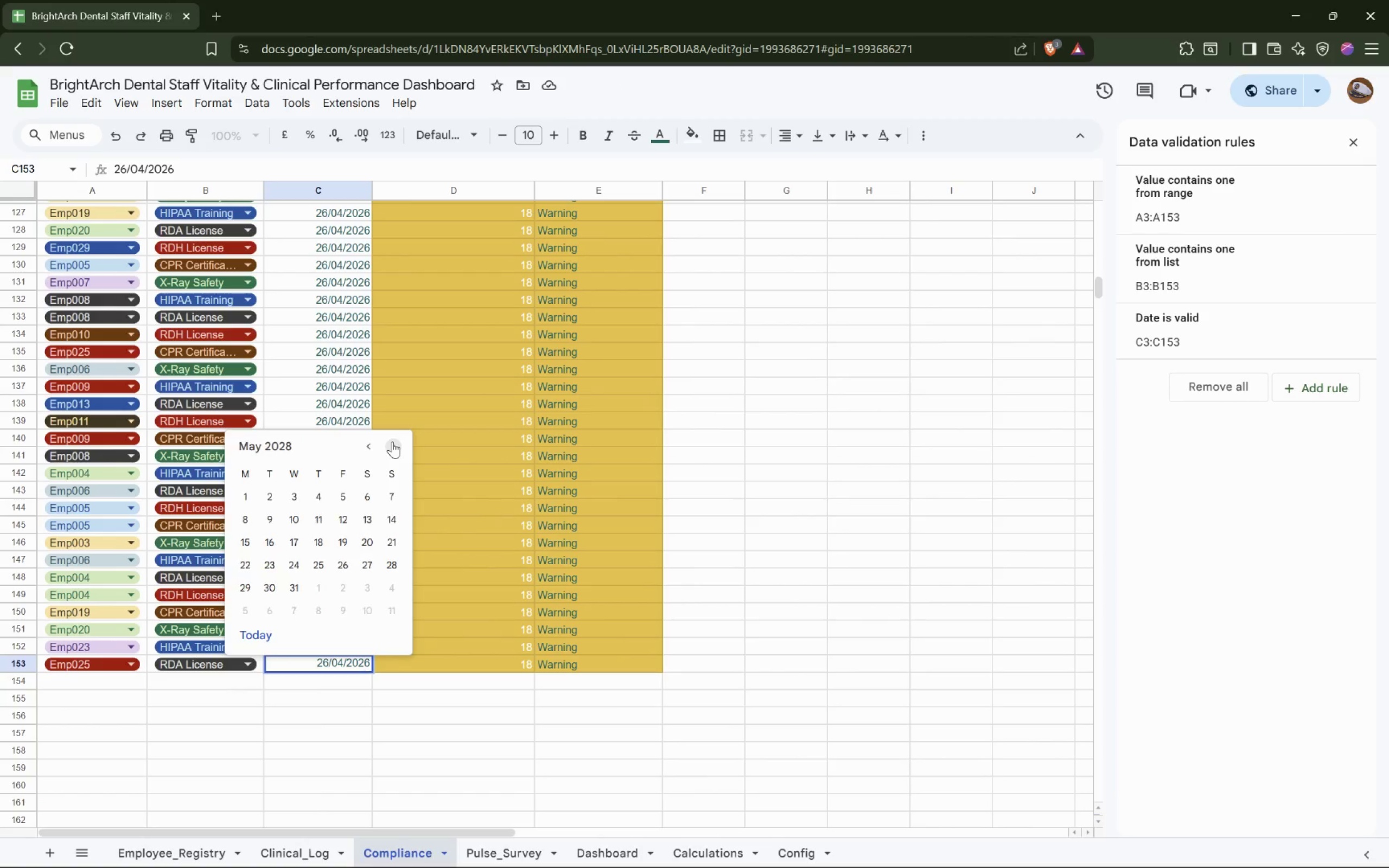 
triple_click([392, 442])
 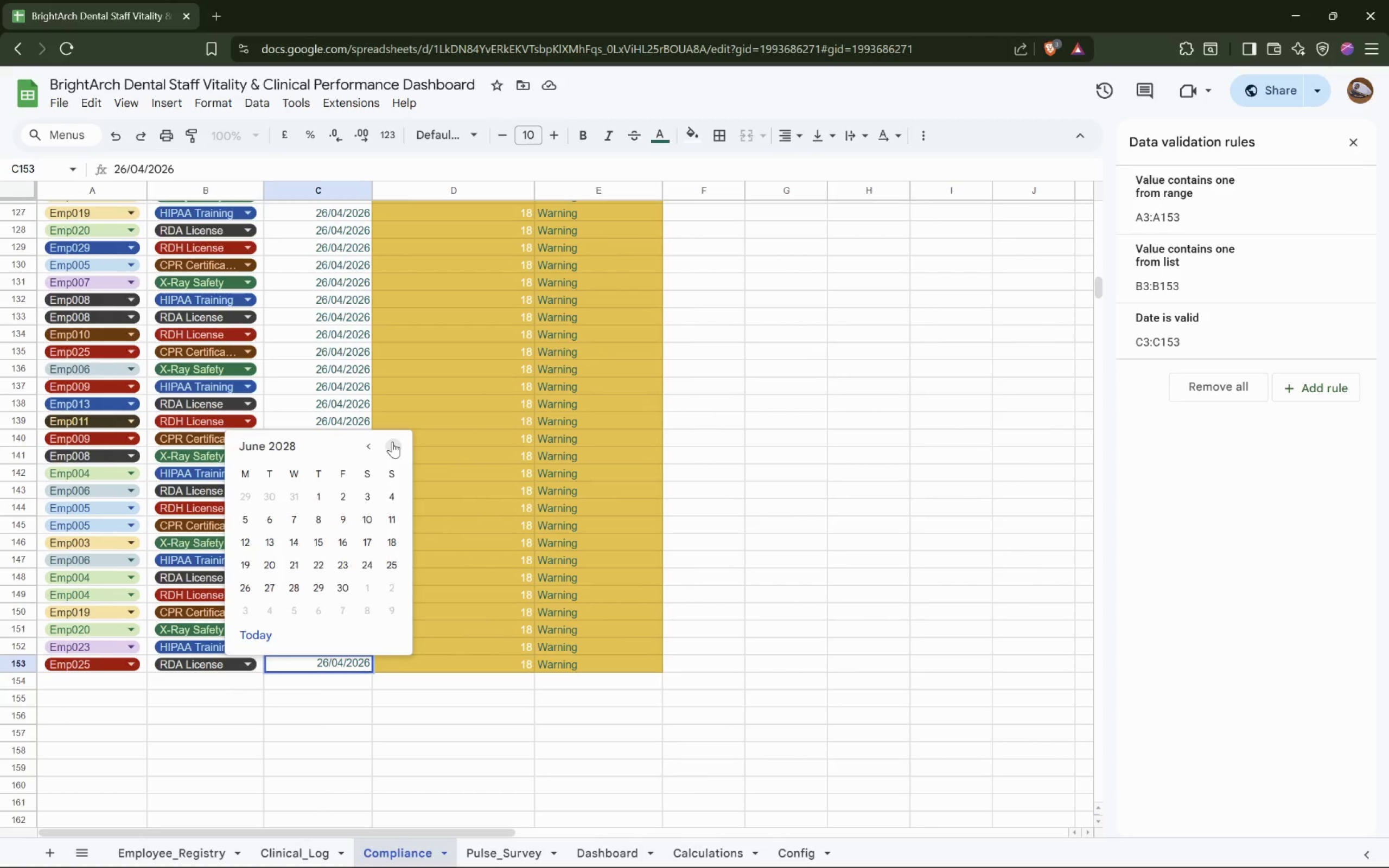 
triple_click([392, 442])
 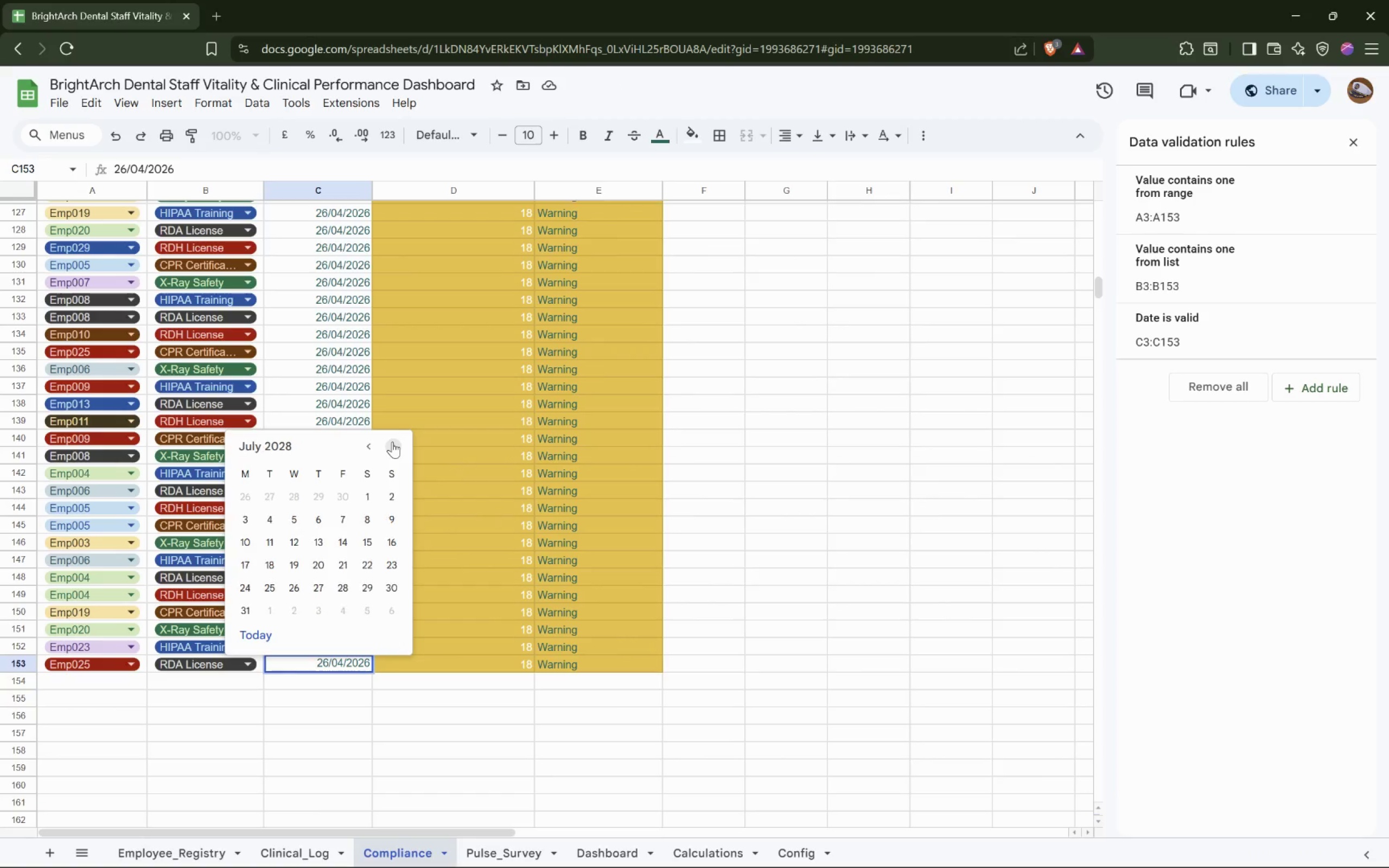 
triple_click([392, 442])
 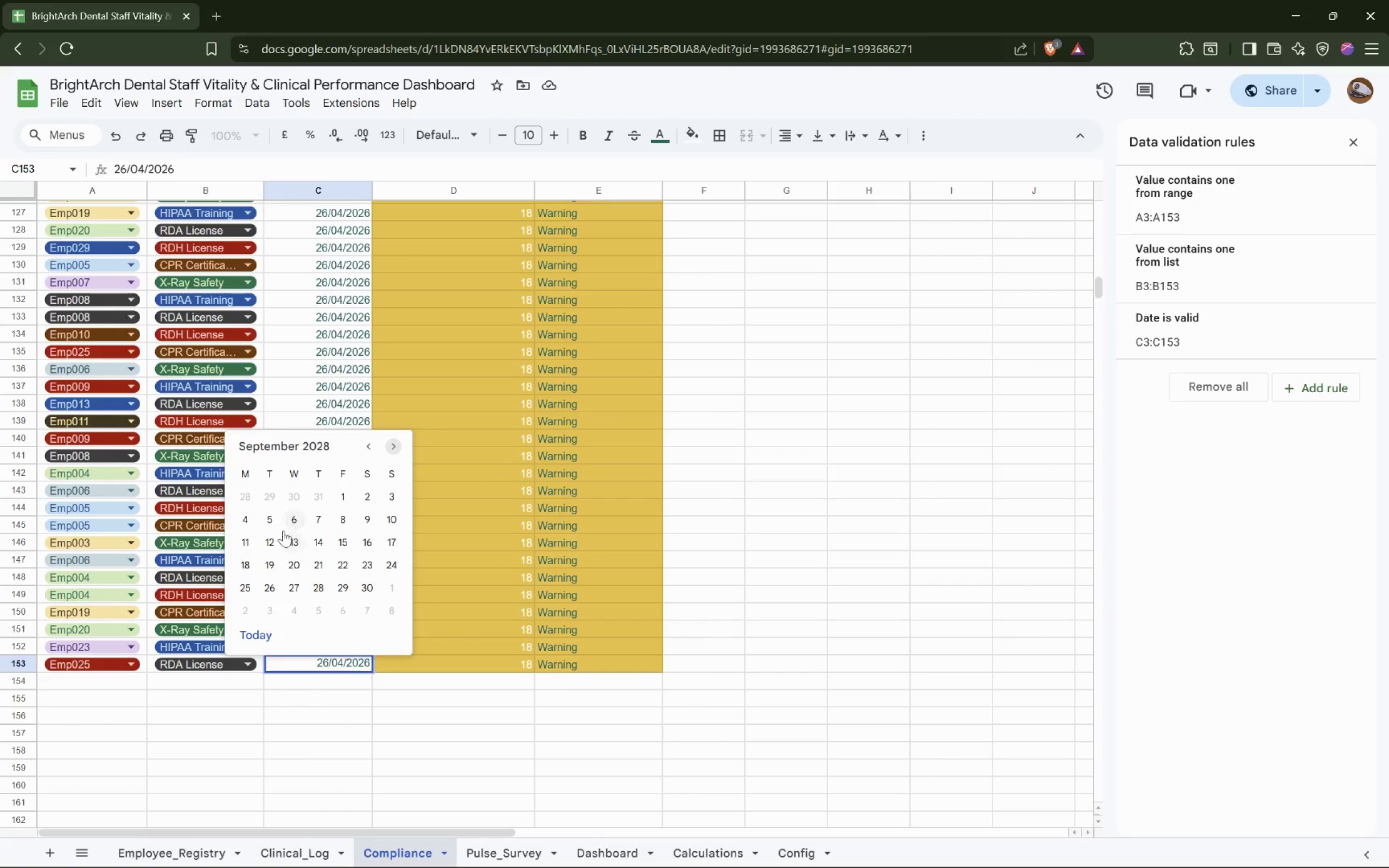 
left_click([346, 523])
 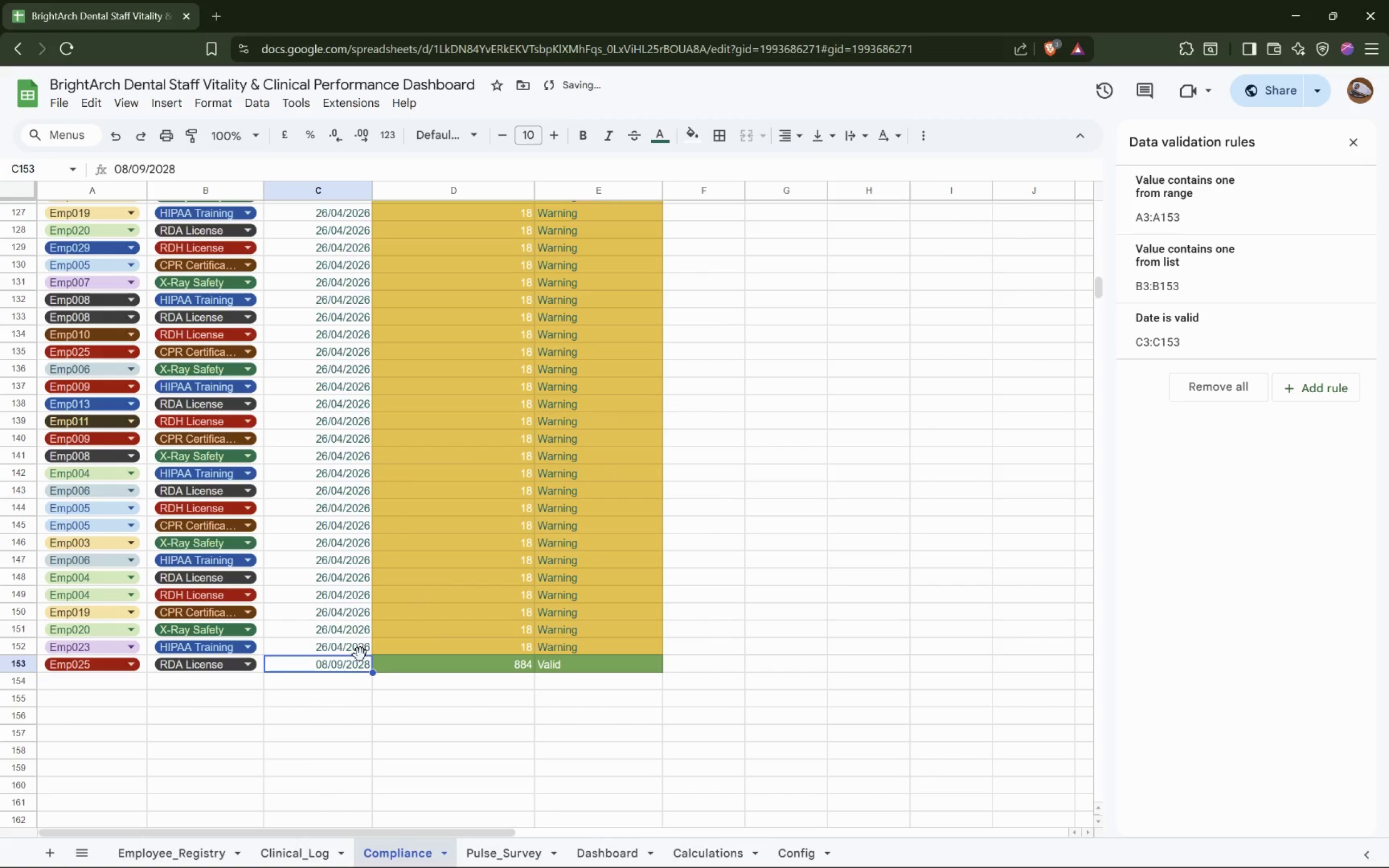 
hold_key(key=ShiftLeft, duration=0.77)
 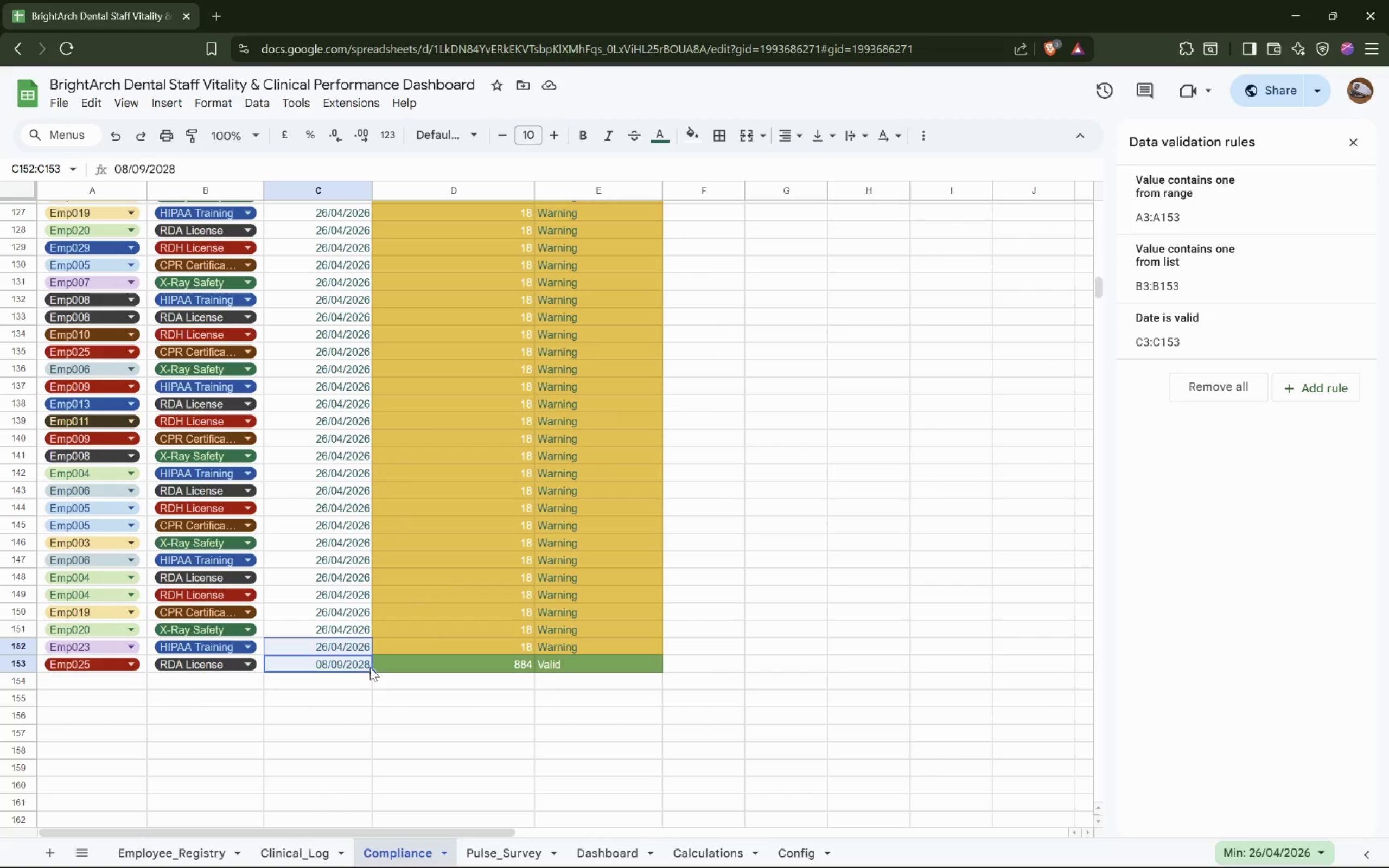 
left_click_drag(start_coordinate=[374, 673], to_coordinate=[361, 389])
 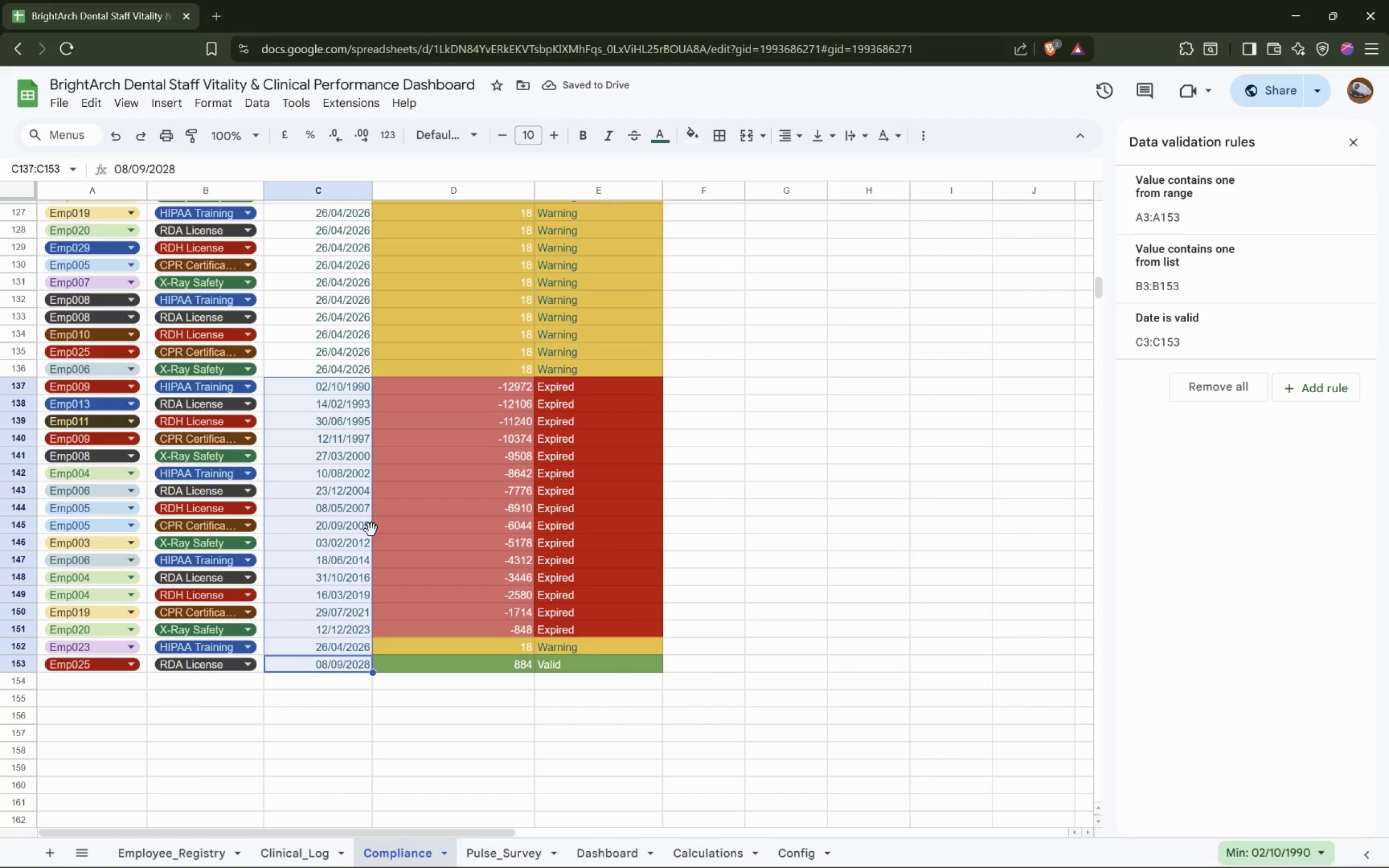 
key(Control+ControlLeft)
 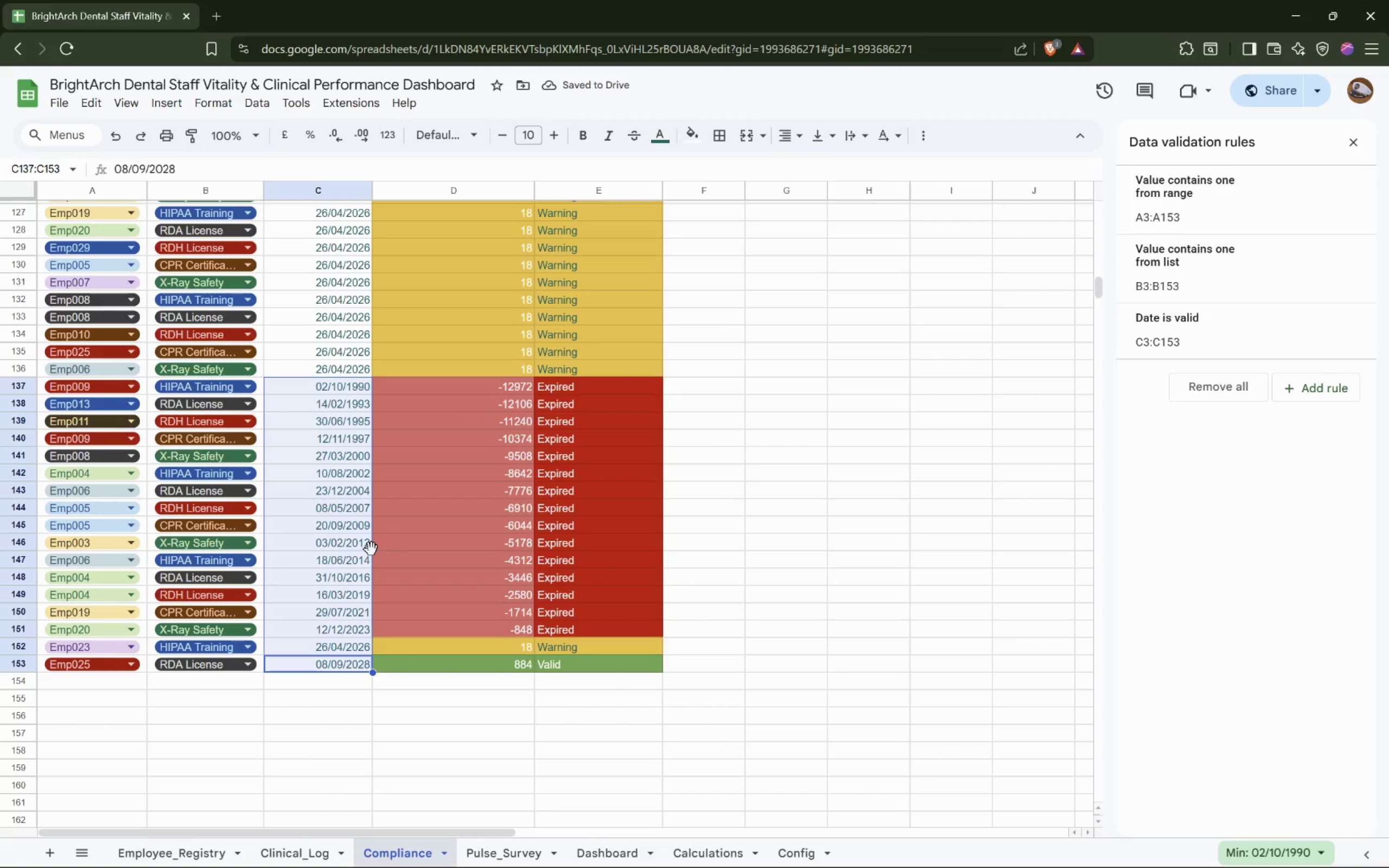 
key(Control+Z)
 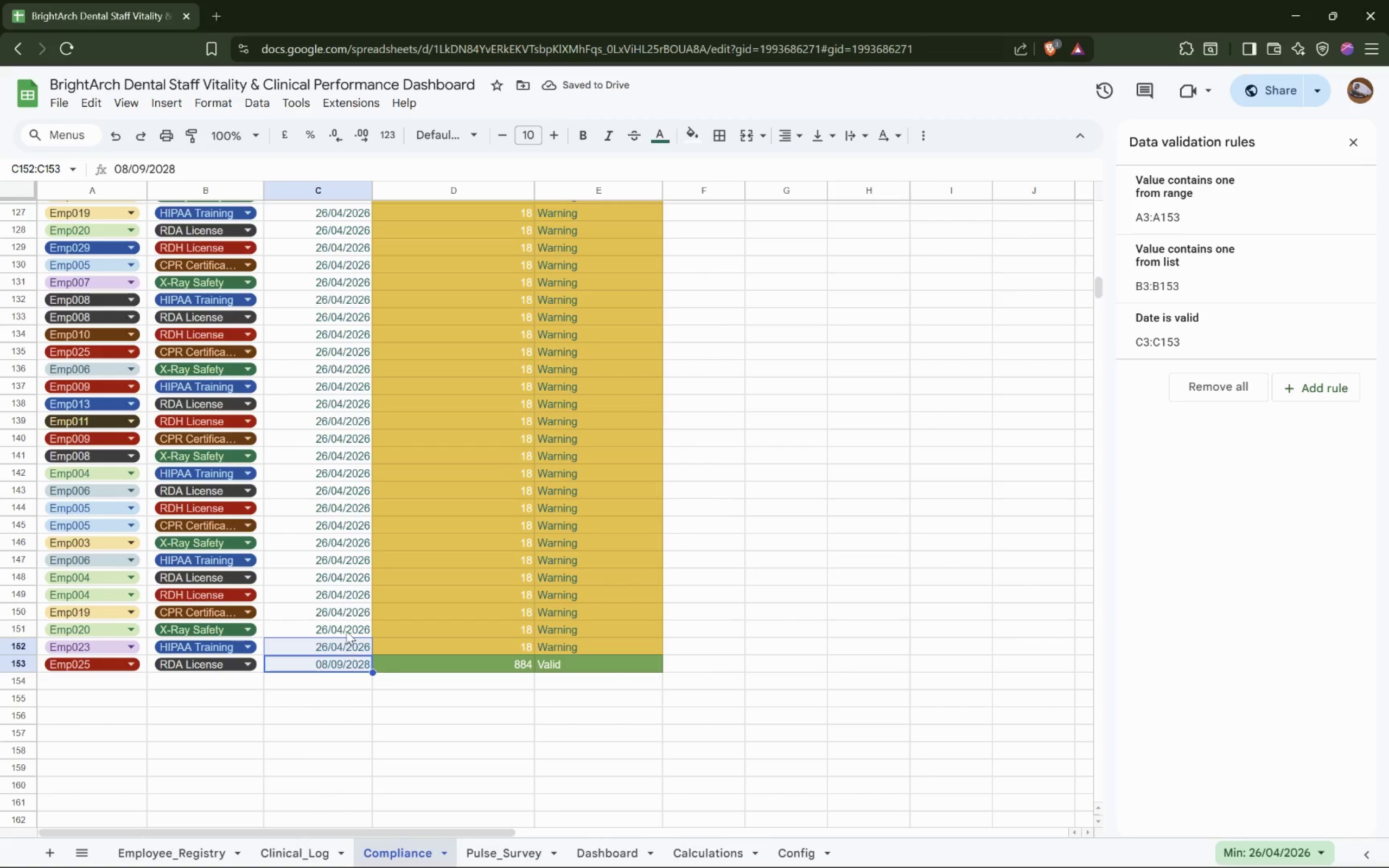 
left_click([345, 589])
 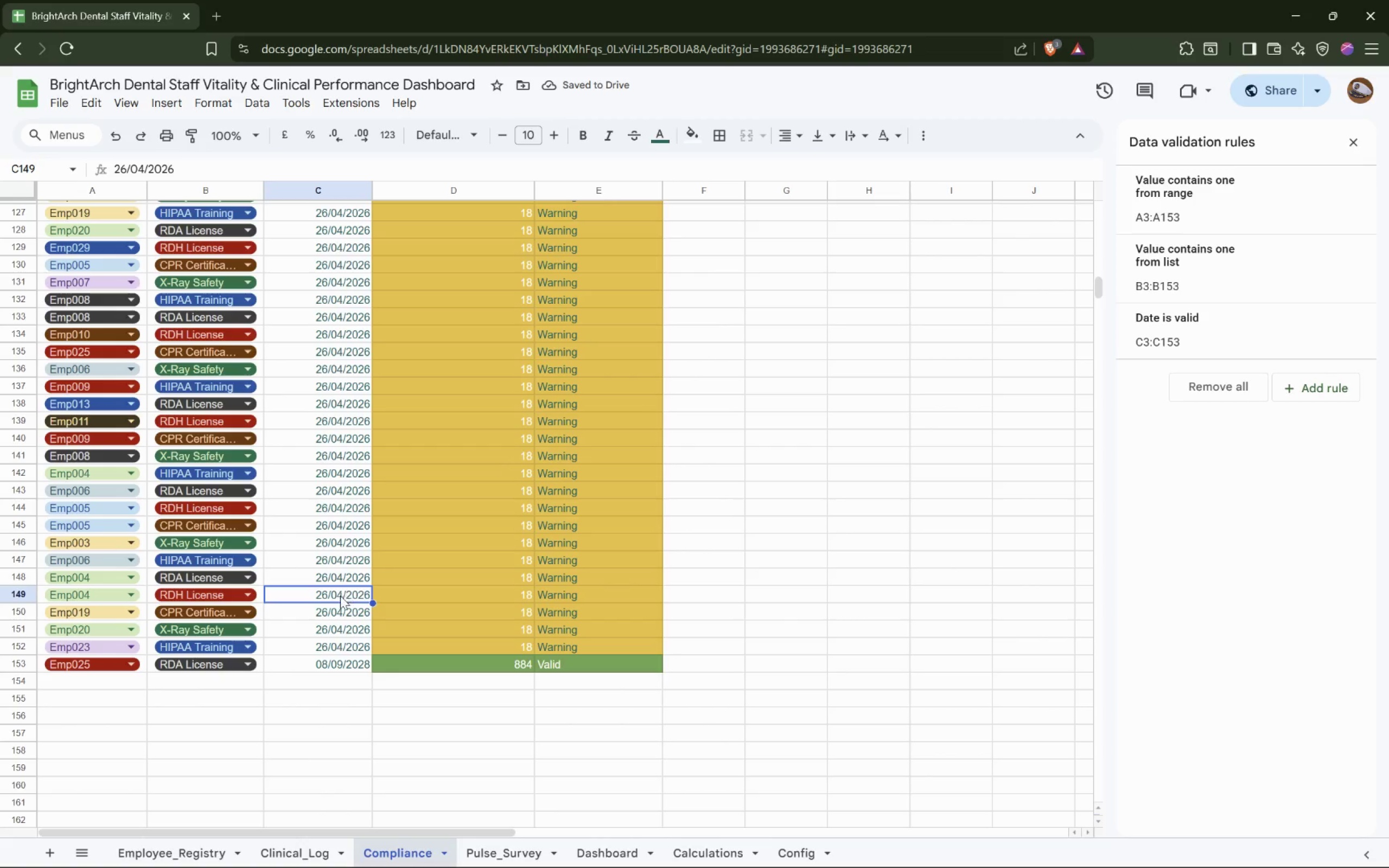 
double_click([344, 593])
 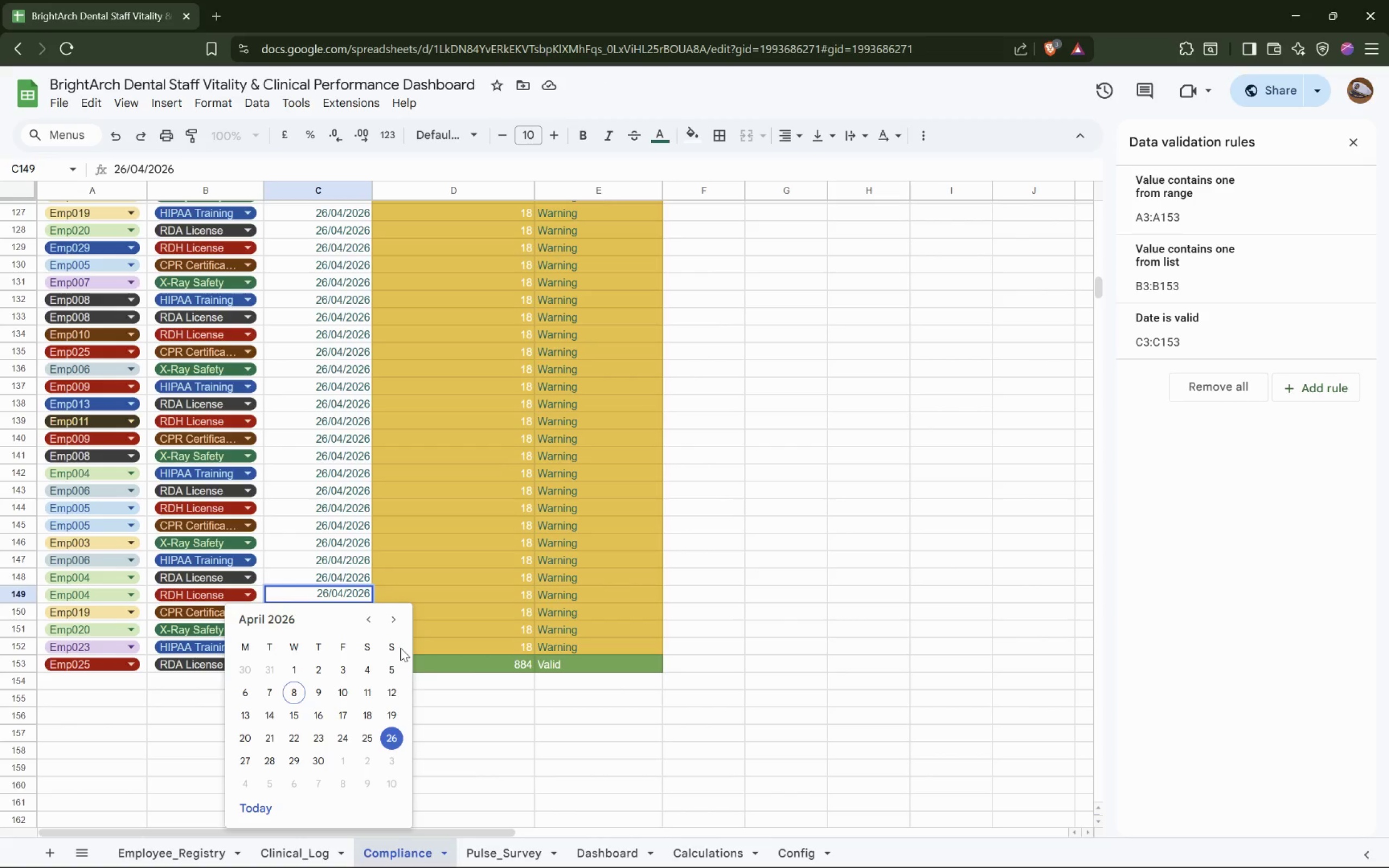 
double_click([393, 624])
 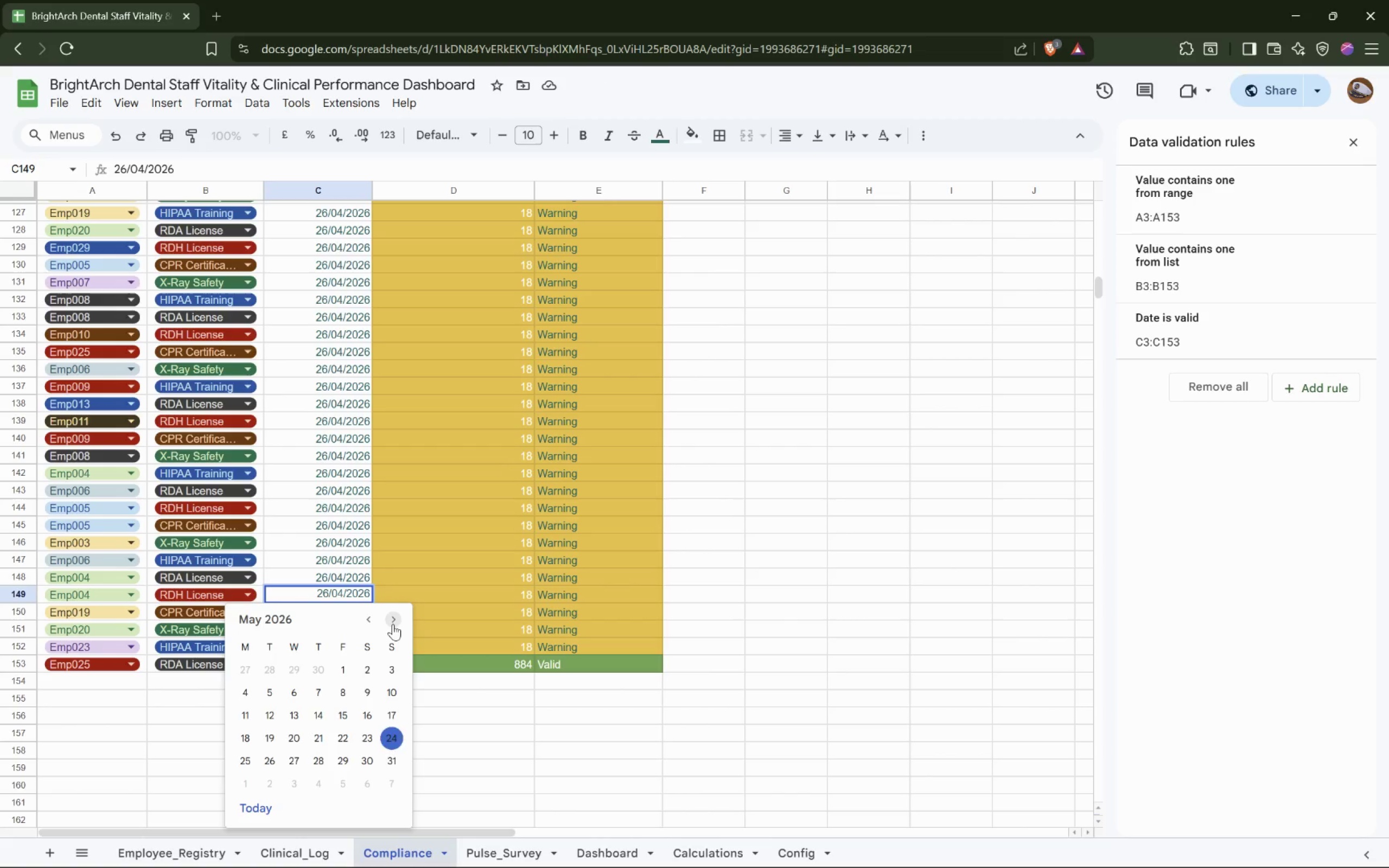 
triple_click([393, 623])
 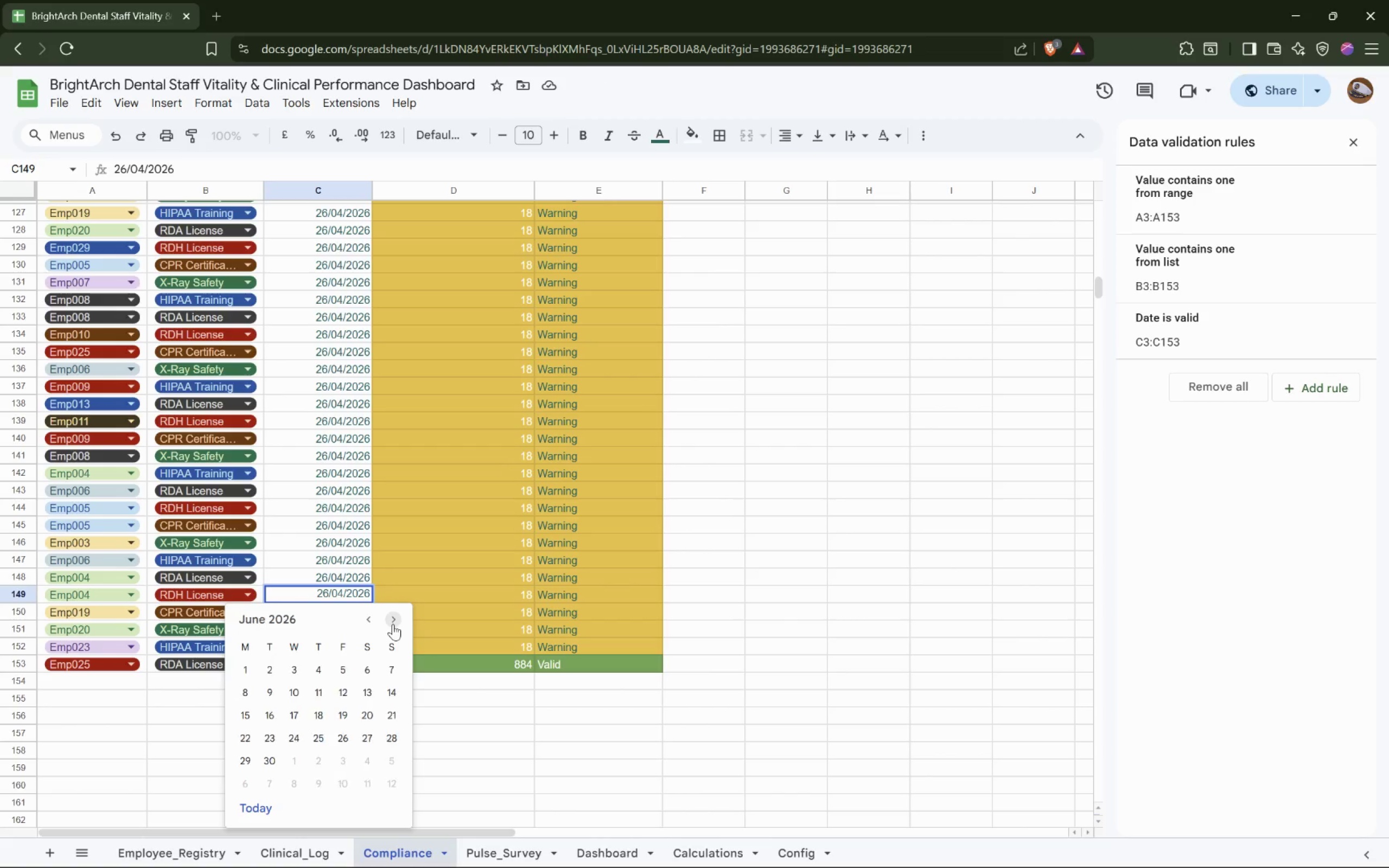 
triple_click([393, 623])
 